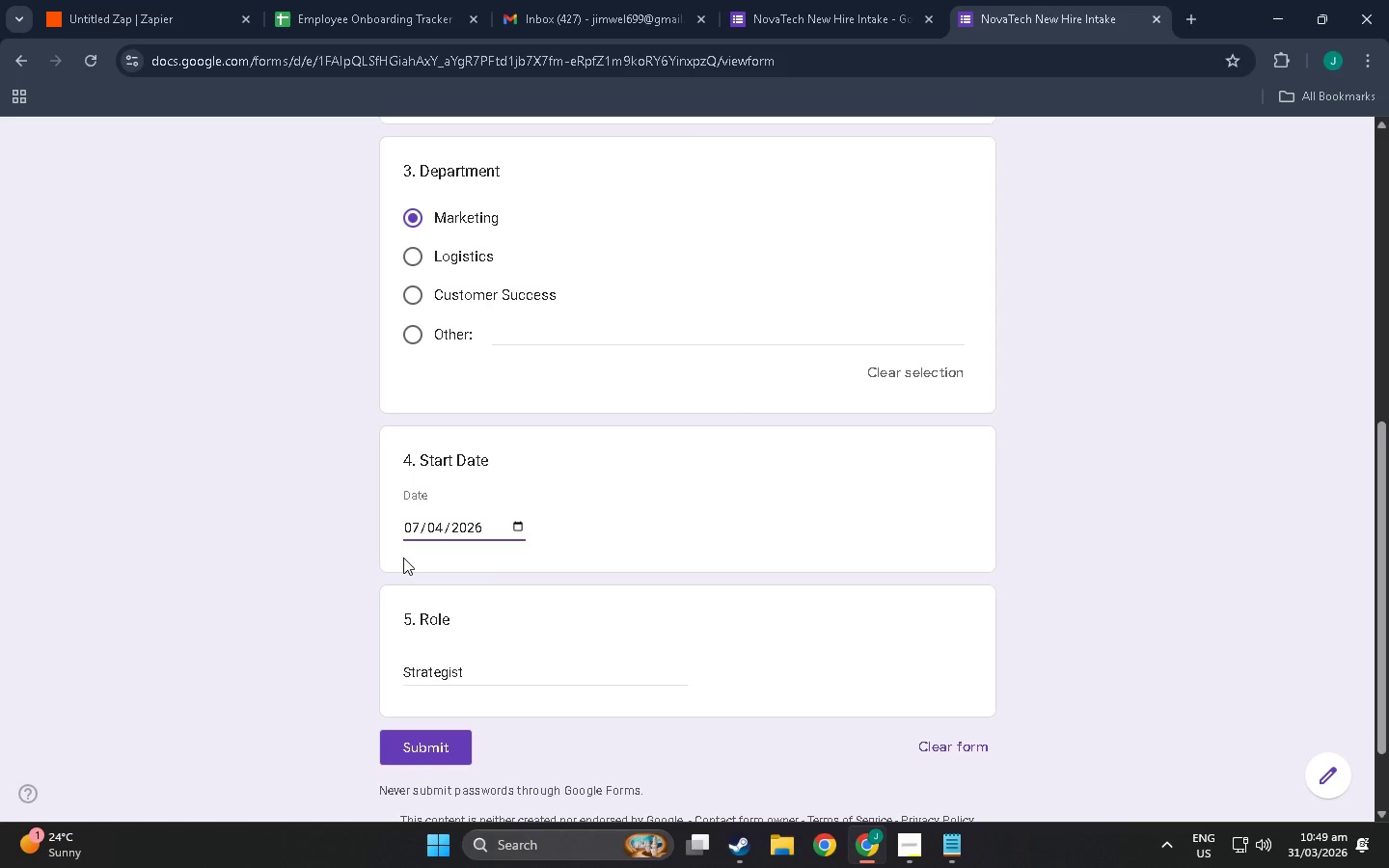 
scroll: coordinate [512, 603], scroll_direction: down, amount: 6.0
 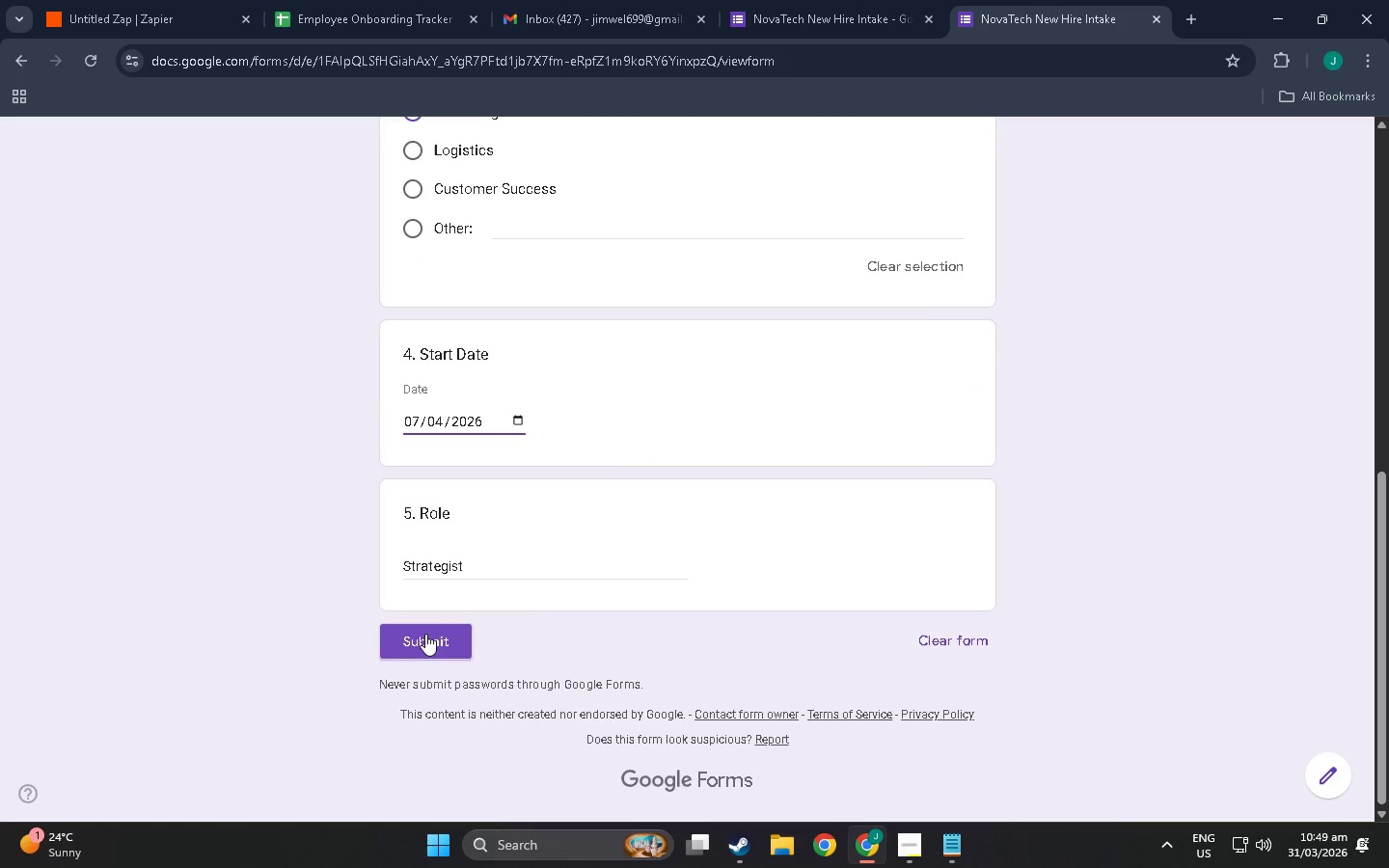 
left_click([425, 634])
 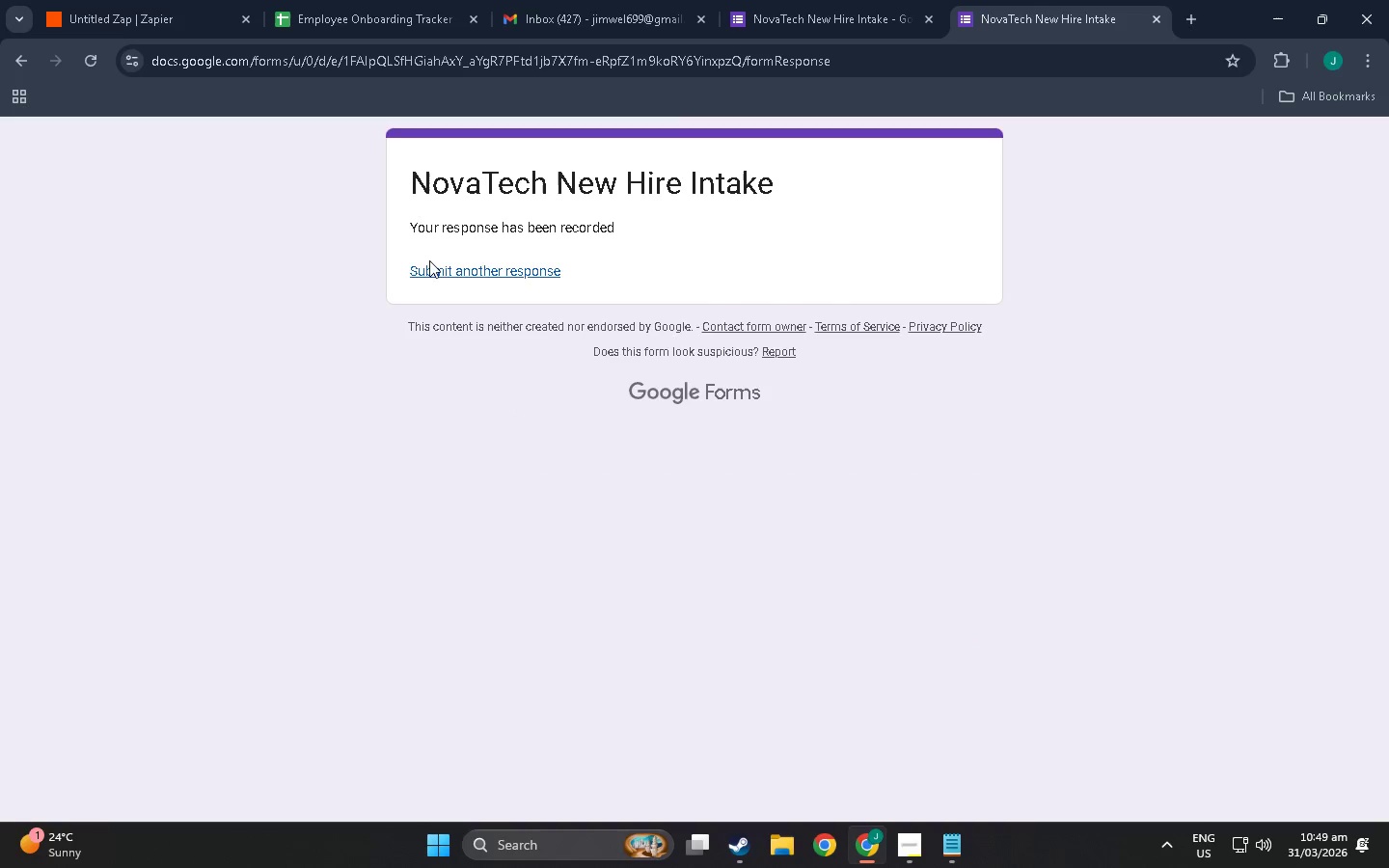 
left_click([483, 268])
 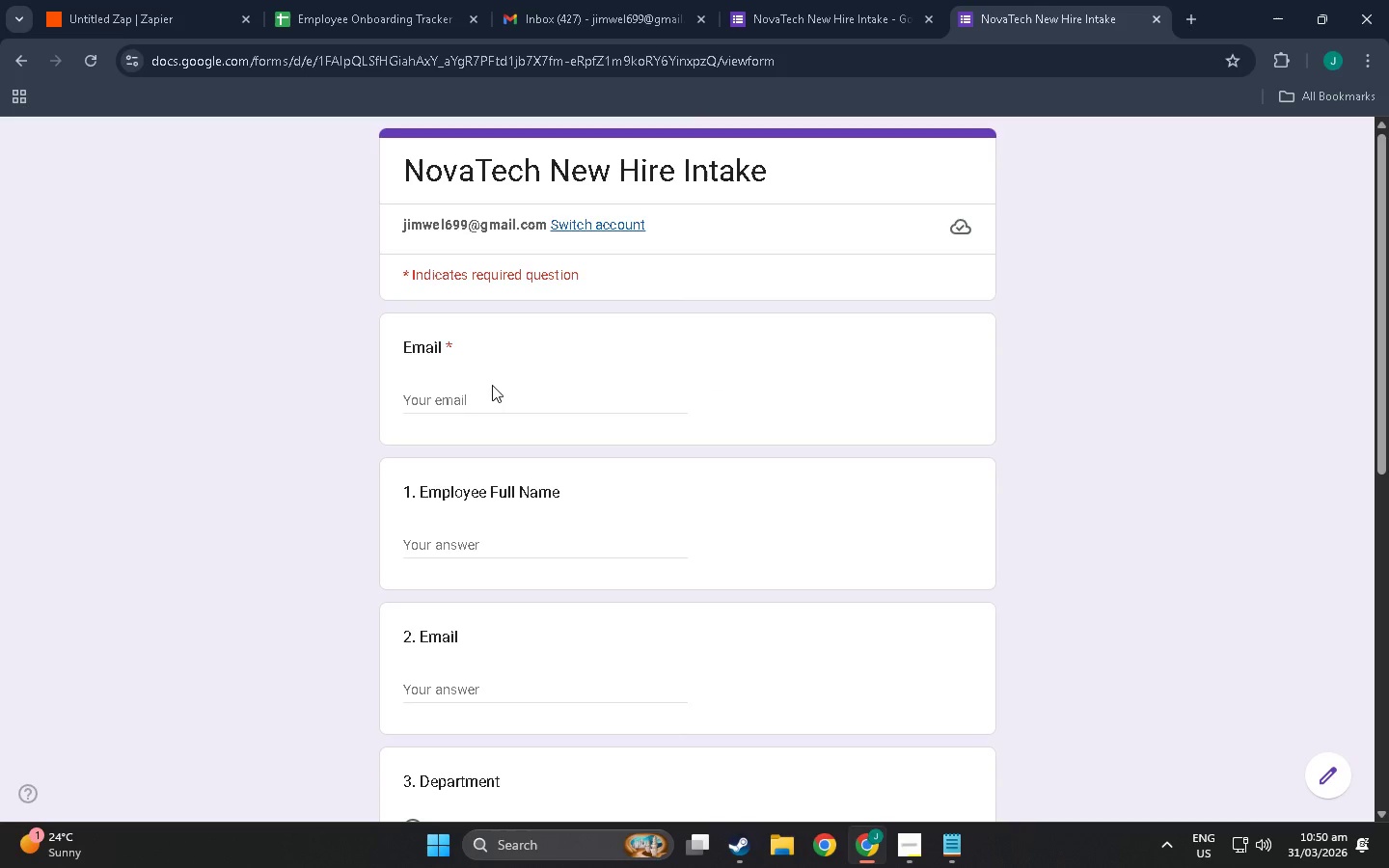 
double_click([508, 407])
 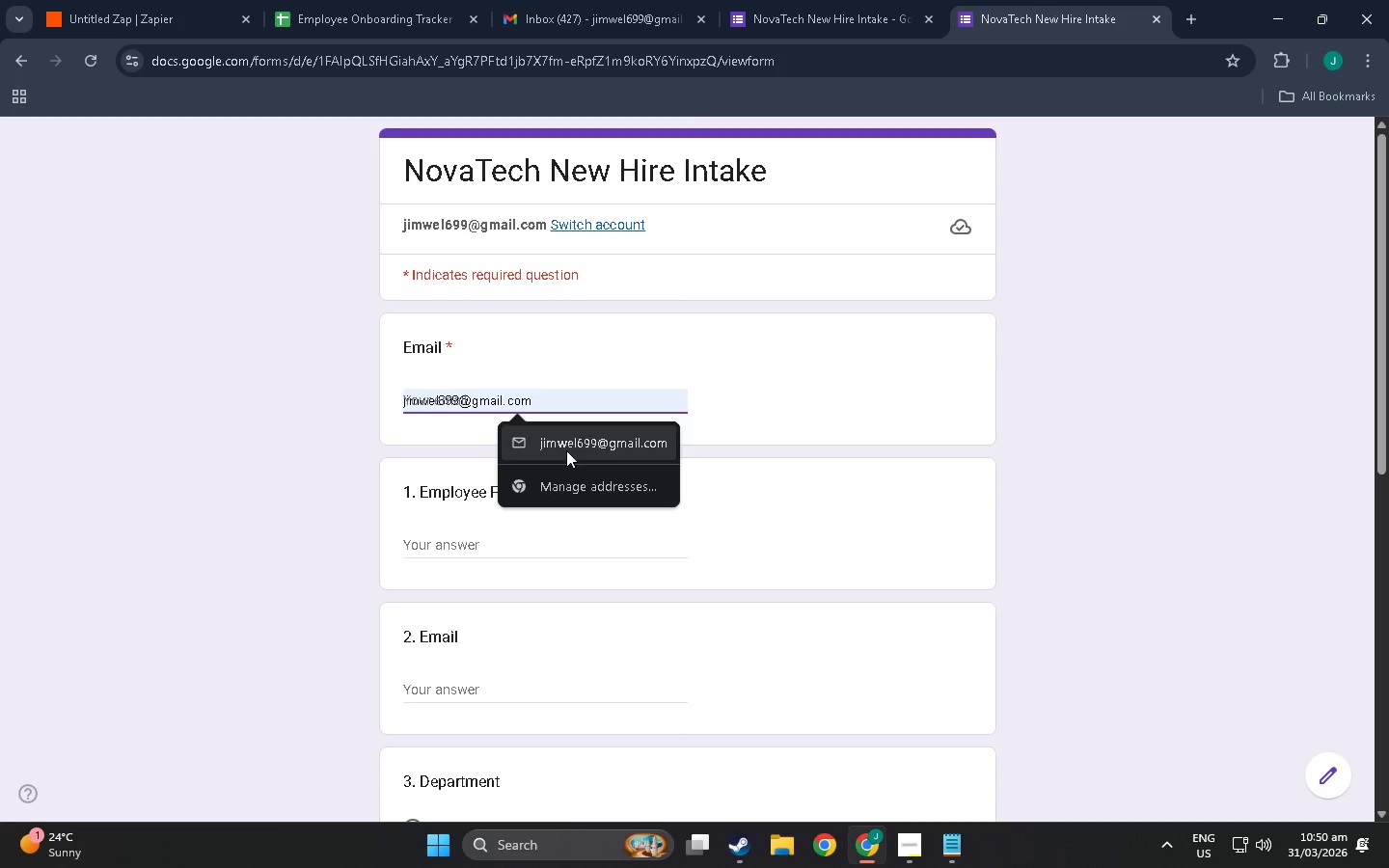 
left_click([566, 450])
 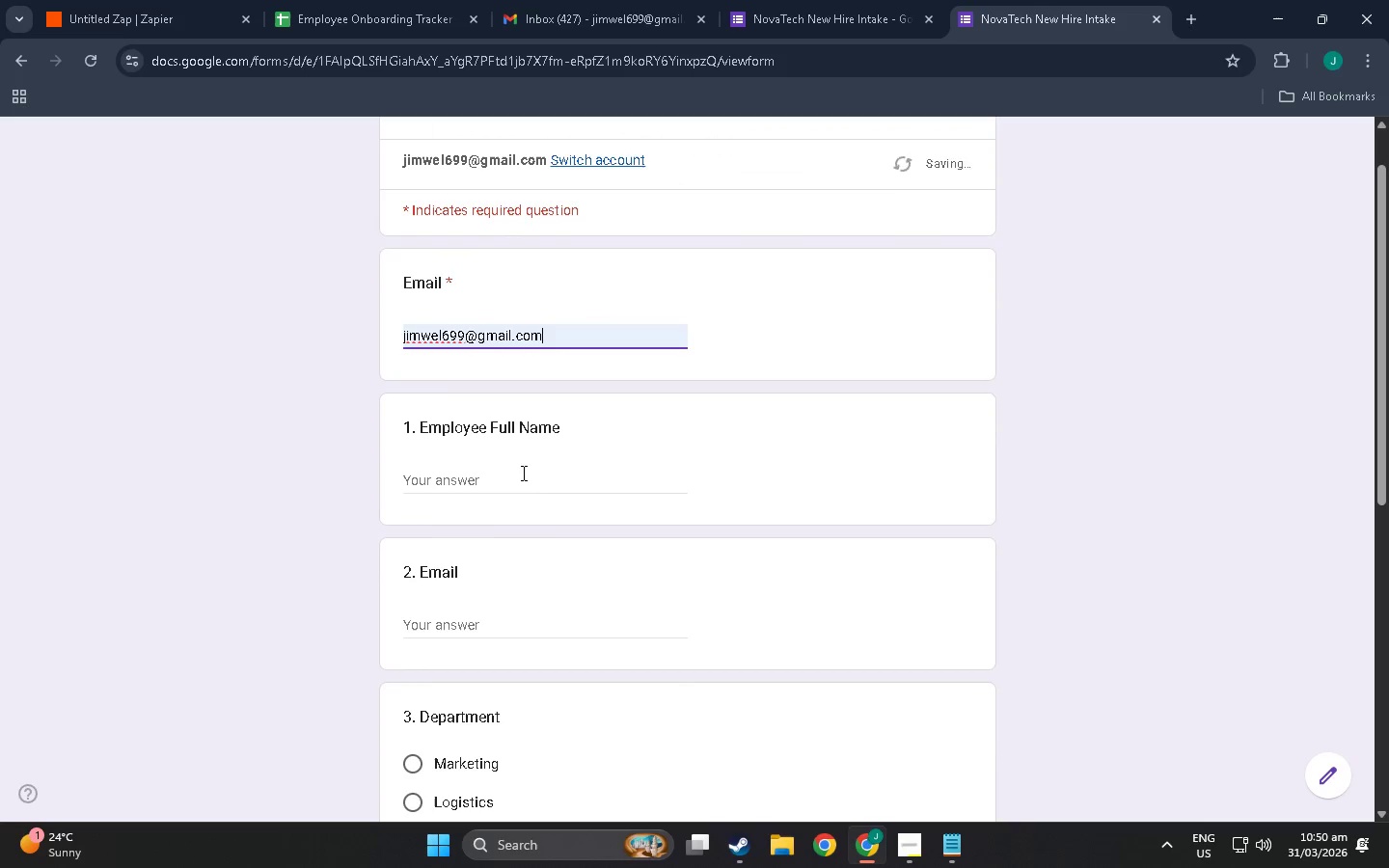 
left_click([521, 481])
 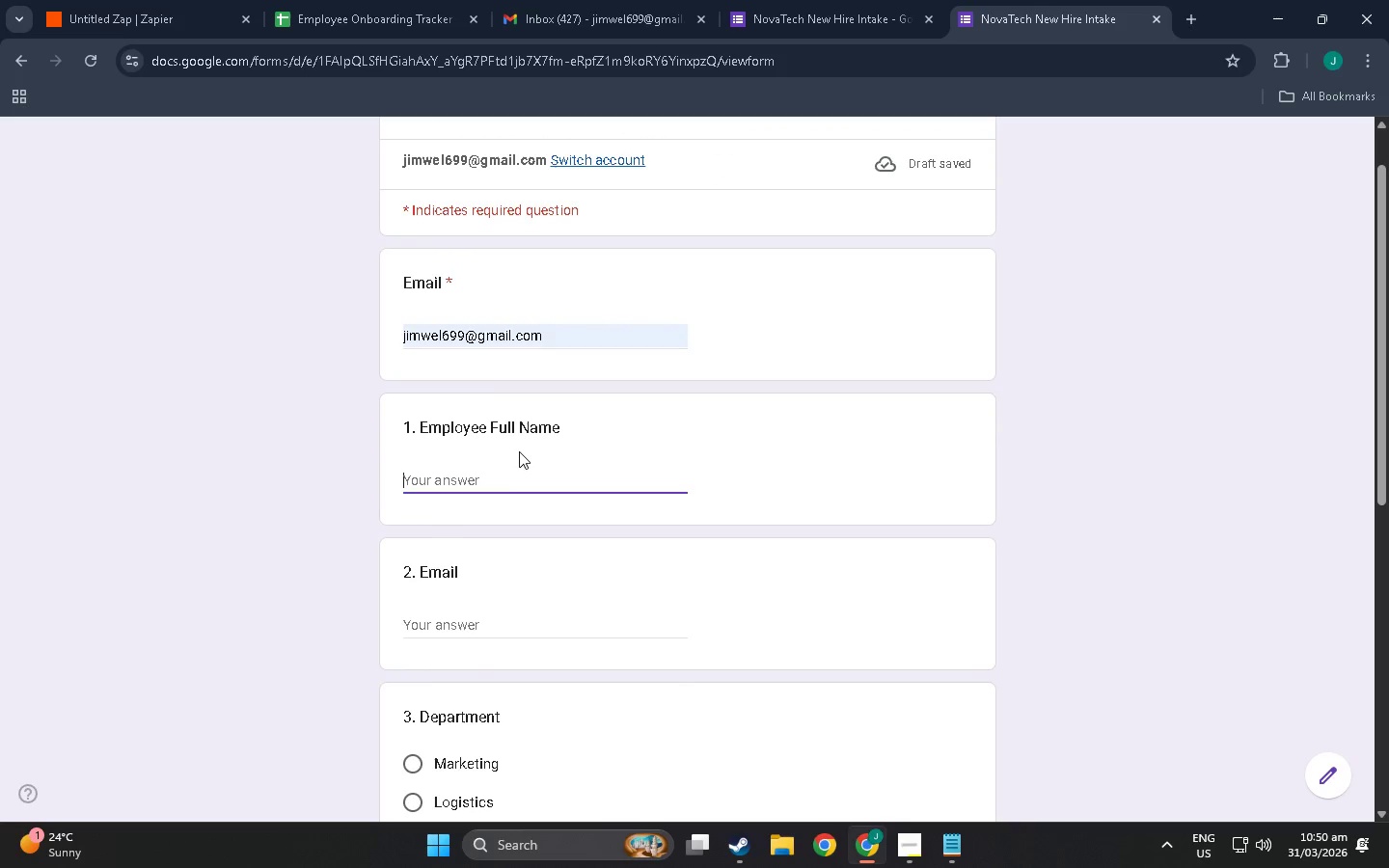 
scroll: coordinate [525, 460], scroll_direction: down, amount: 2.0
 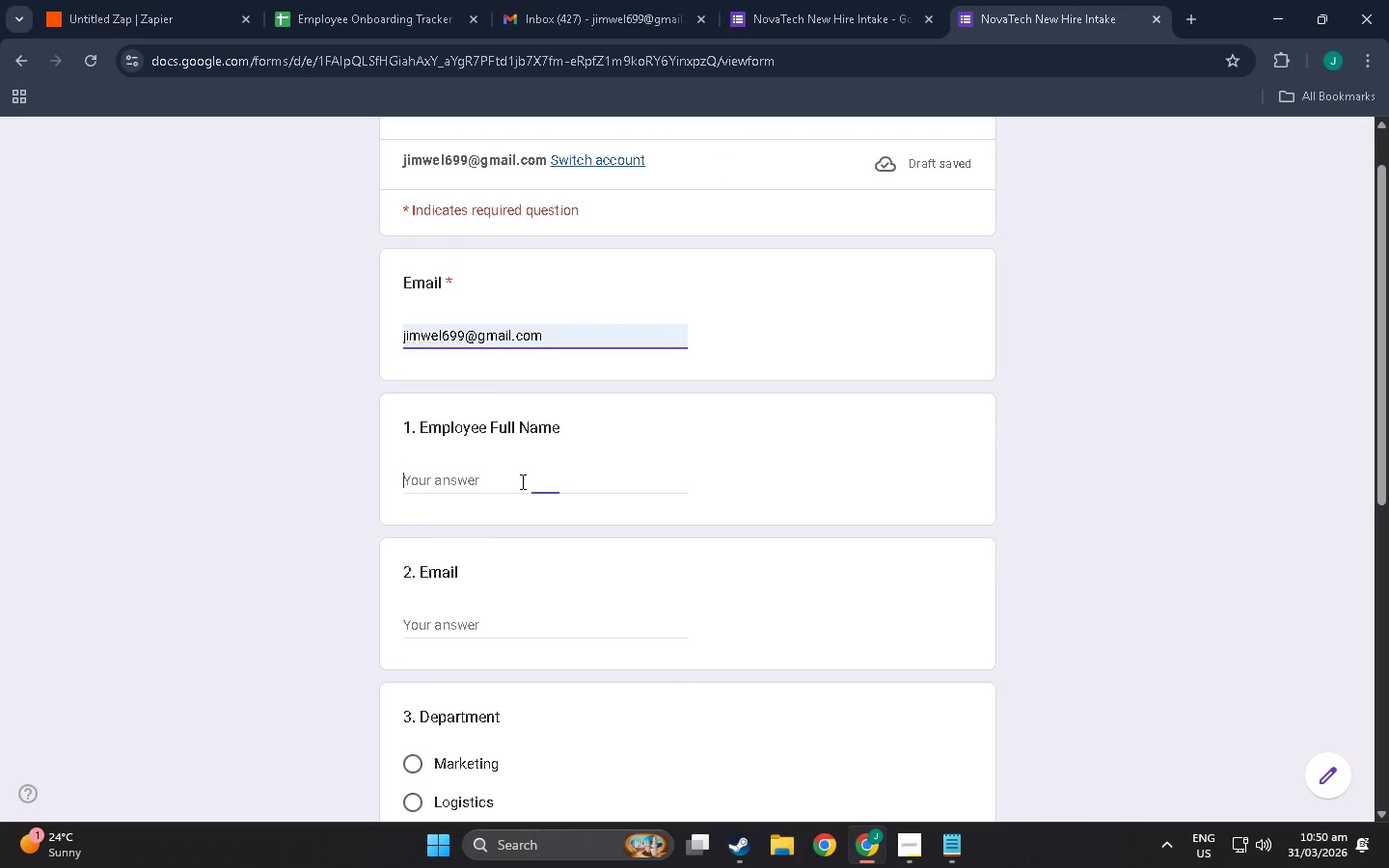 
type(Marcus Thompsomnm)
key(Backspace)
key(Backspace)
 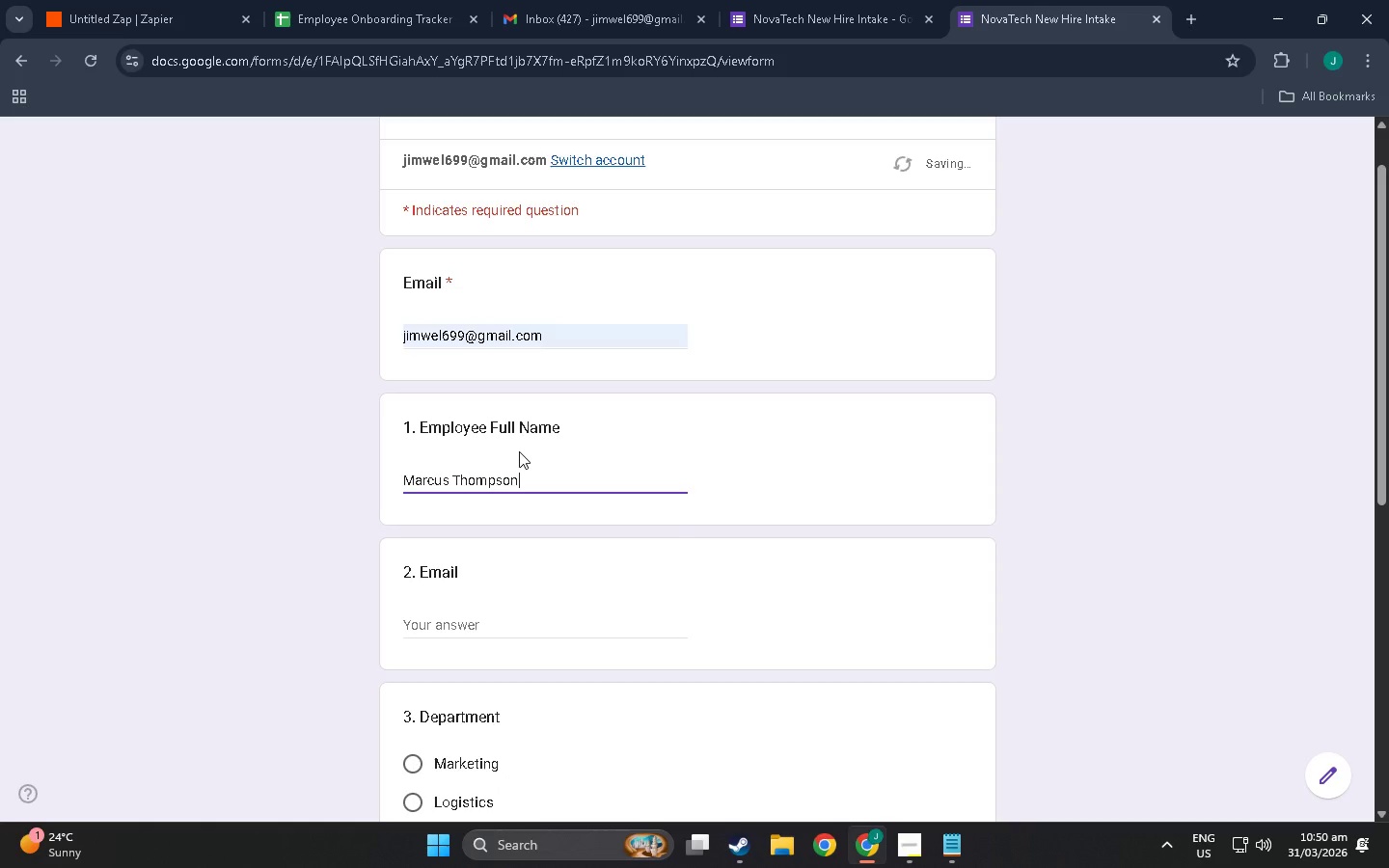 
left_click([485, 629])
 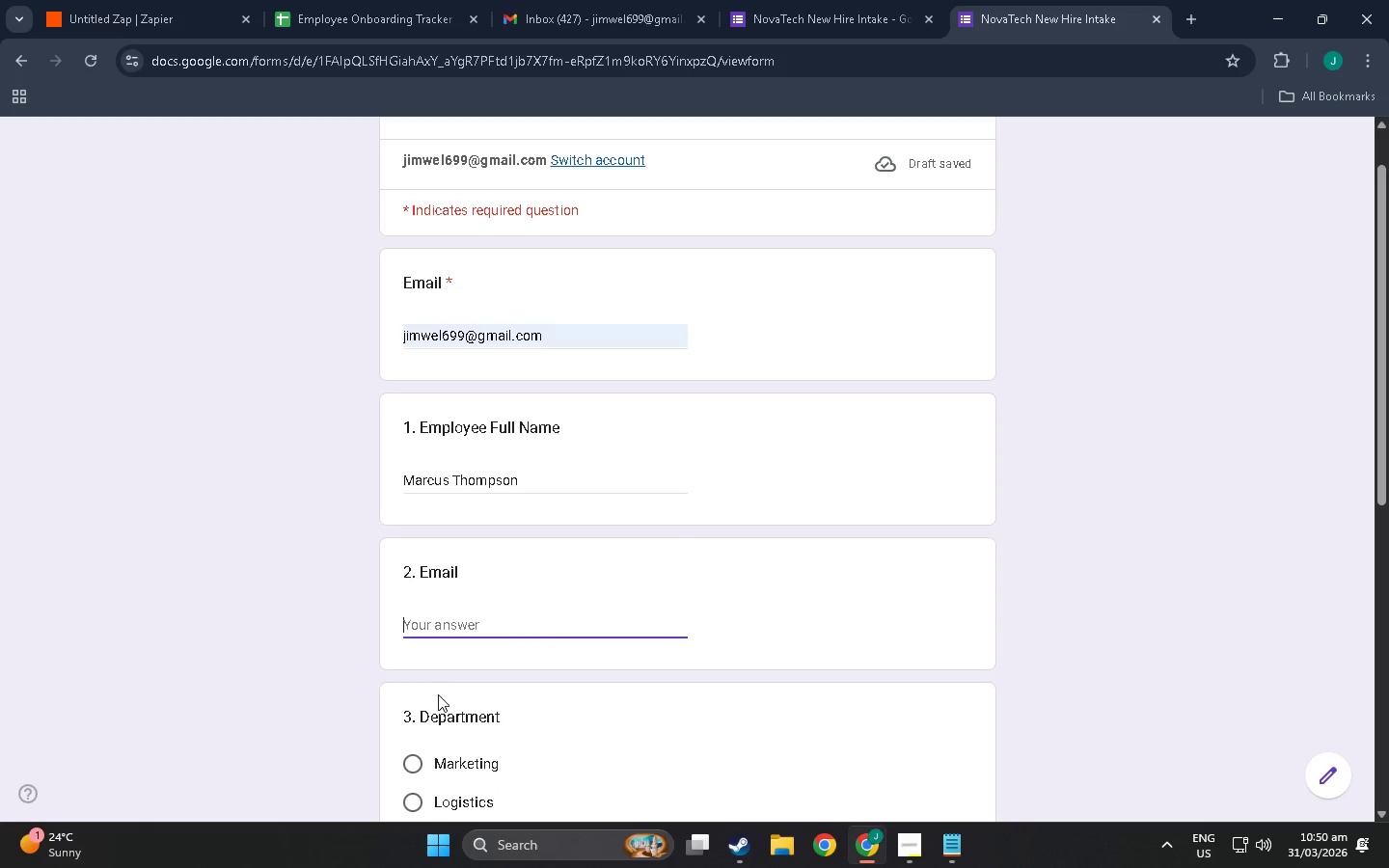 
key(J)
 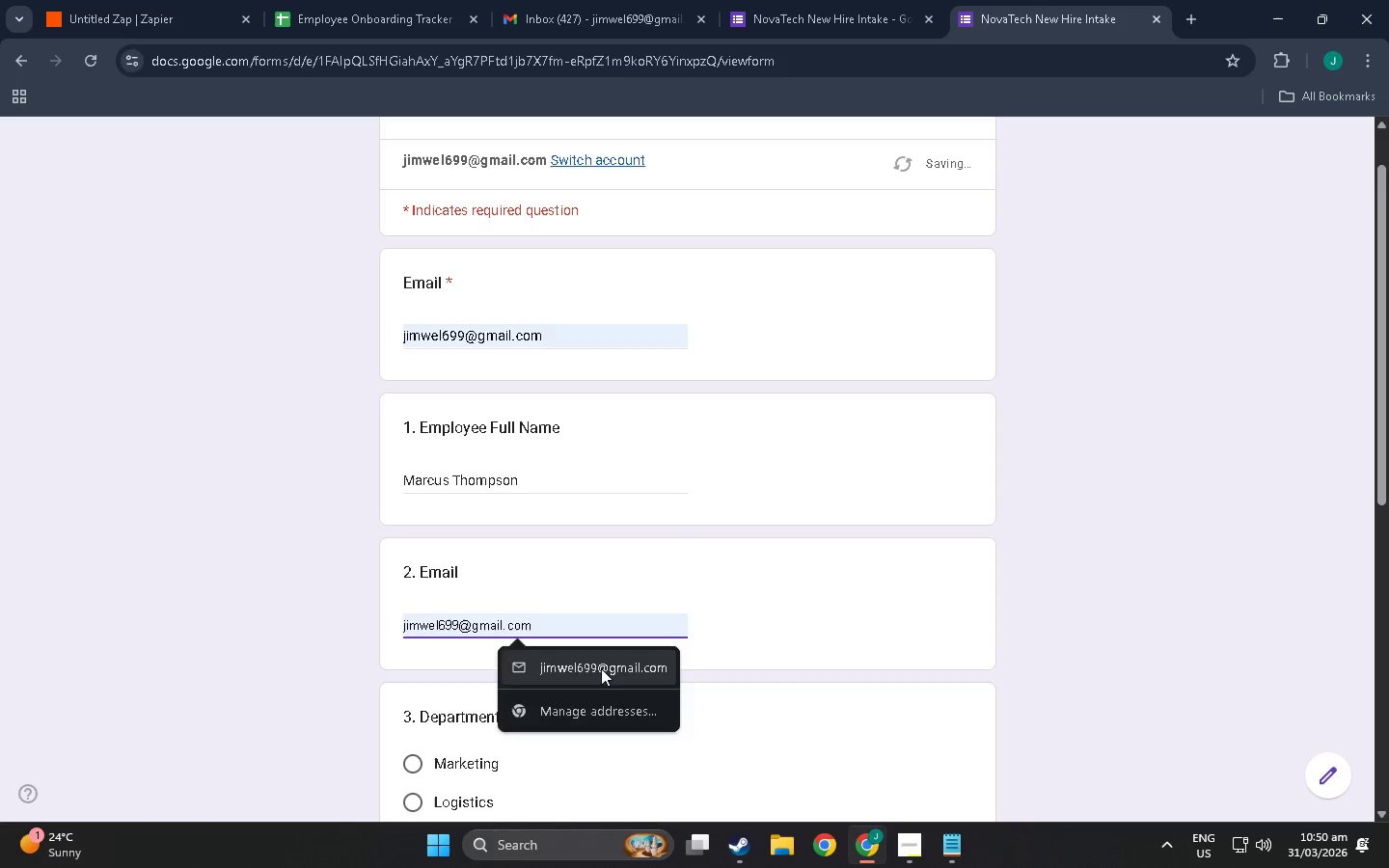 
left_click([601, 668])
 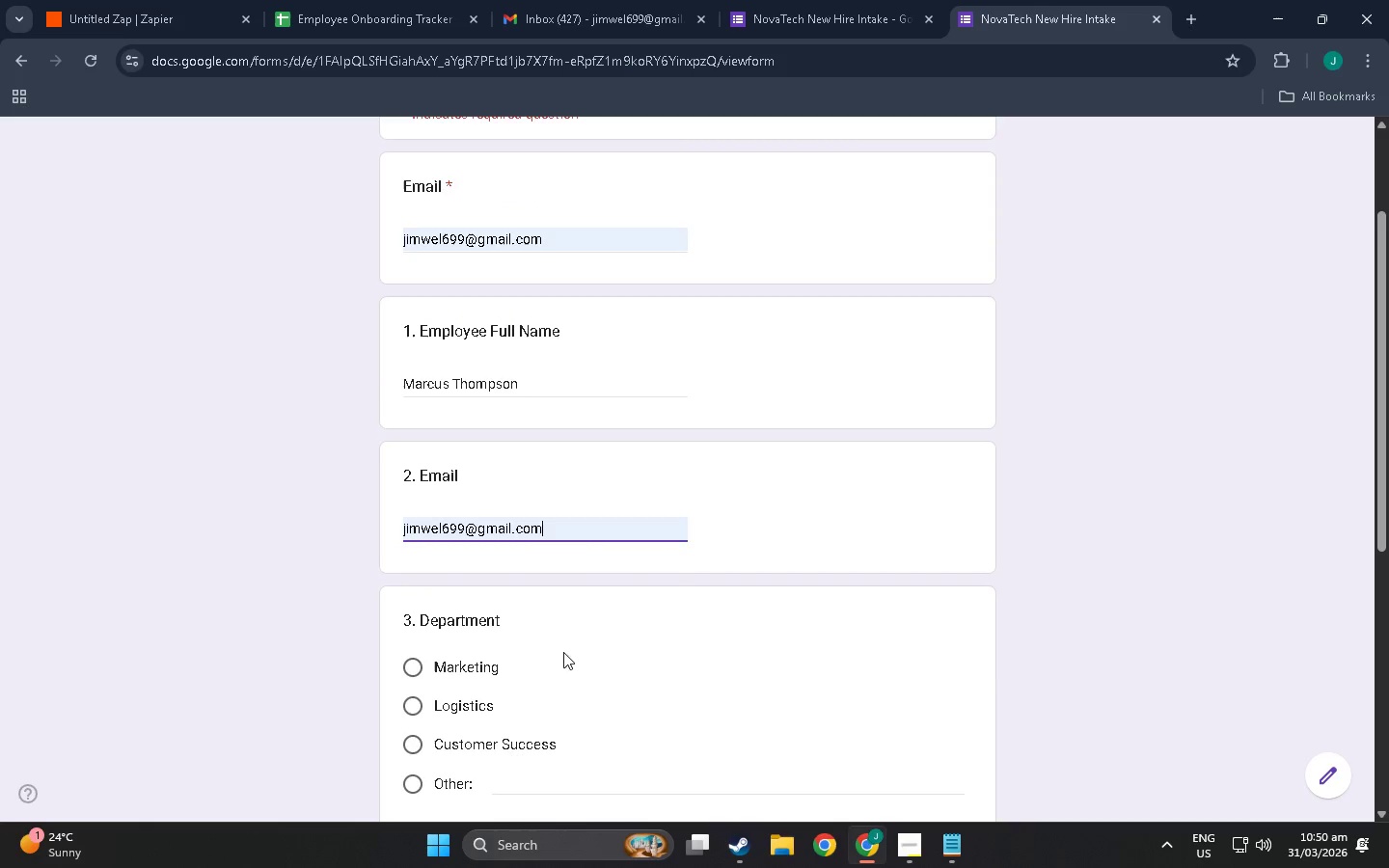 
scroll: coordinate [529, 675], scroll_direction: down, amount: 5.0
 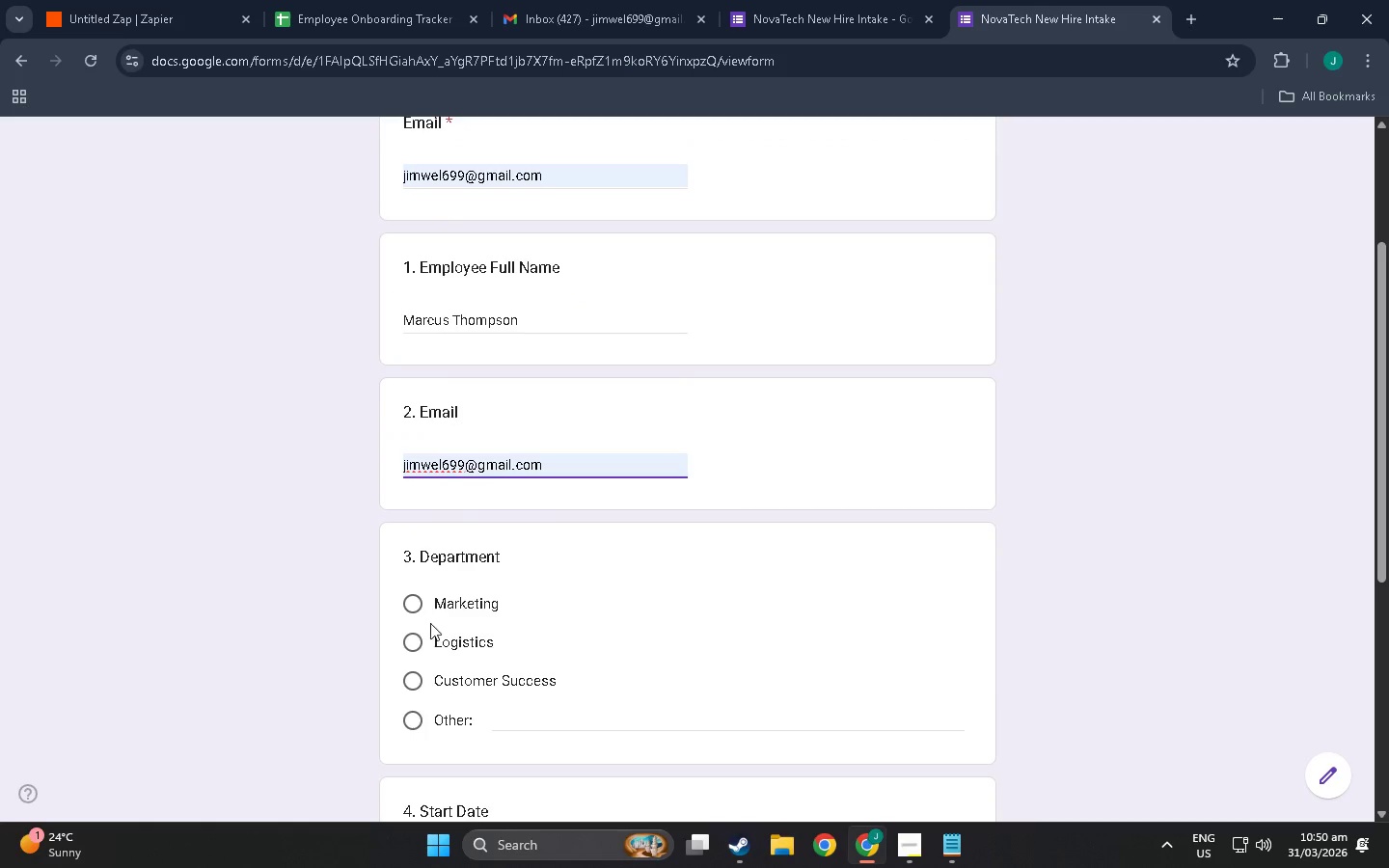 
left_click([418, 643])
 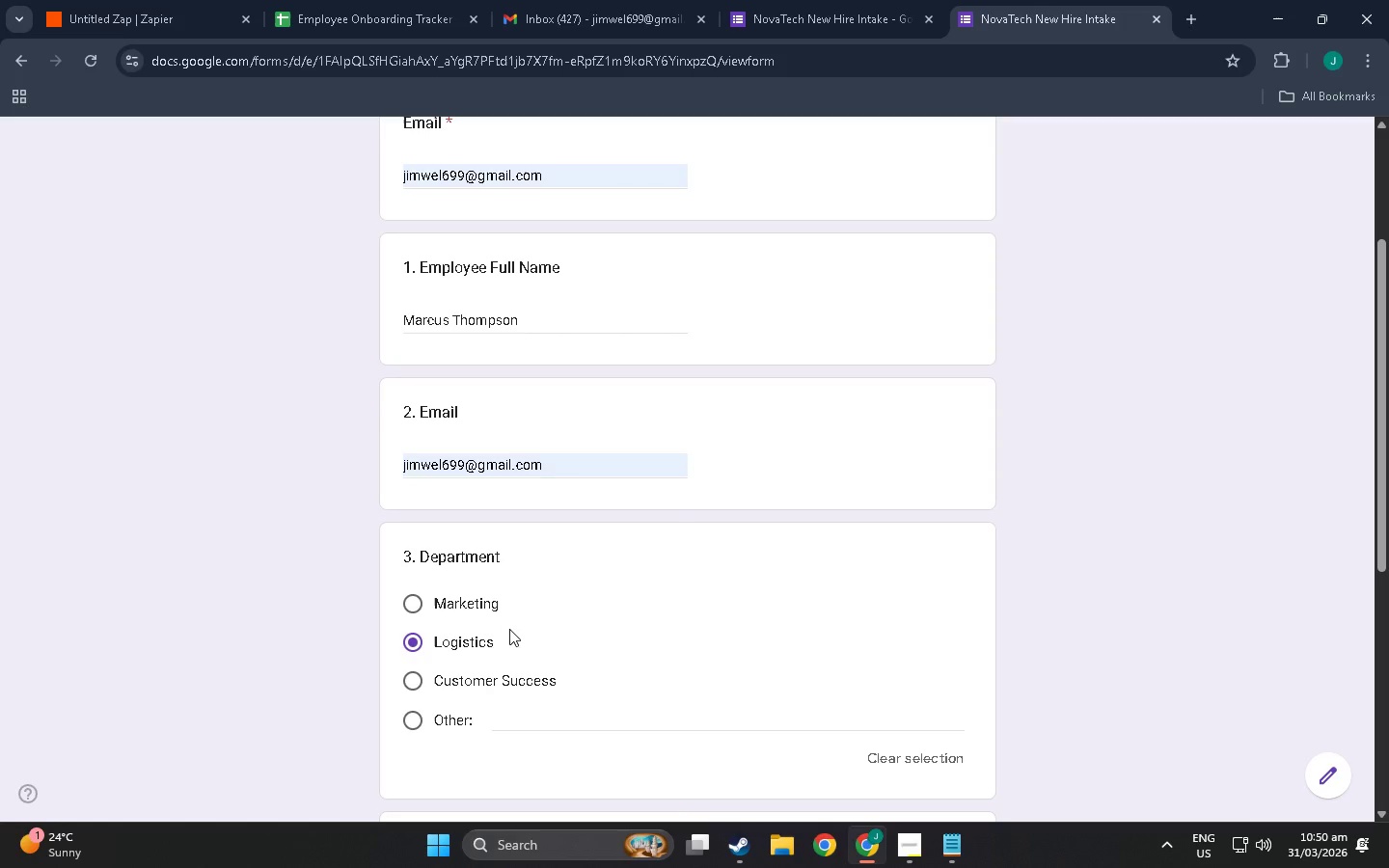 
scroll: coordinate [472, 667], scroll_direction: down, amount: 6.0
 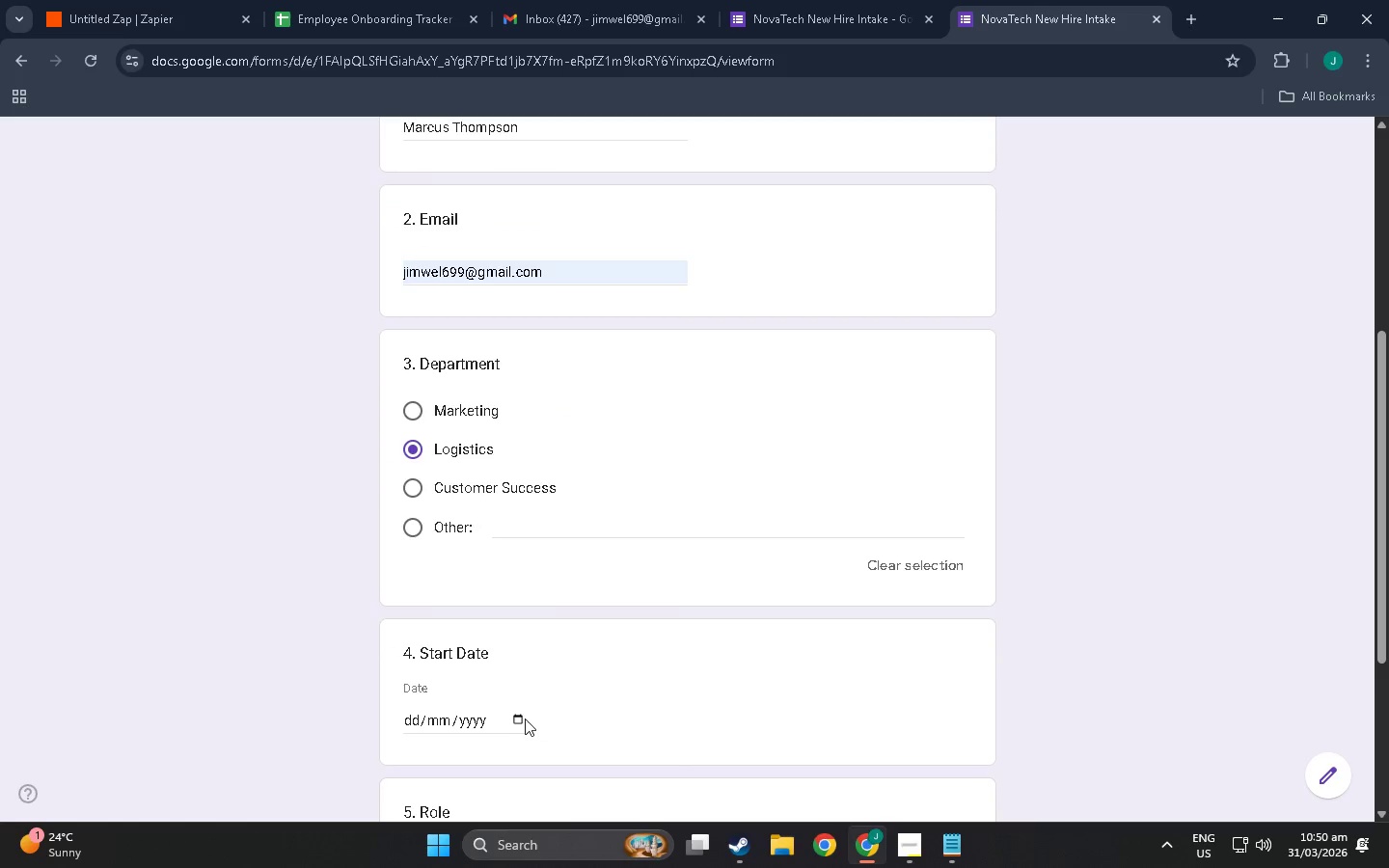 
double_click([519, 719])
 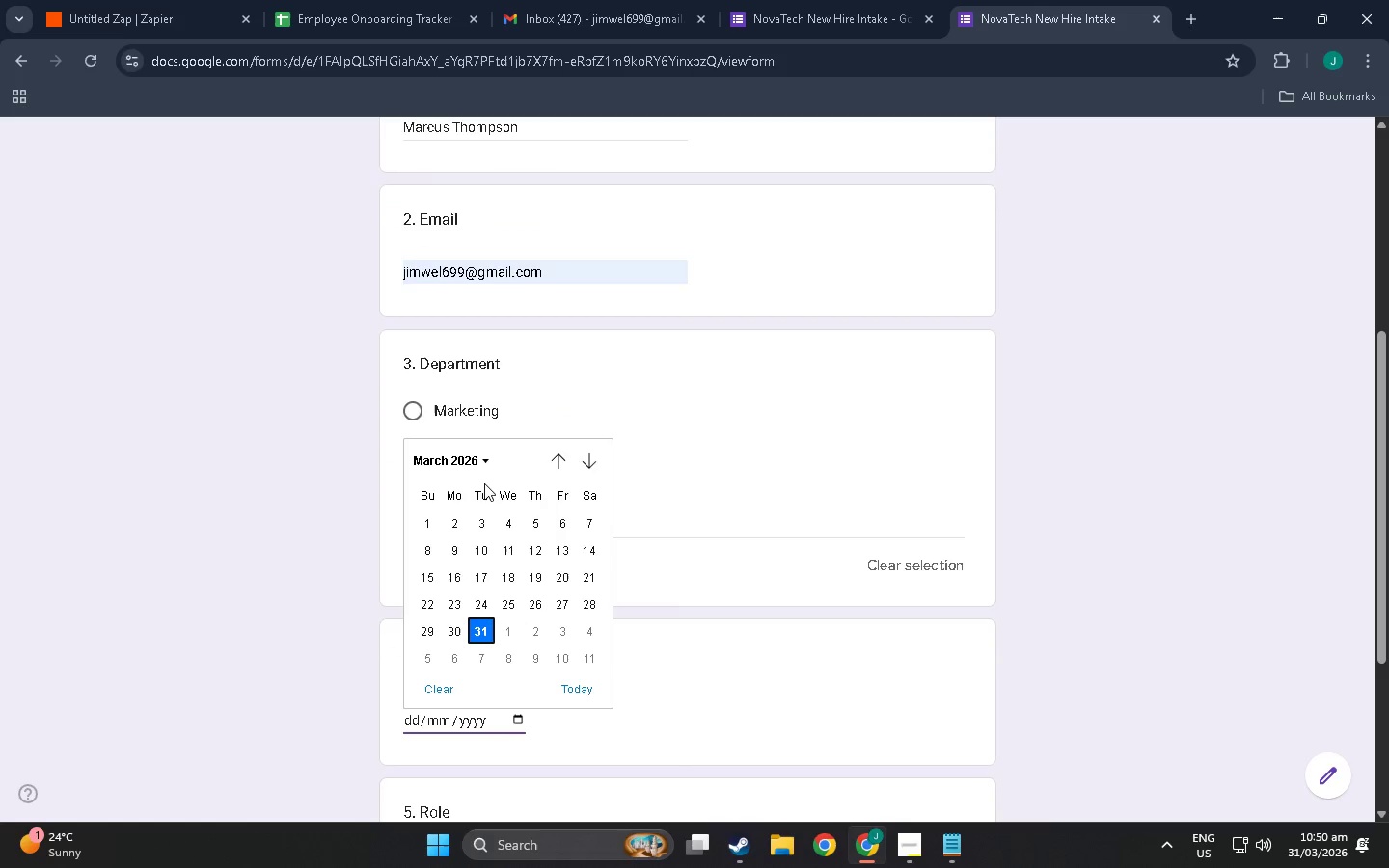 
left_click([464, 457])
 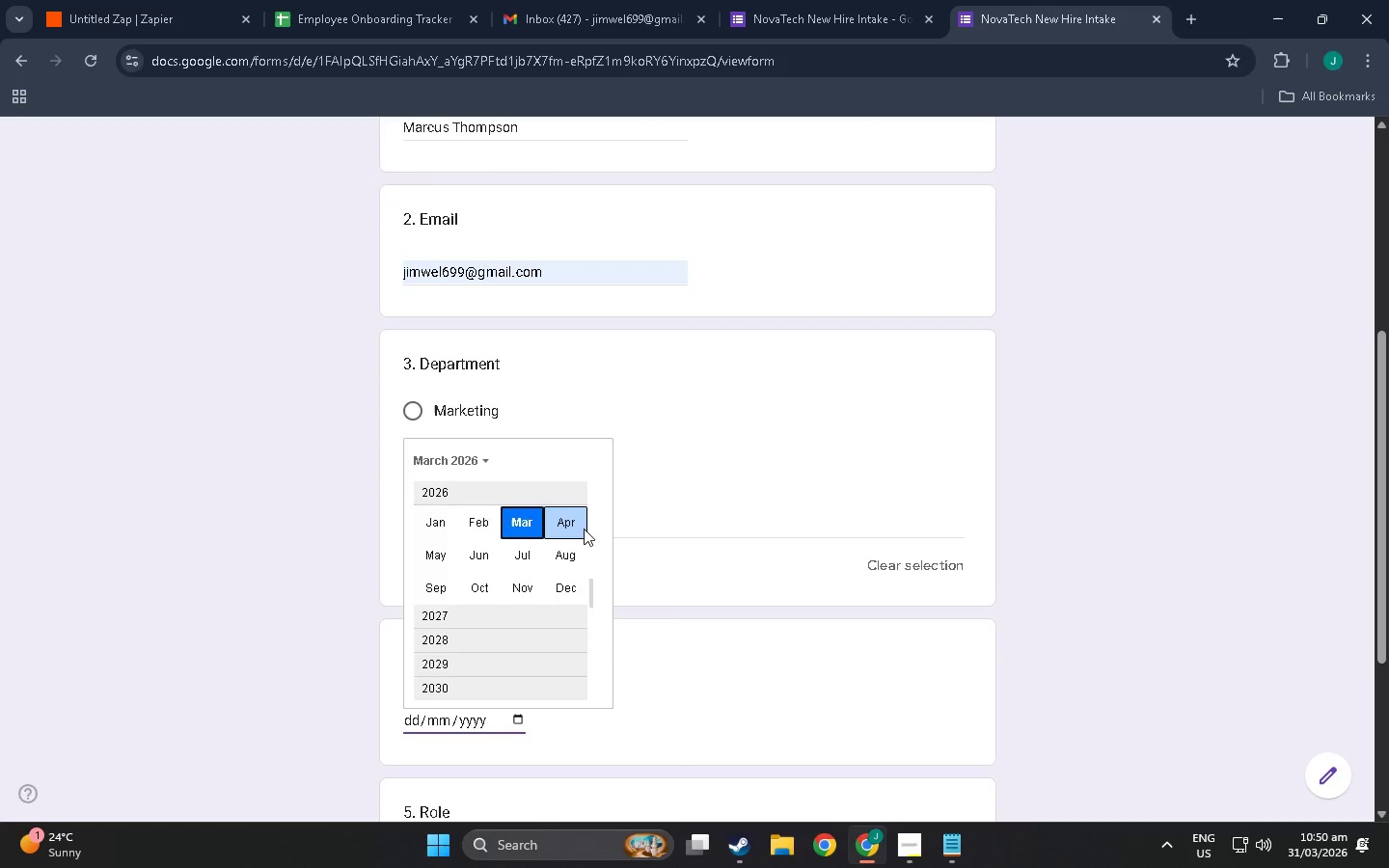 
left_click([577, 525])
 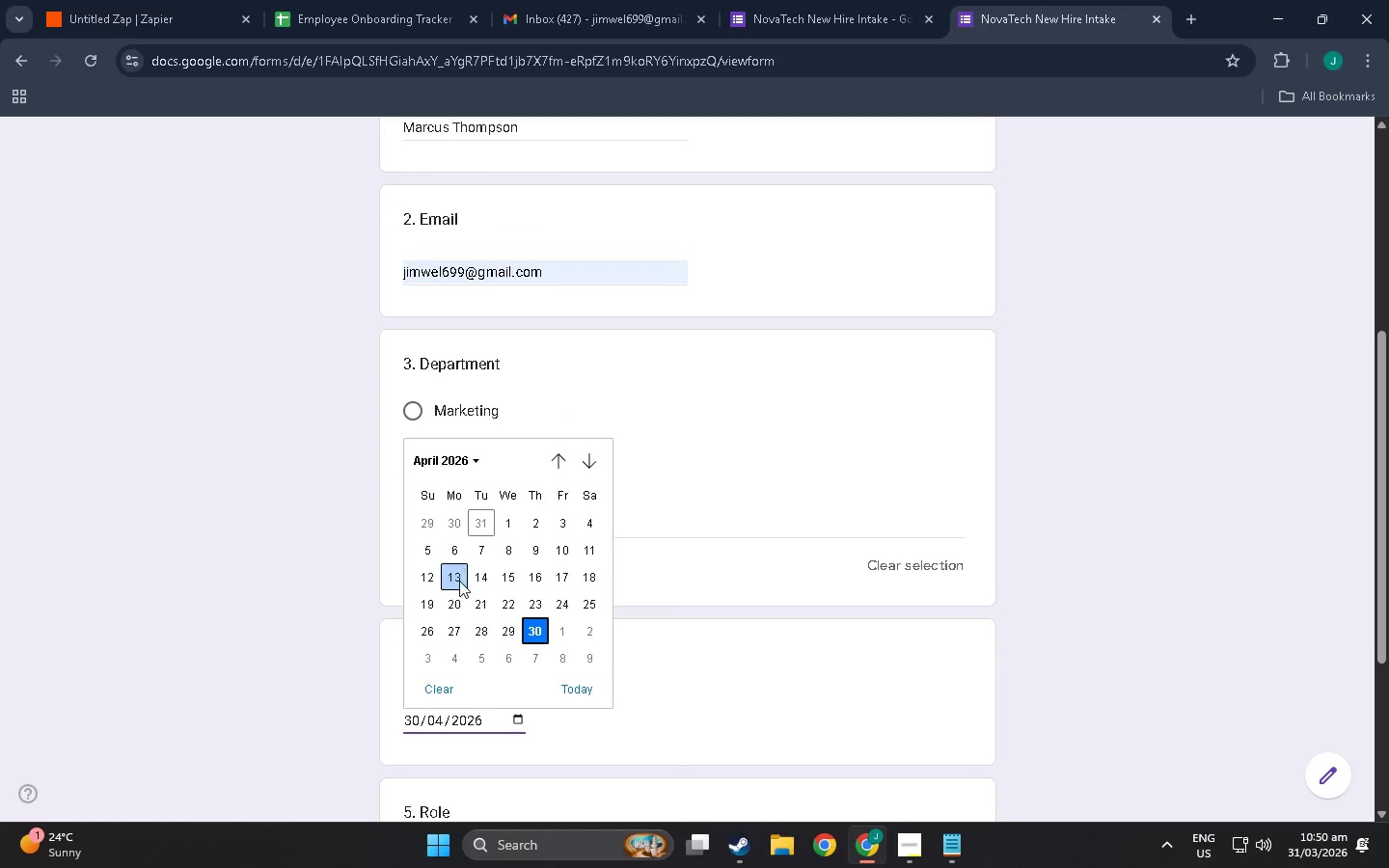 
left_click([479, 580])
 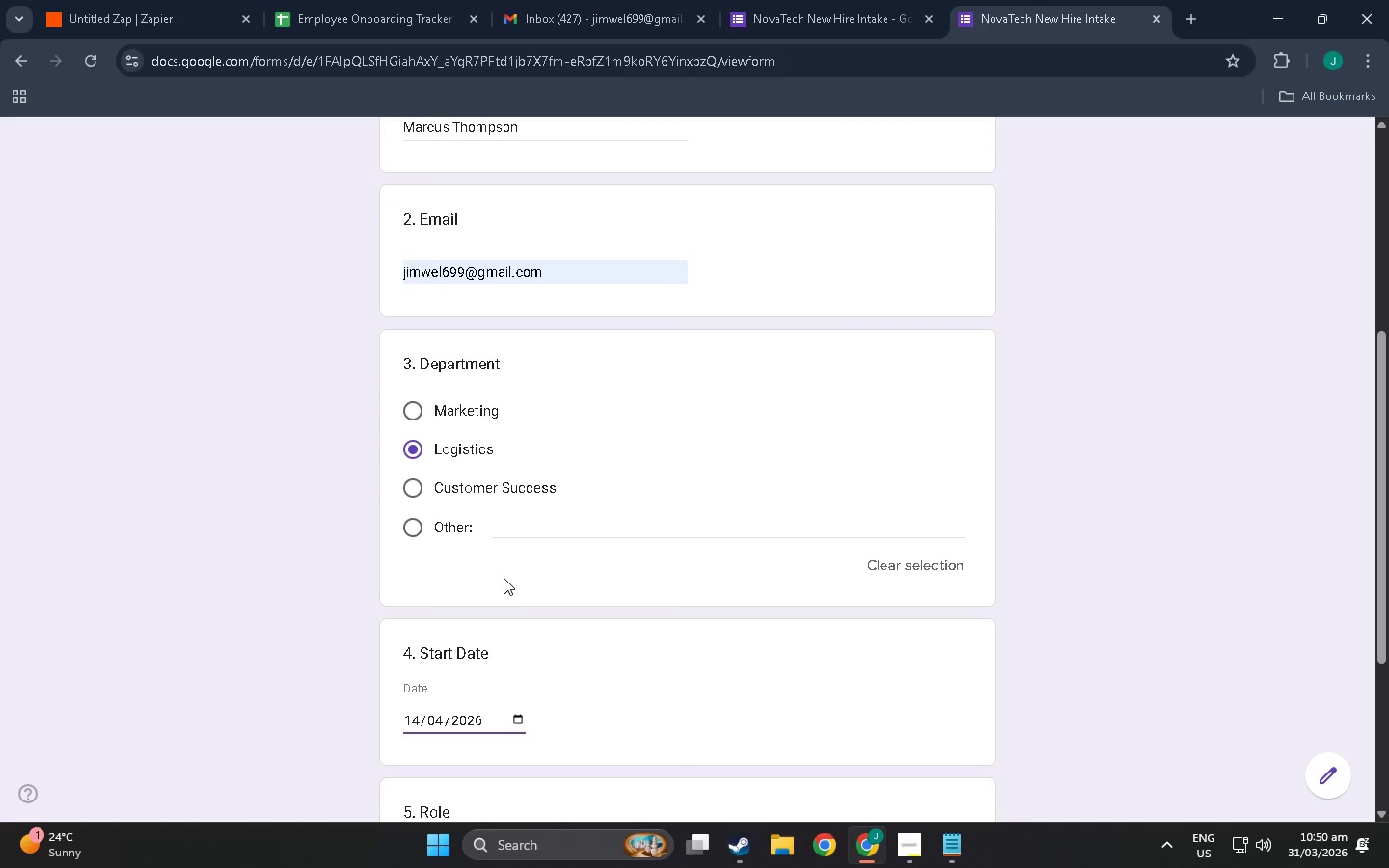 
scroll: coordinate [504, 578], scroll_direction: down, amount: 2.0
 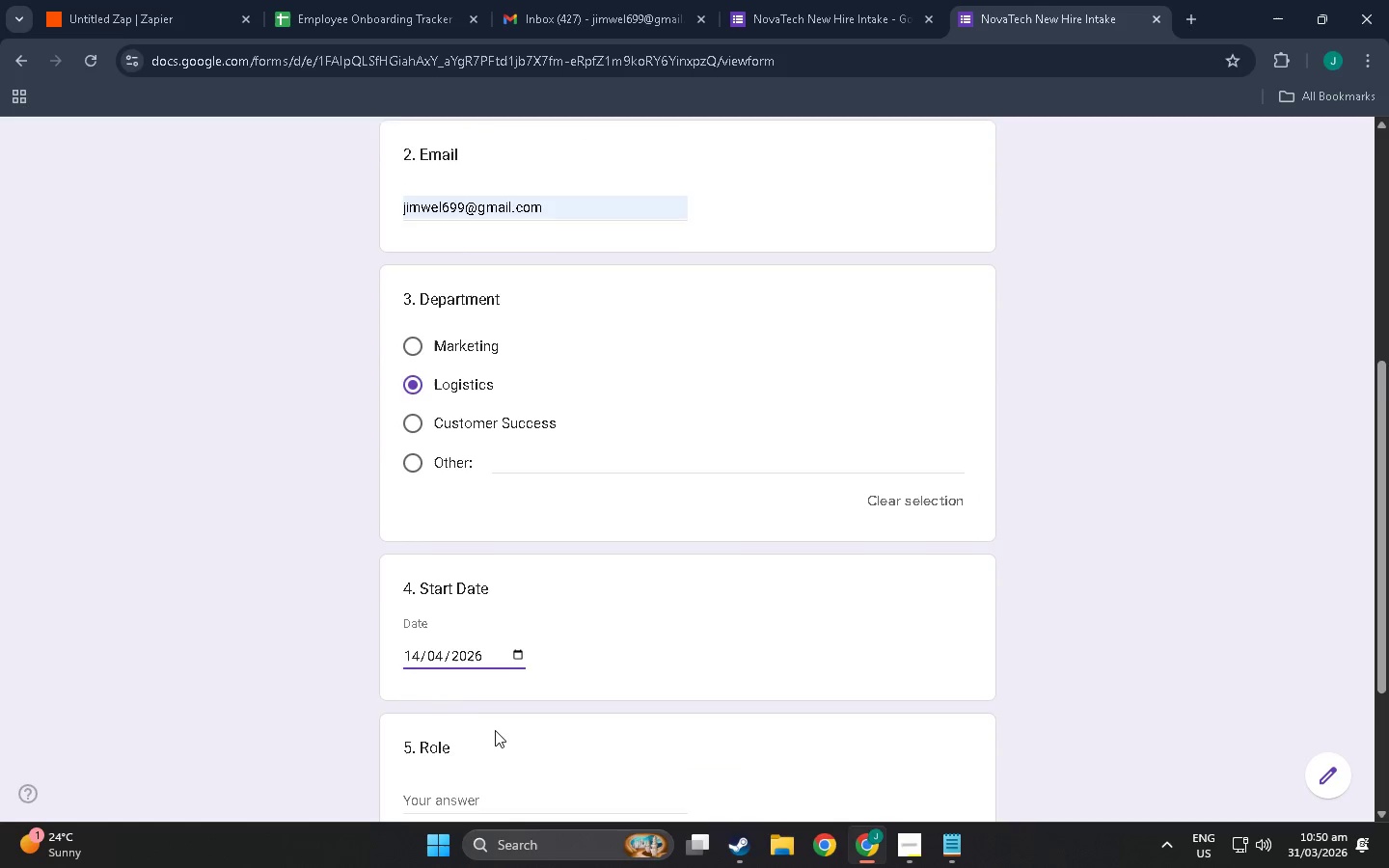 
left_click([481, 703])
 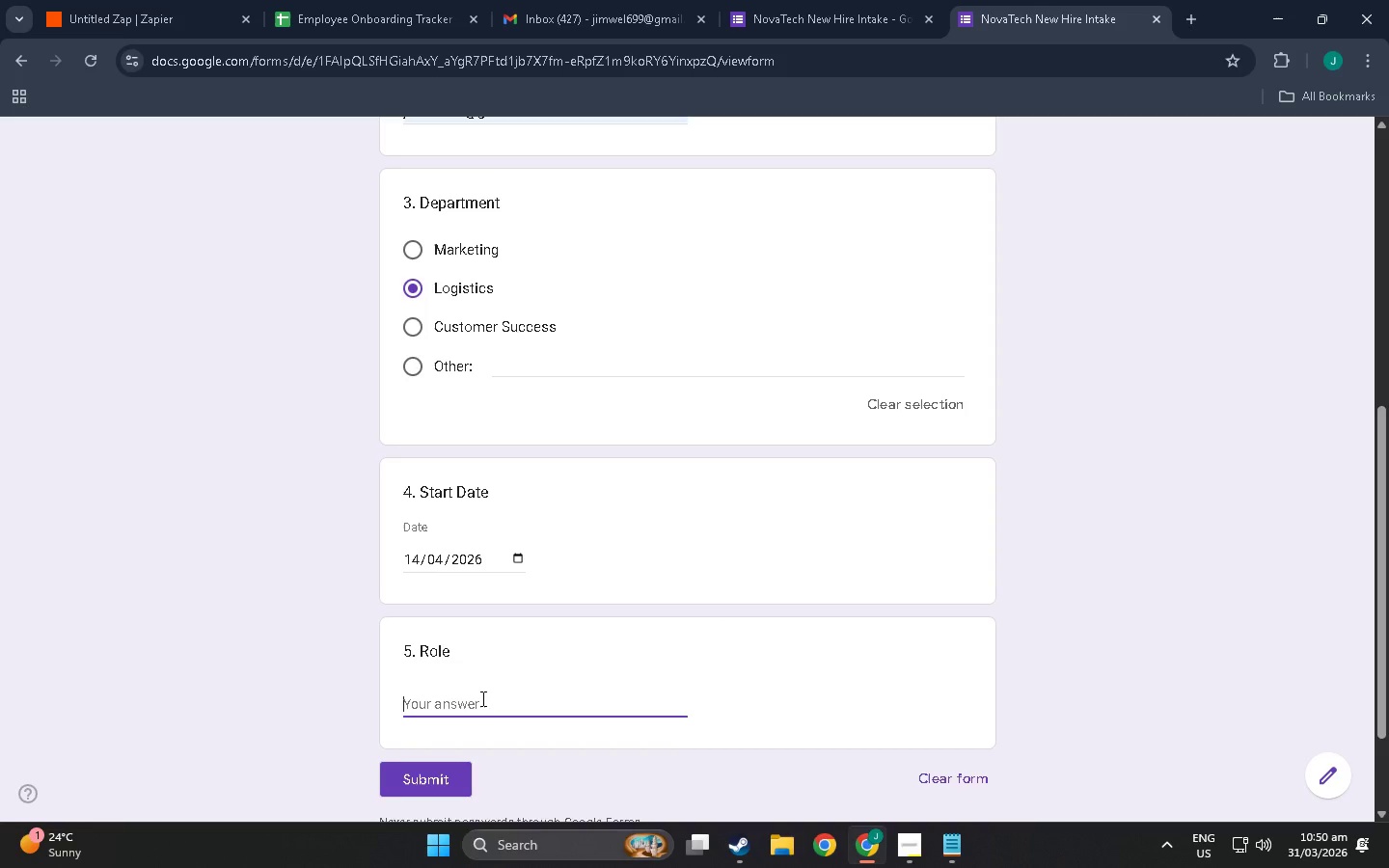 
scroll: coordinate [483, 731], scroll_direction: down, amount: 3.0
 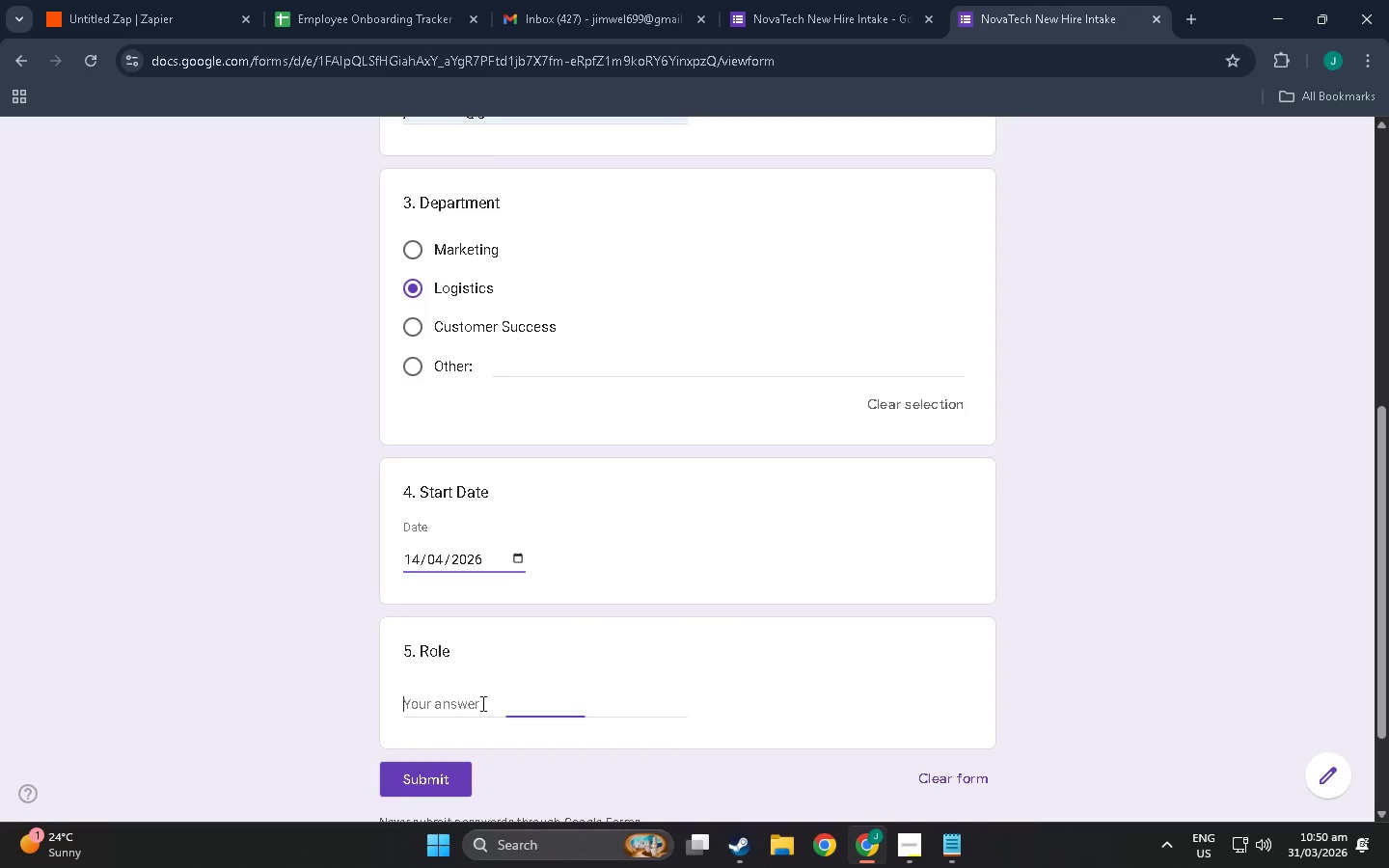 
type(C)
key(Backspace)
type(Supply  Chain Coordinator)
 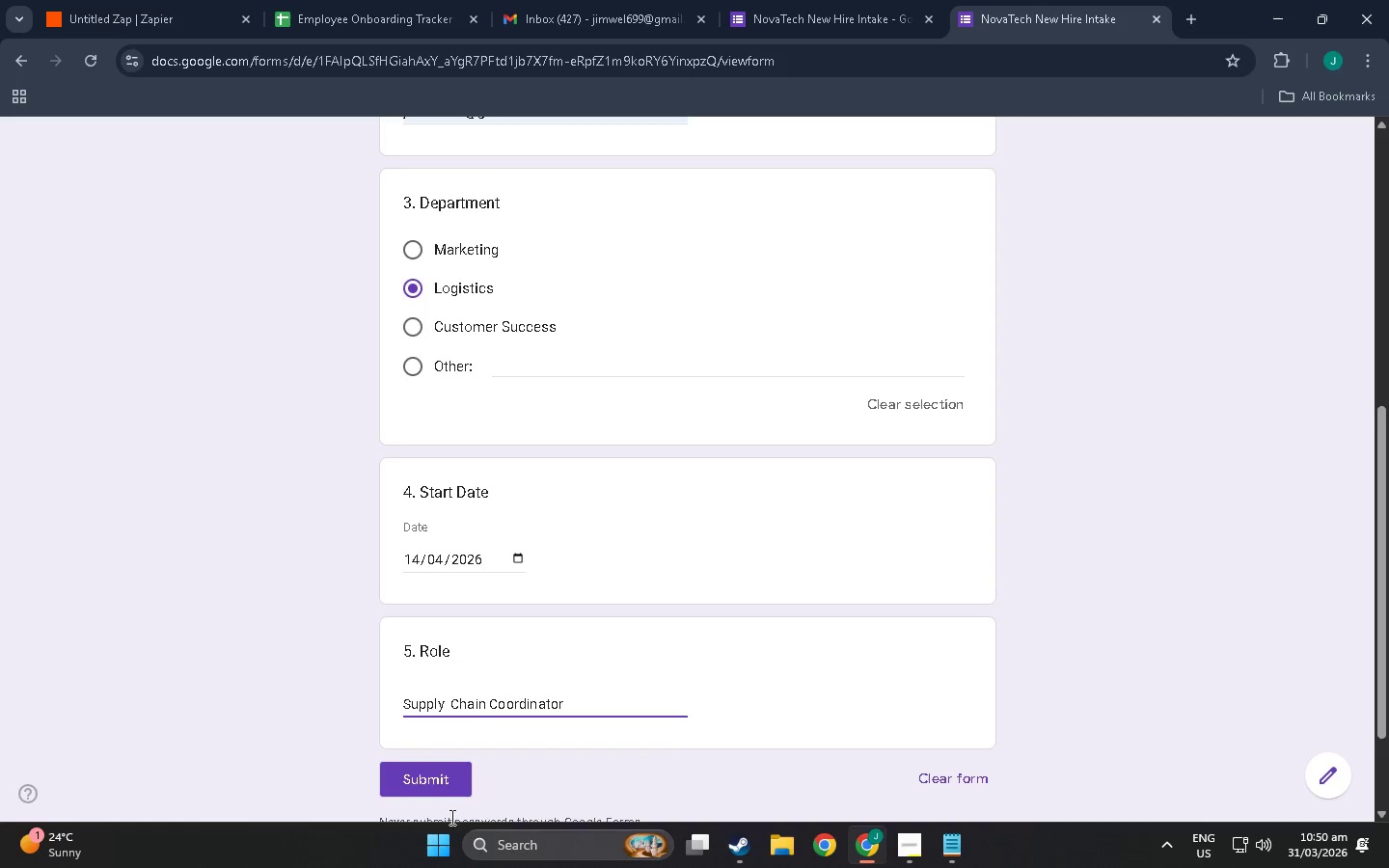 
scroll: coordinate [482, 706], scroll_direction: down, amount: 4.0
 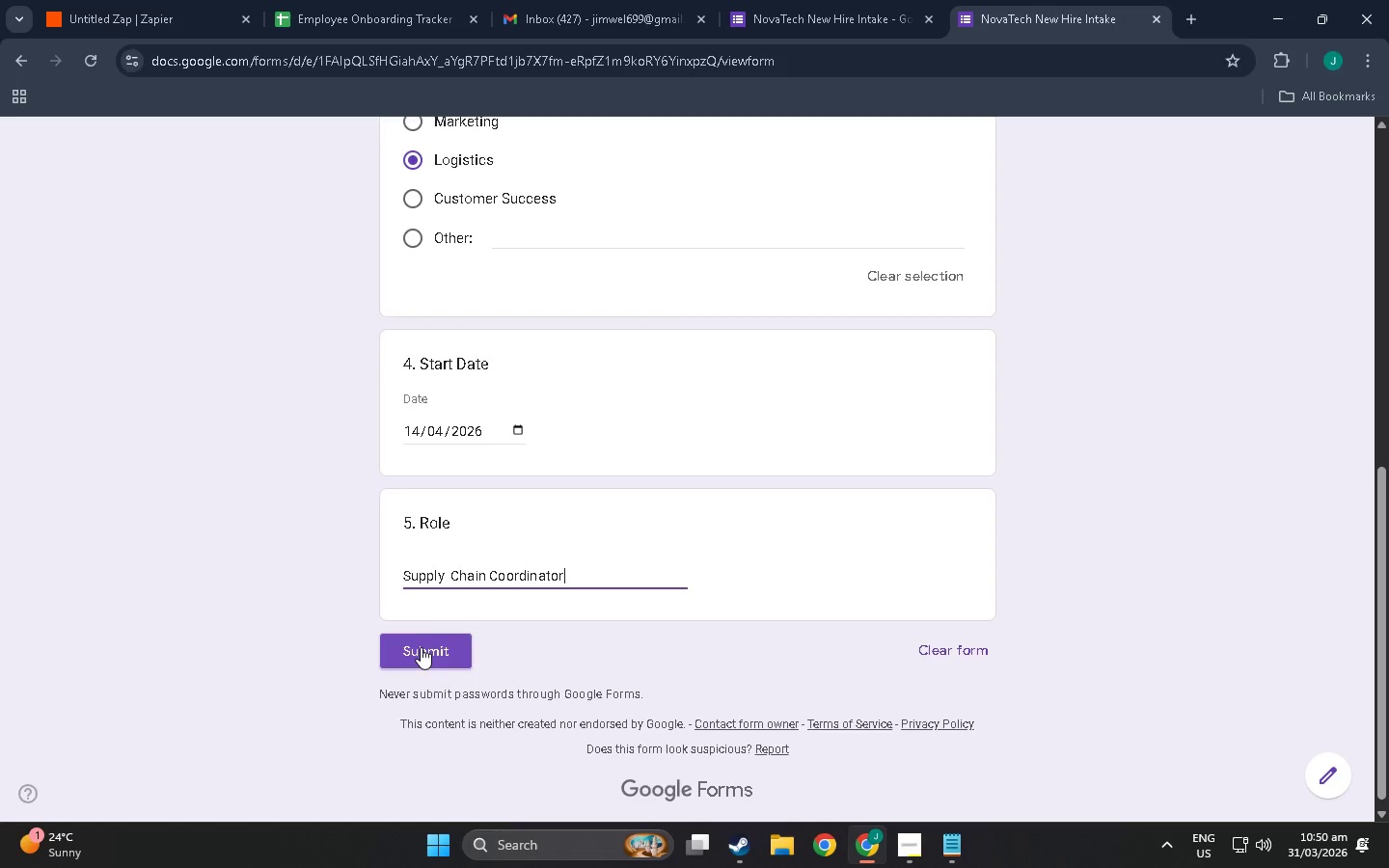 
left_click([421, 647])
 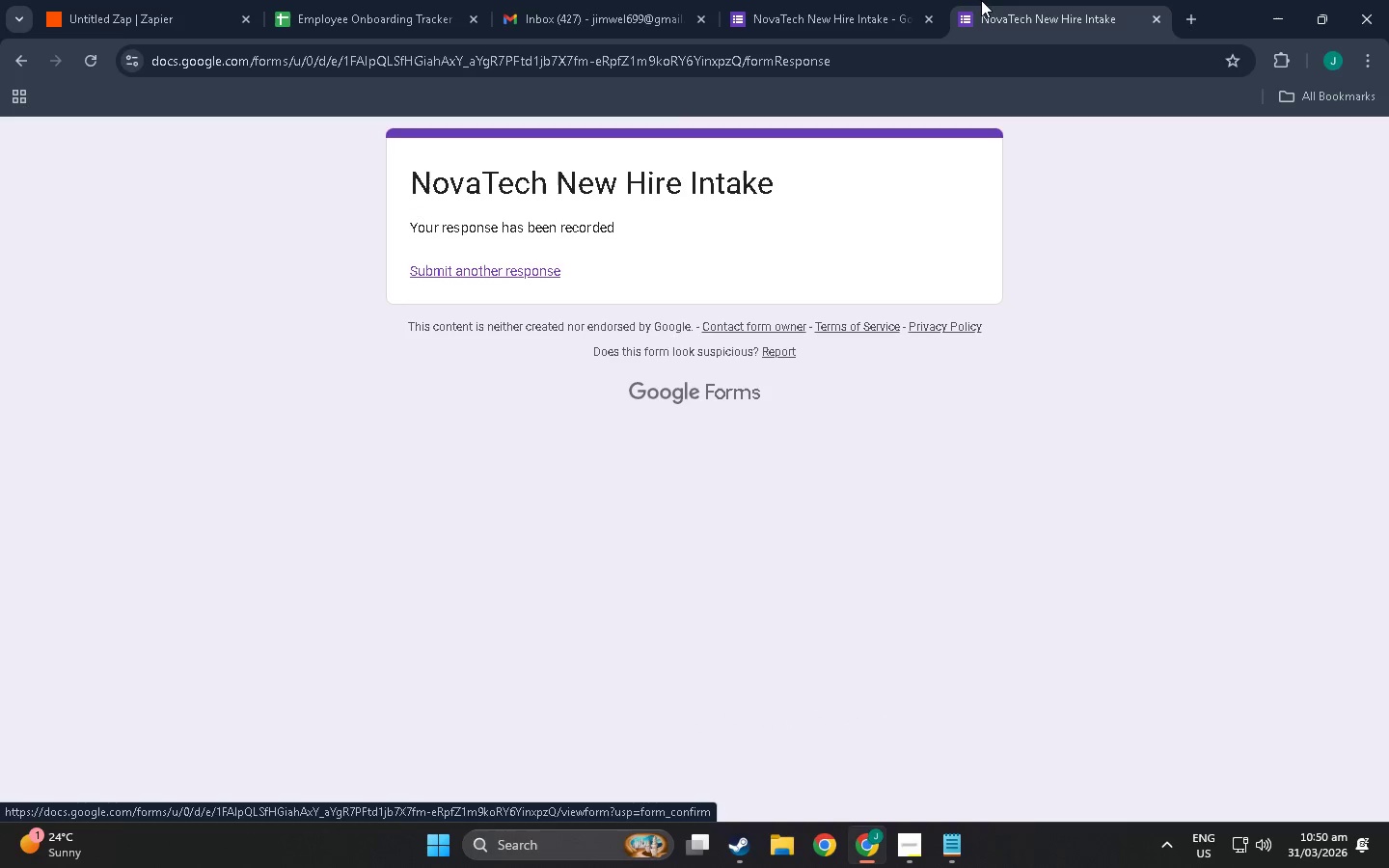 
wait(6.89)
 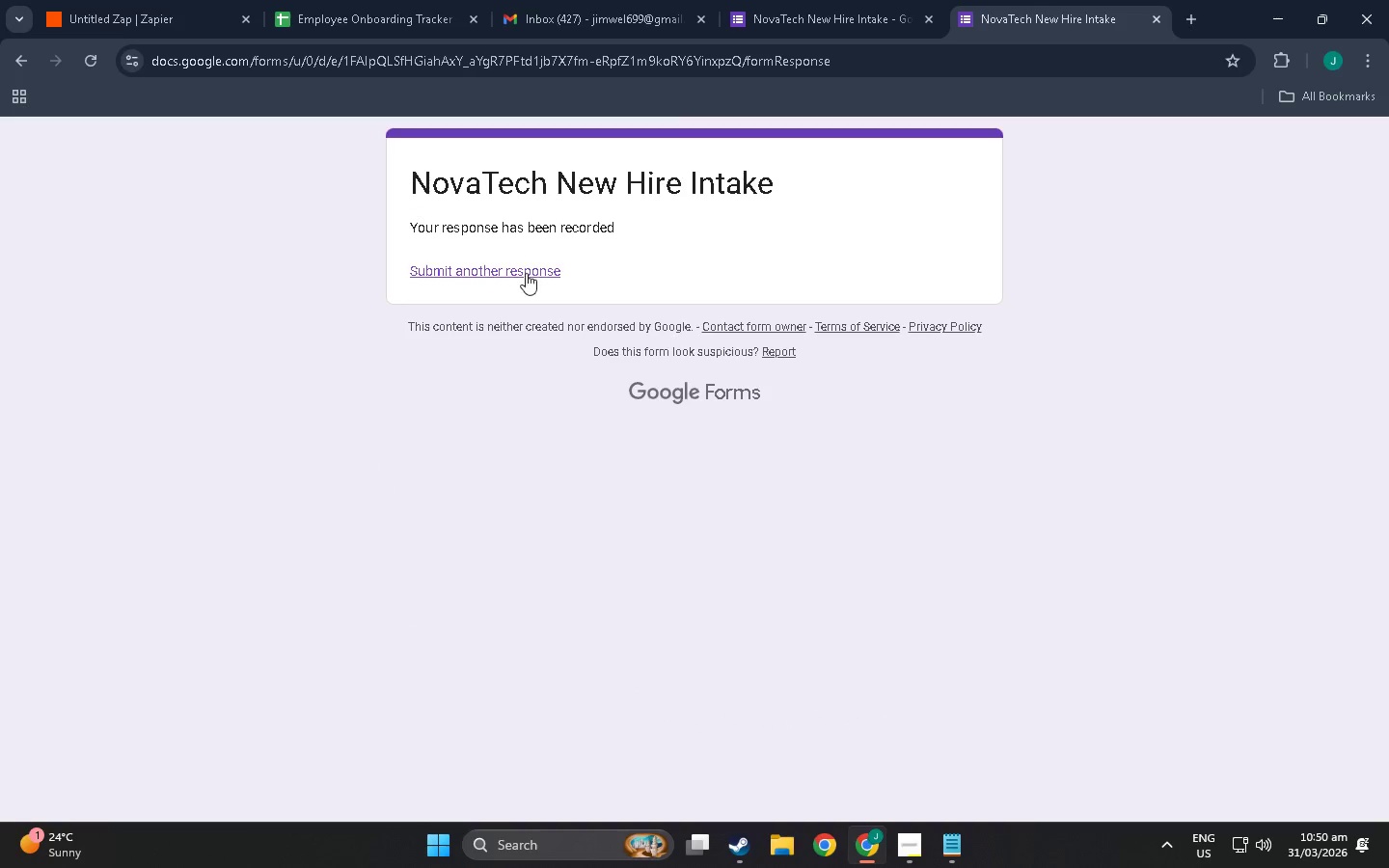 
left_click([473, 267])
 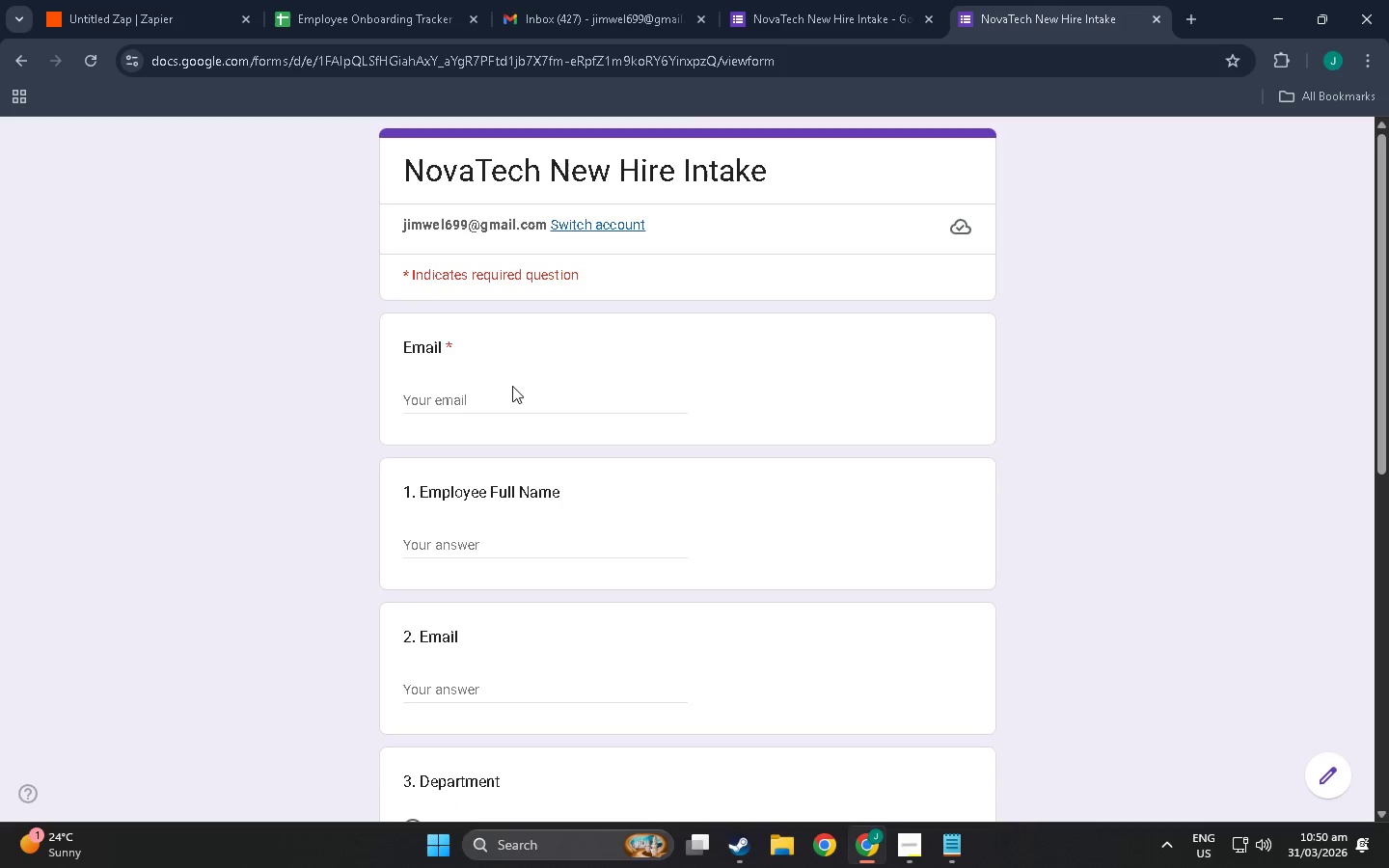 
double_click([517, 393])
 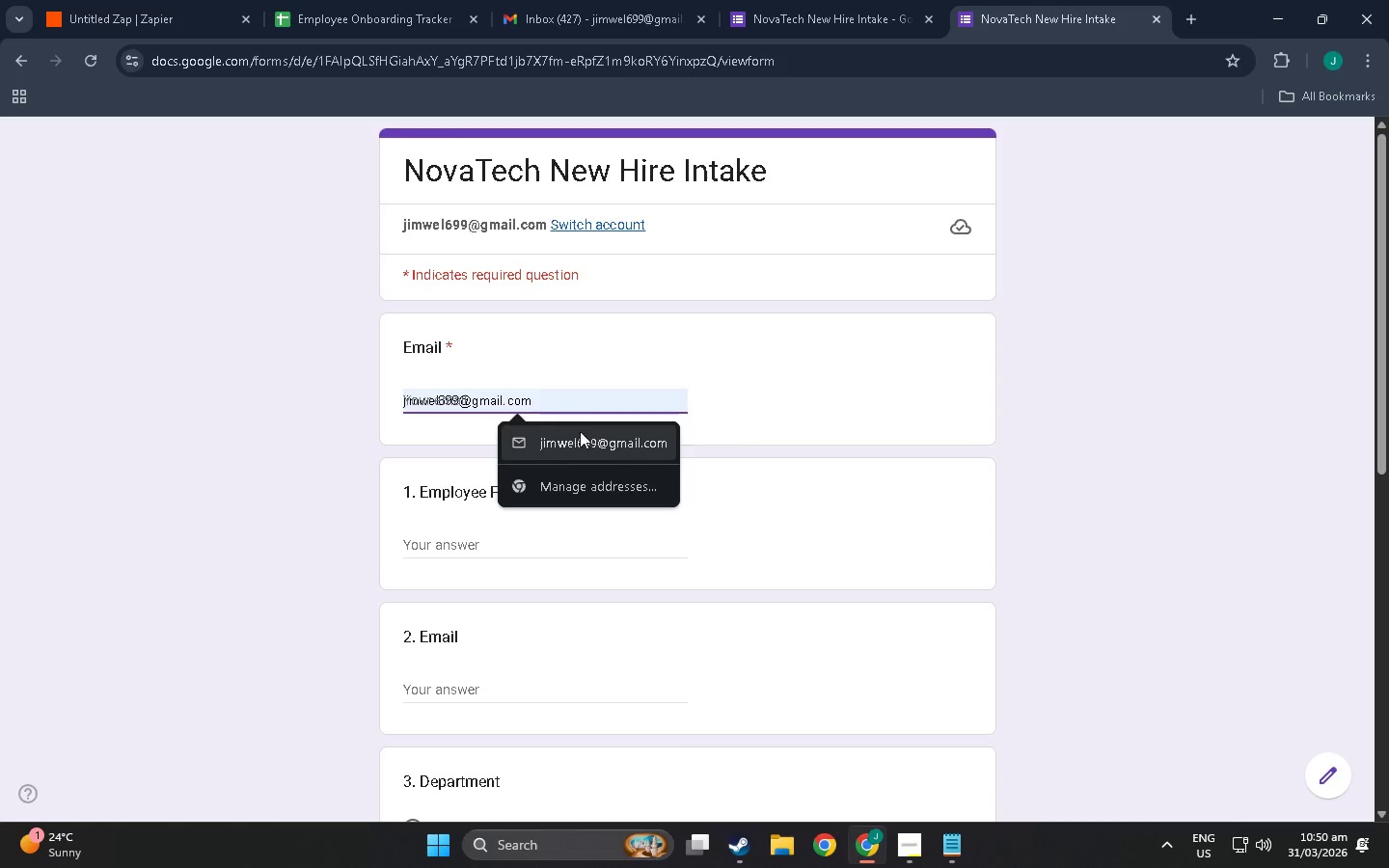 
left_click([586, 455])
 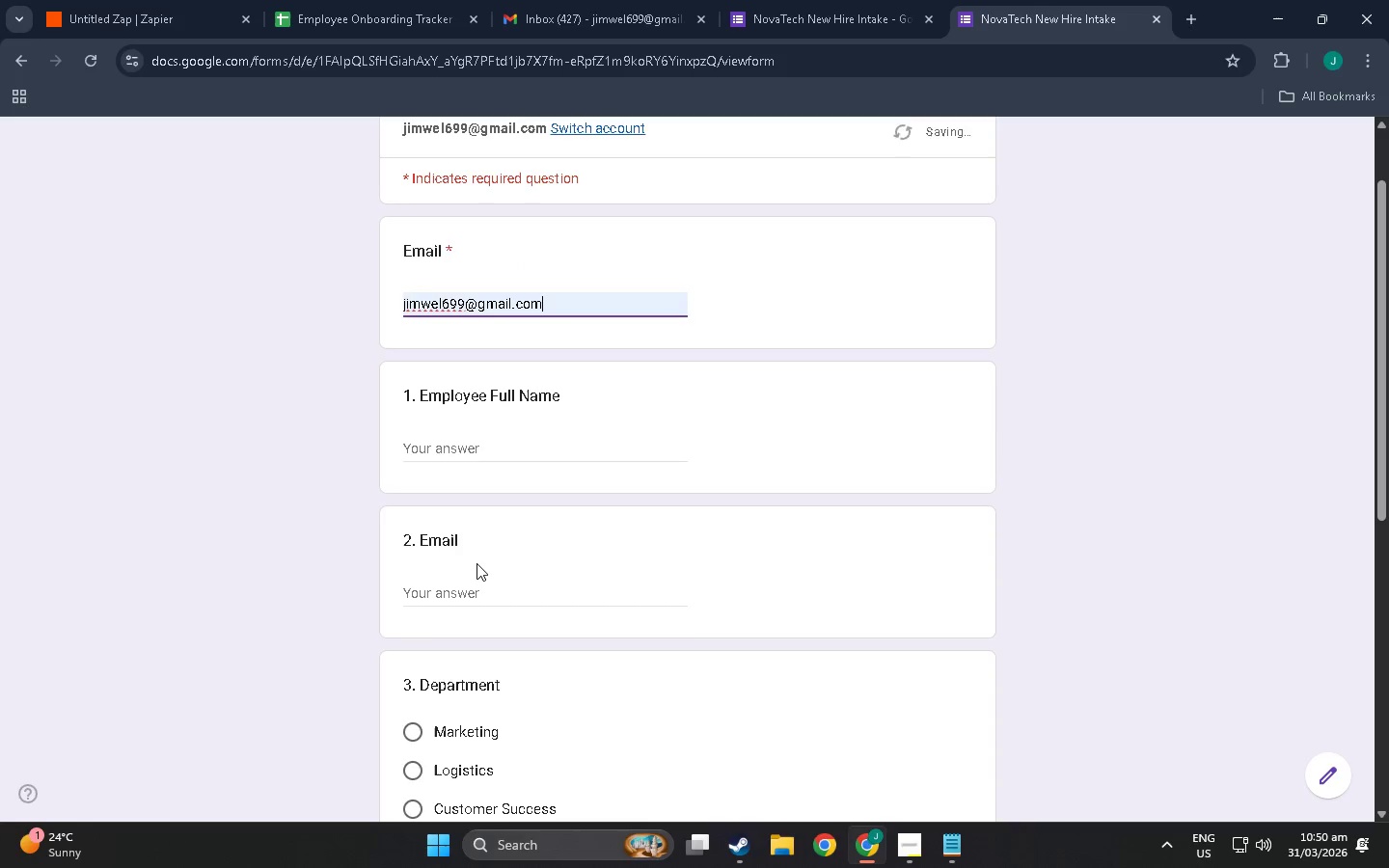 
left_click([476, 566])
 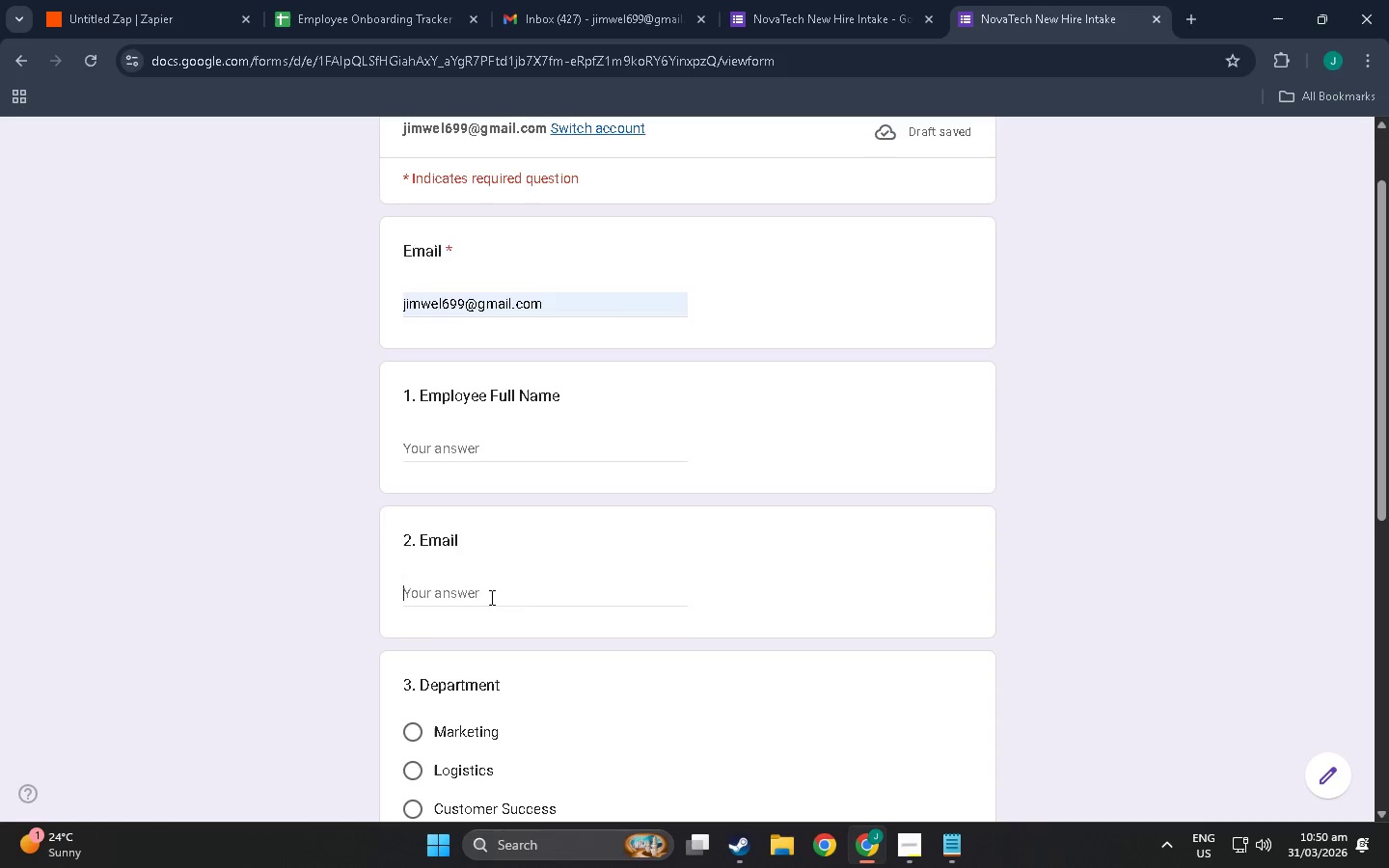 
scroll: coordinate [481, 552], scroll_direction: down, amount: 3.0
 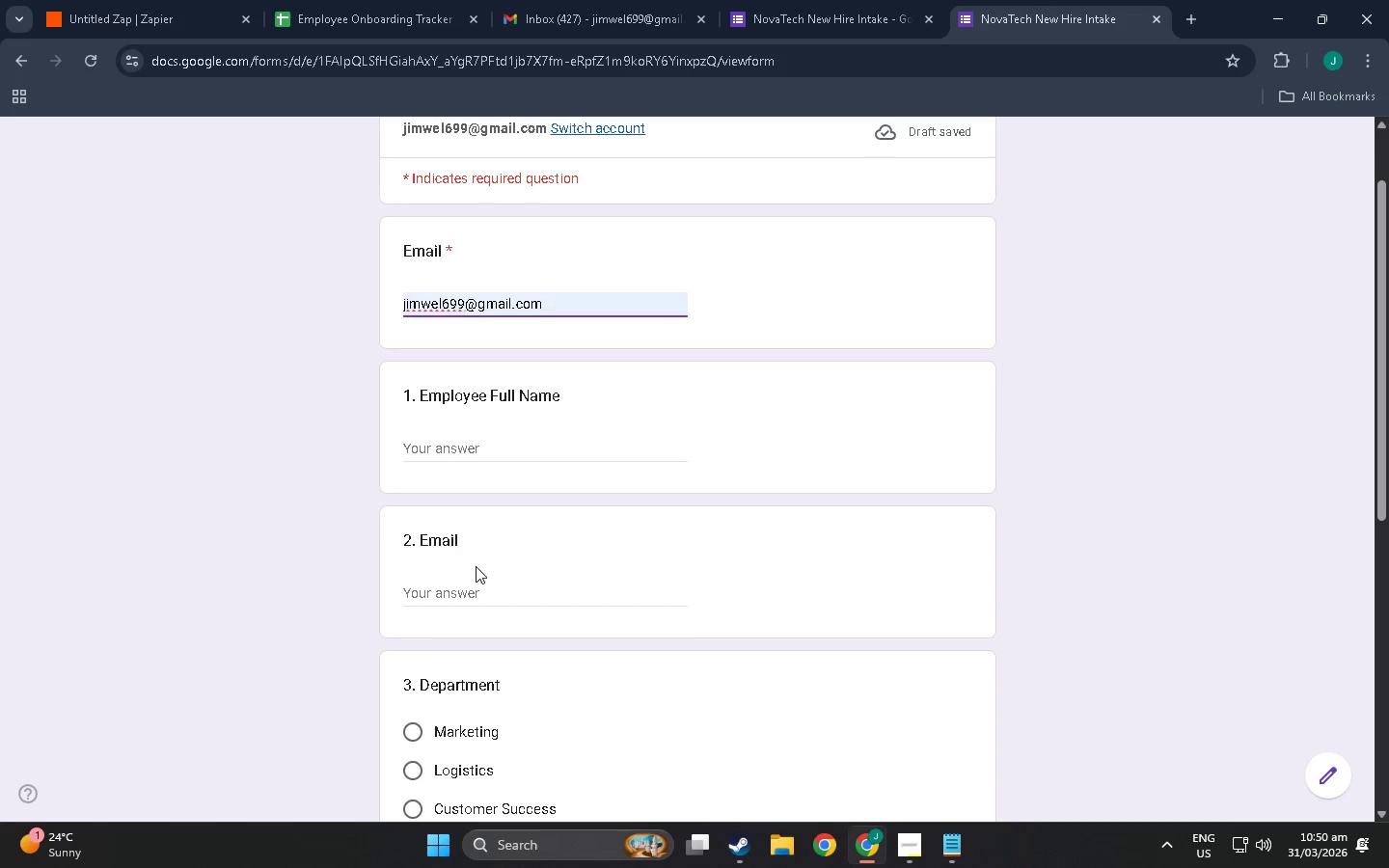 
double_click([490, 597])
 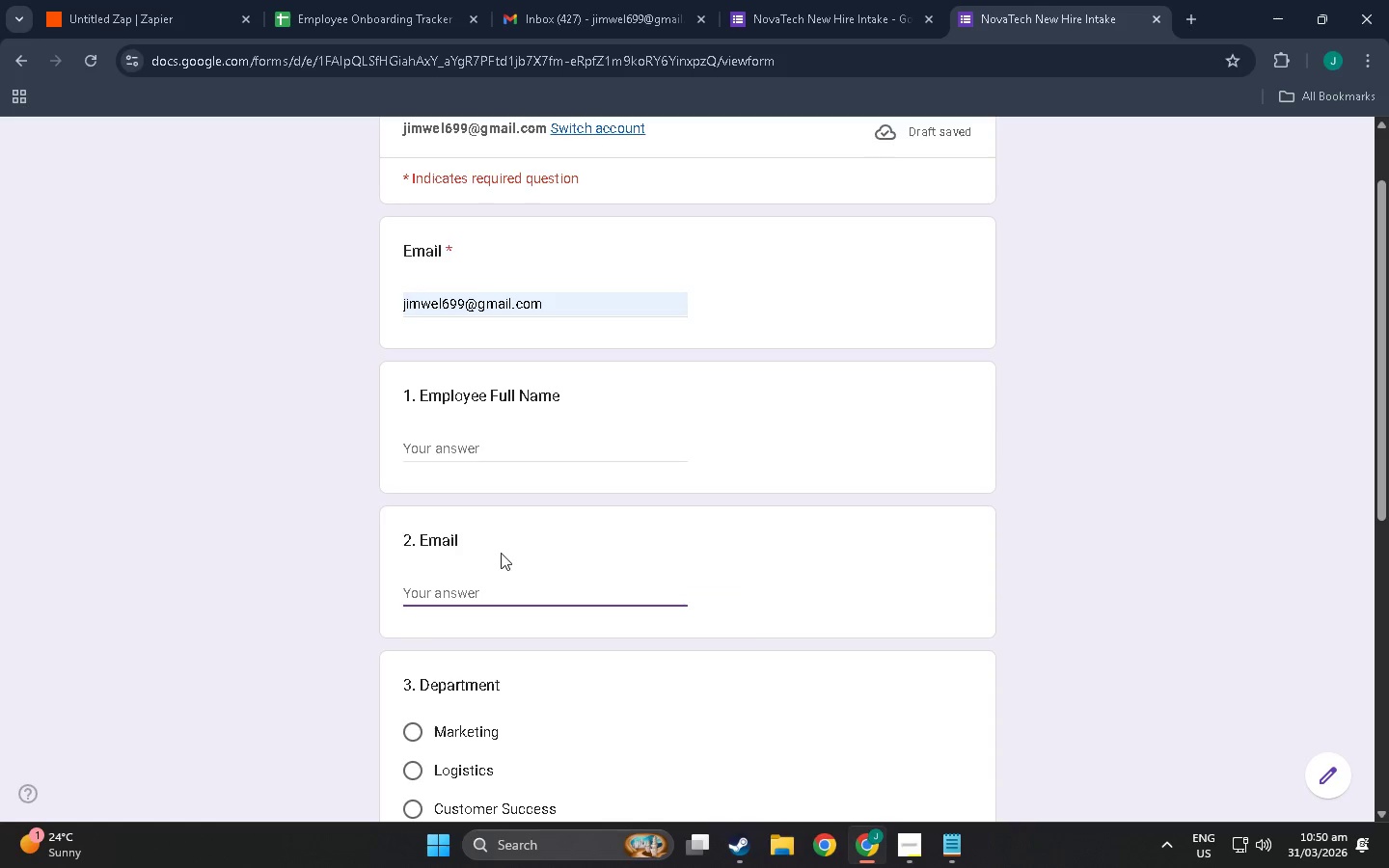 
key(J)
 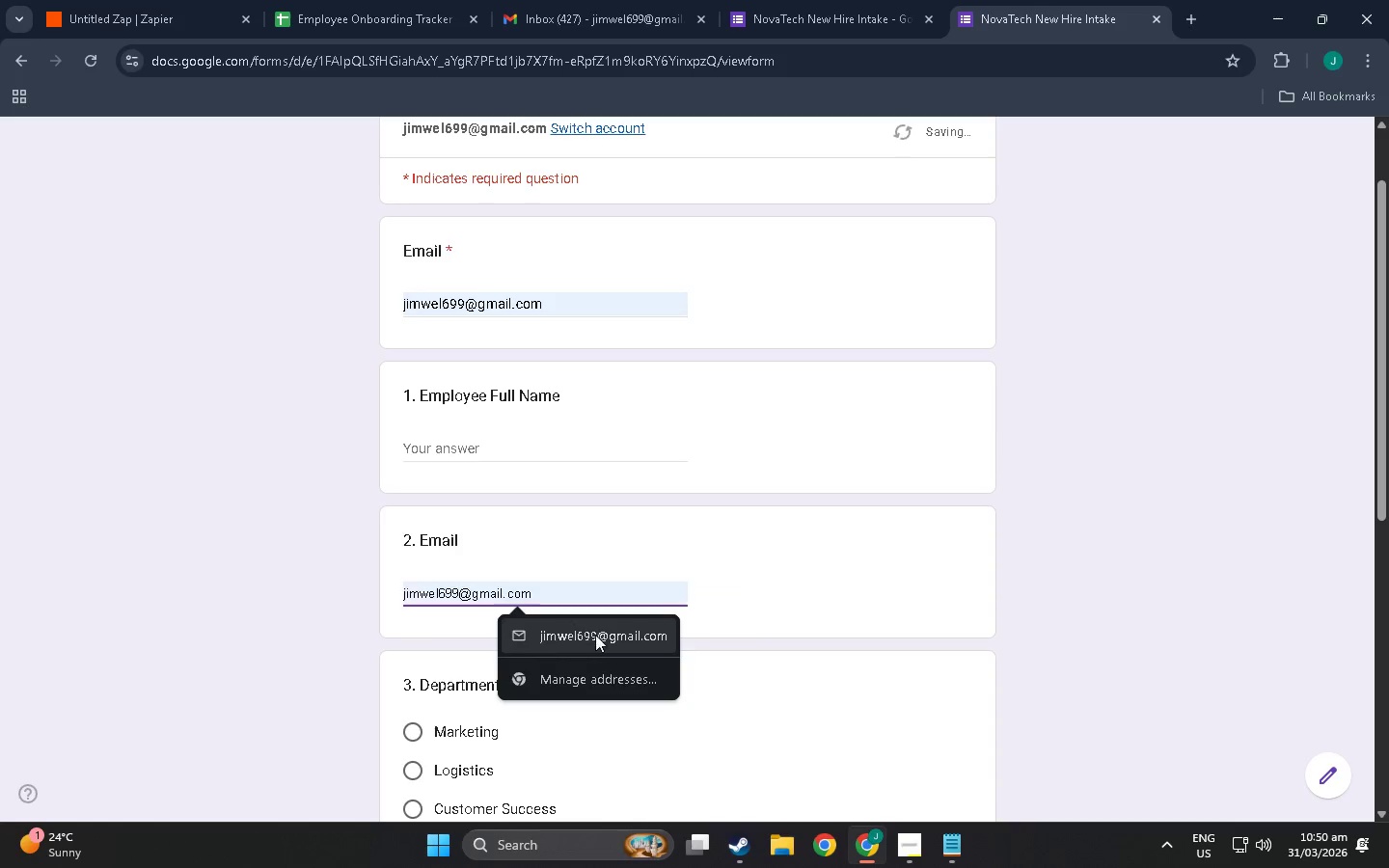 
left_click([595, 635])
 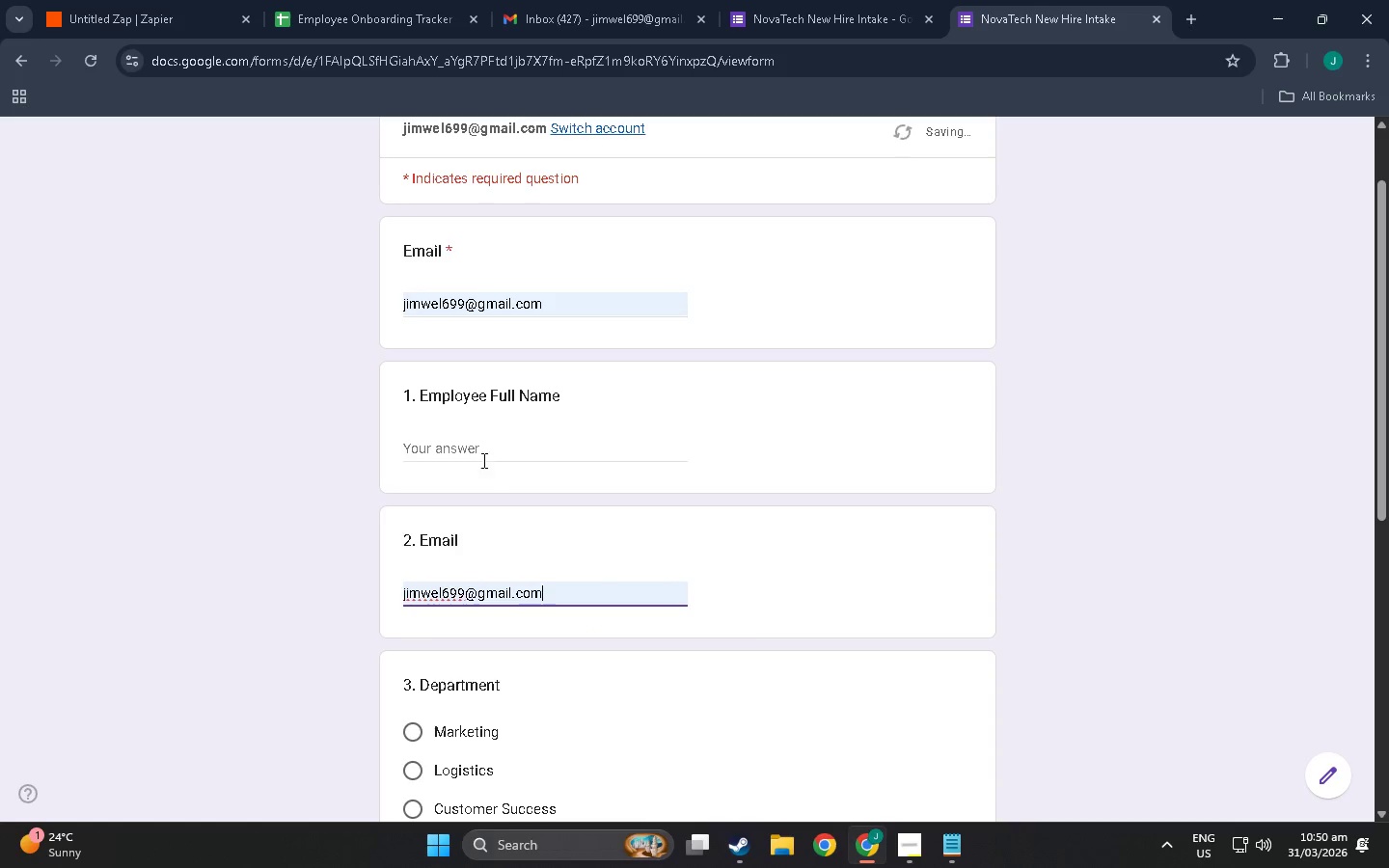 
left_click([482, 460])
 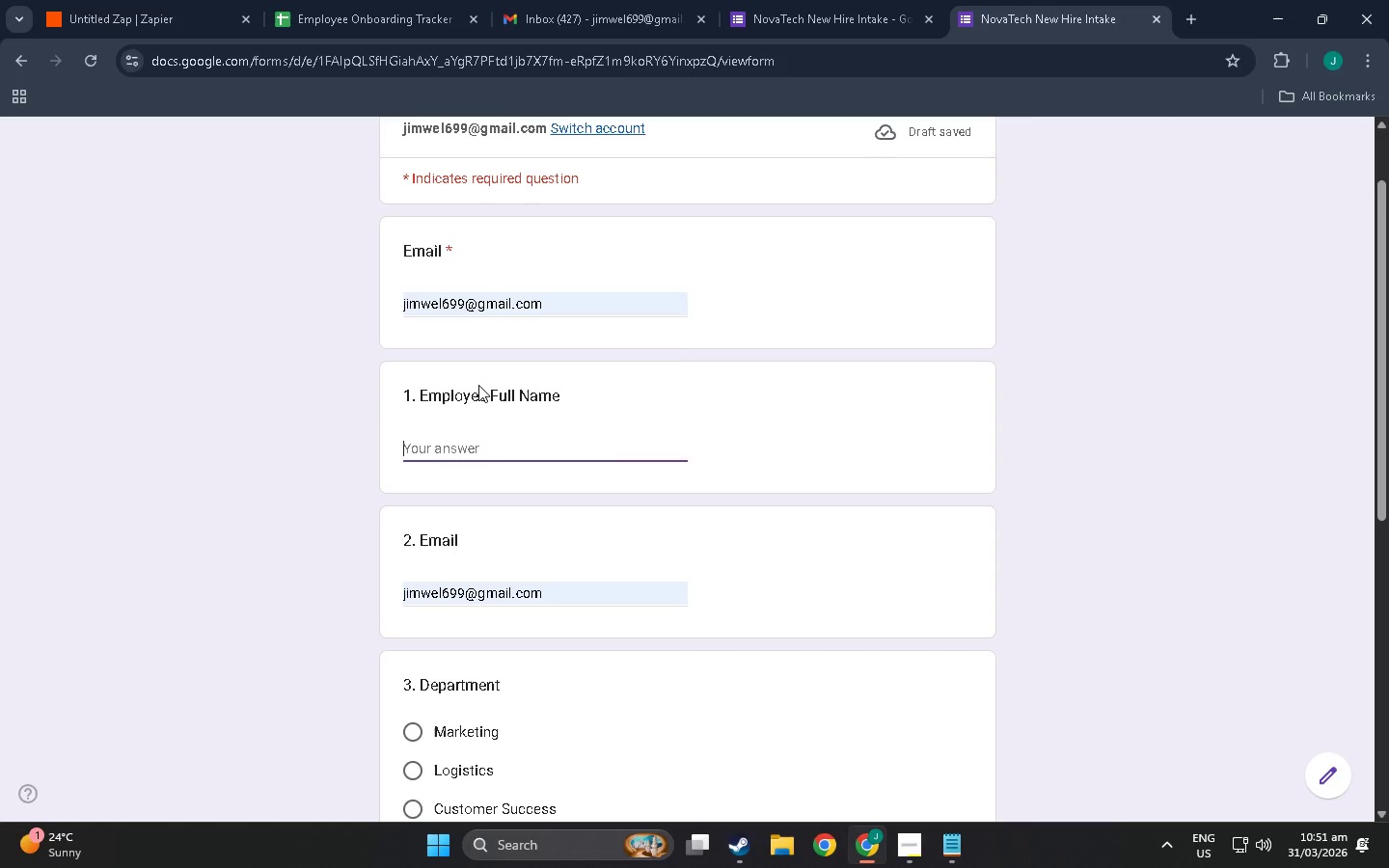 
wait(12.55)
 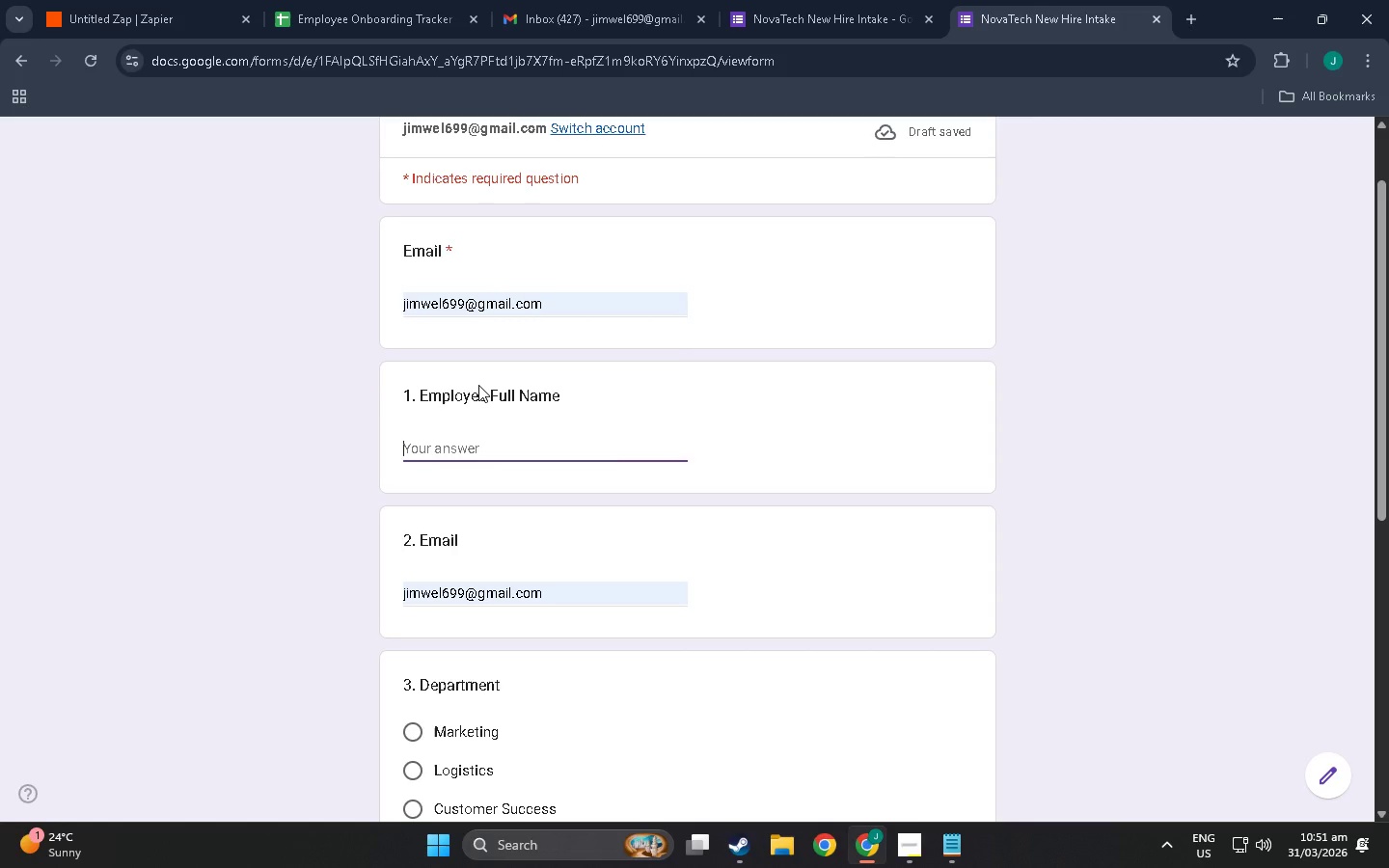 
left_click([849, 0])
 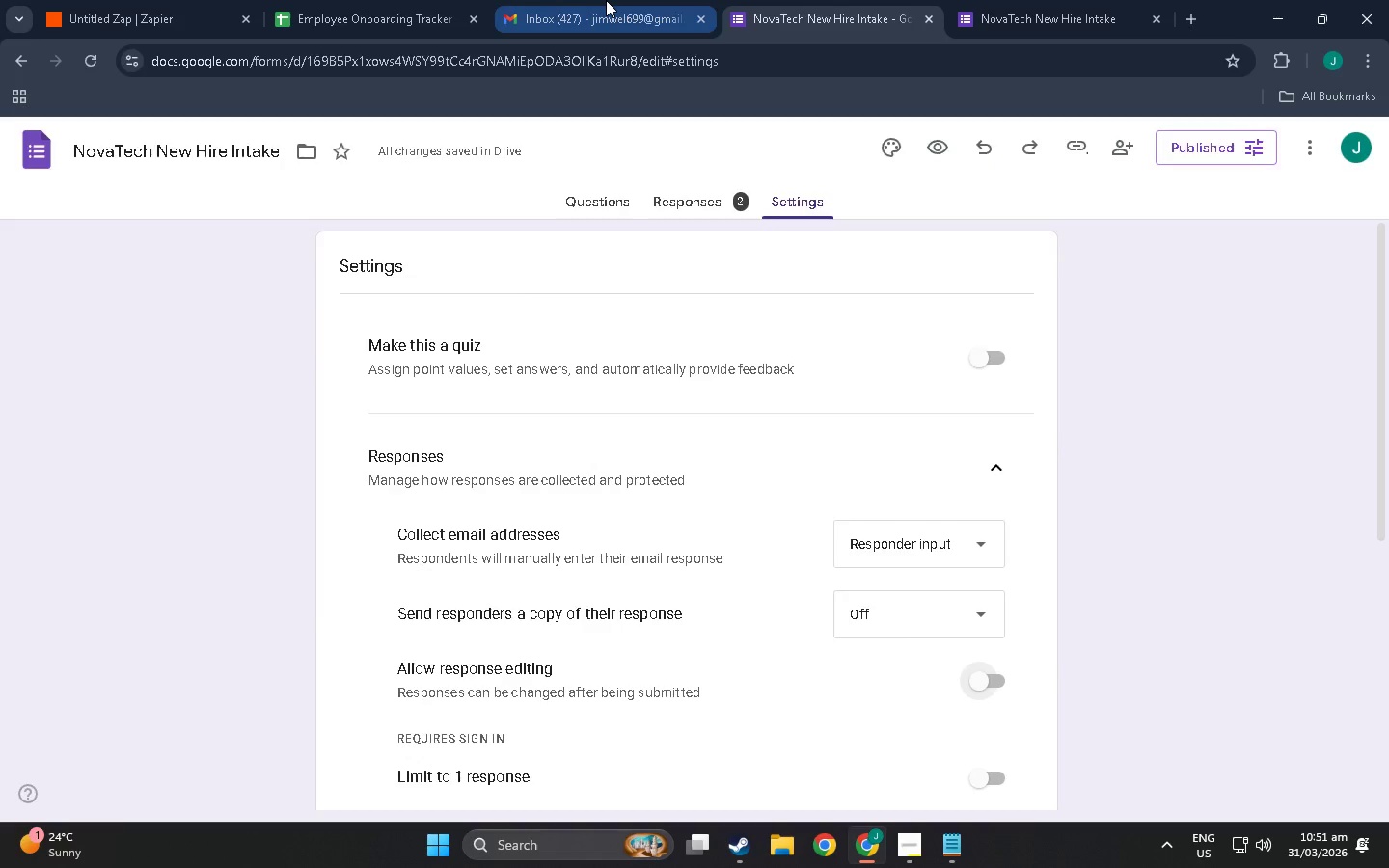 
left_click([606, 0])
 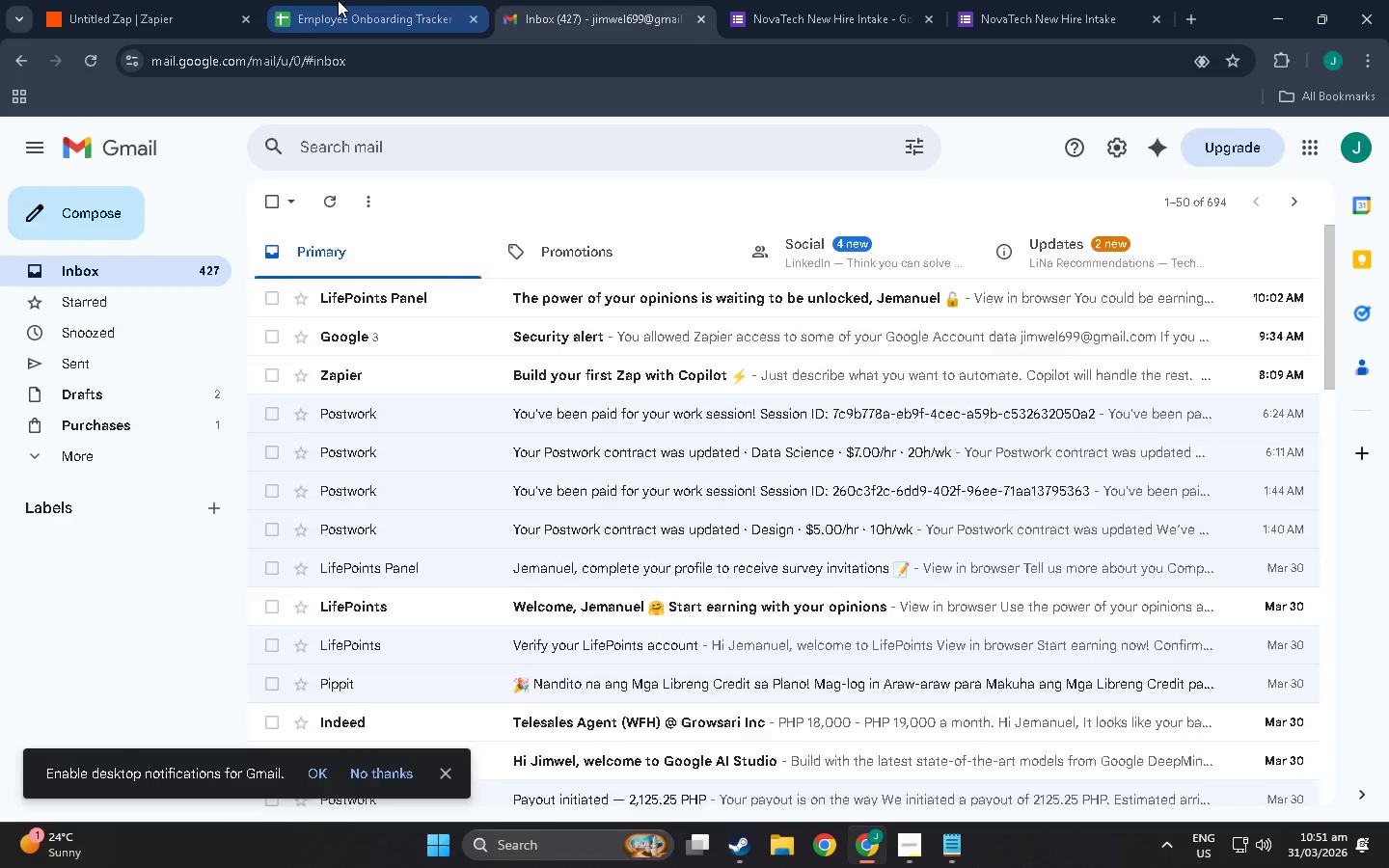 
left_click([338, 0])
 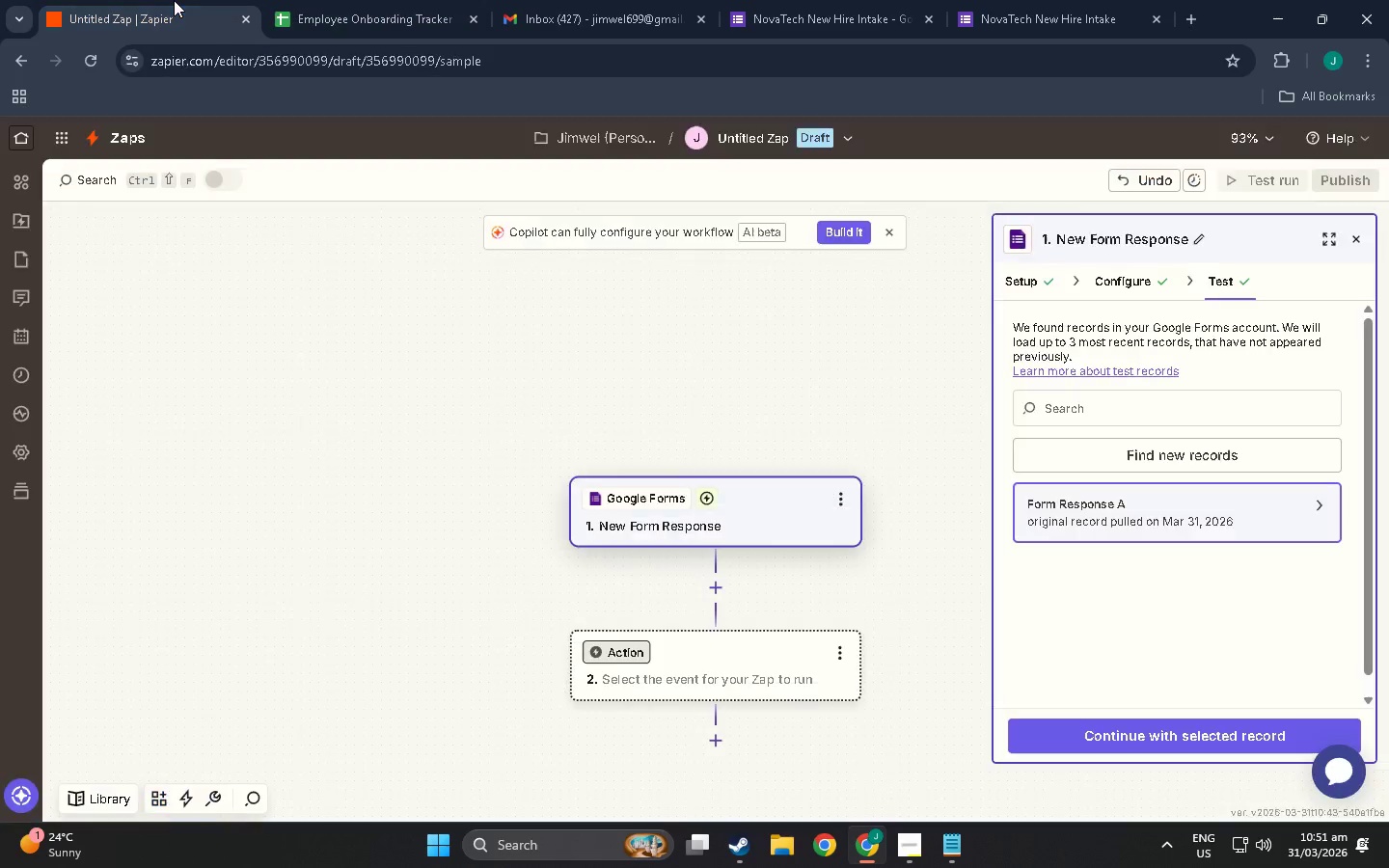 
left_click([174, 0])
 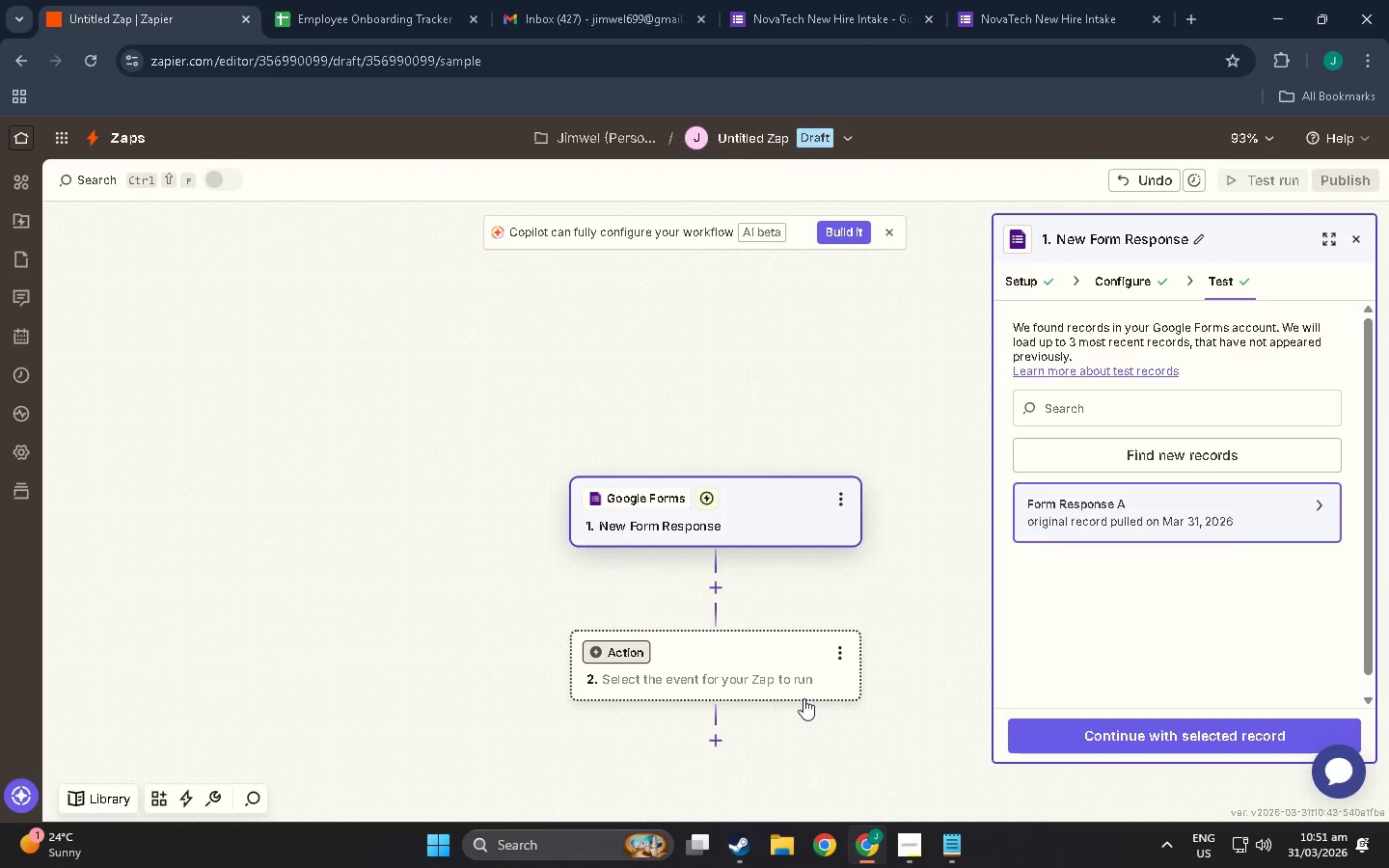 
scroll: coordinate [739, 578], scroll_direction: down, amount: 2.0
 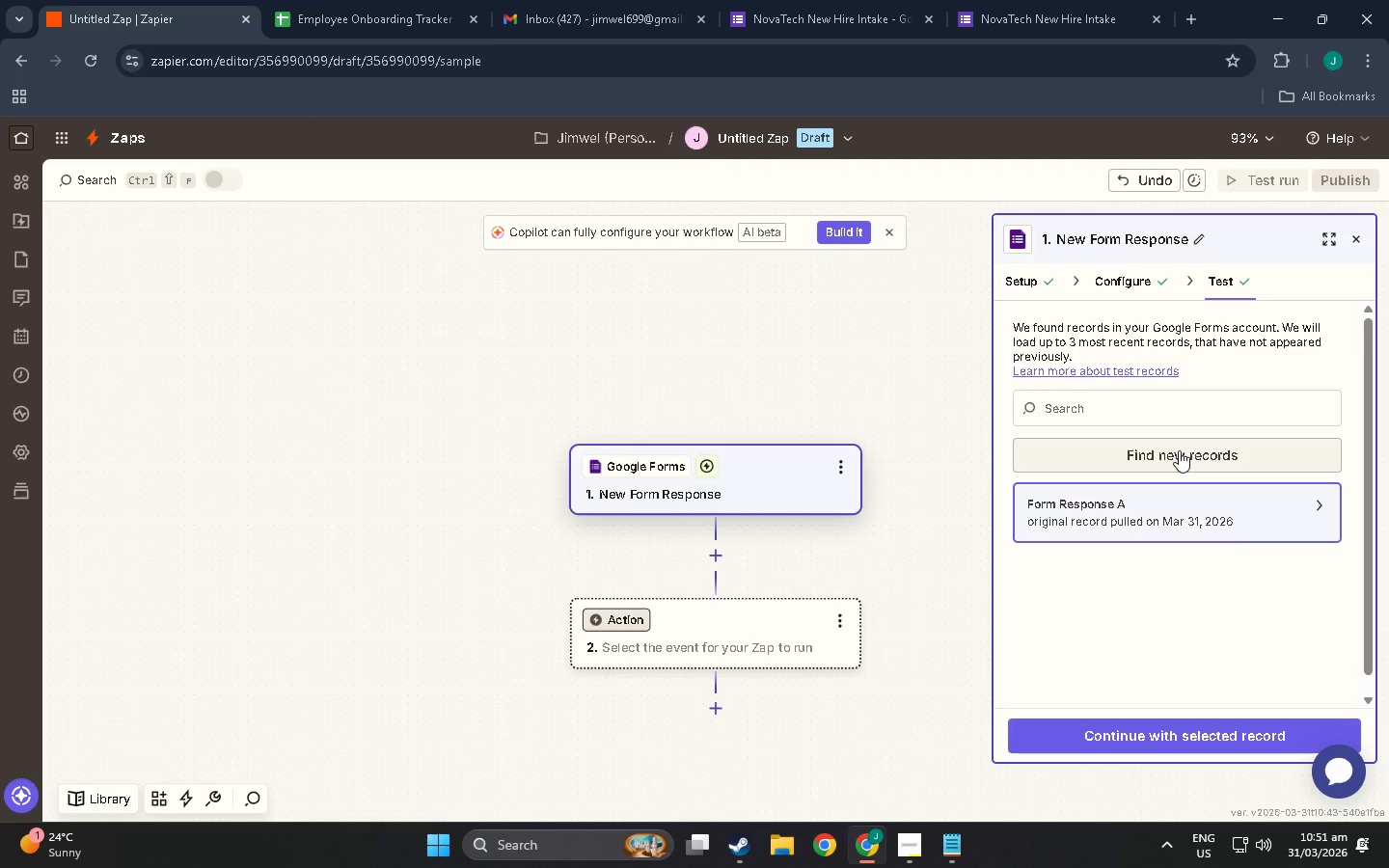 
left_click([1179, 450])
 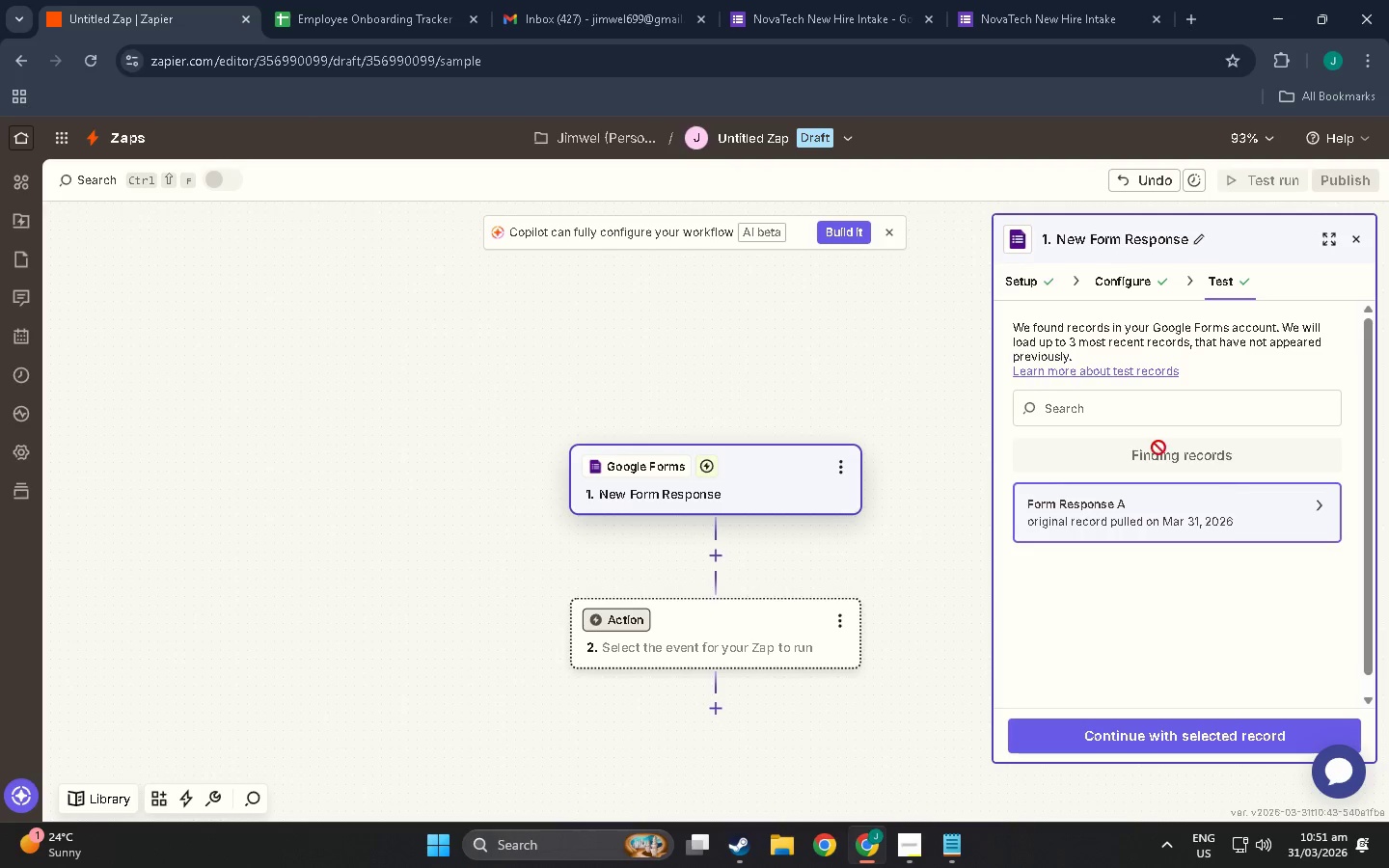 
wait(5.94)
 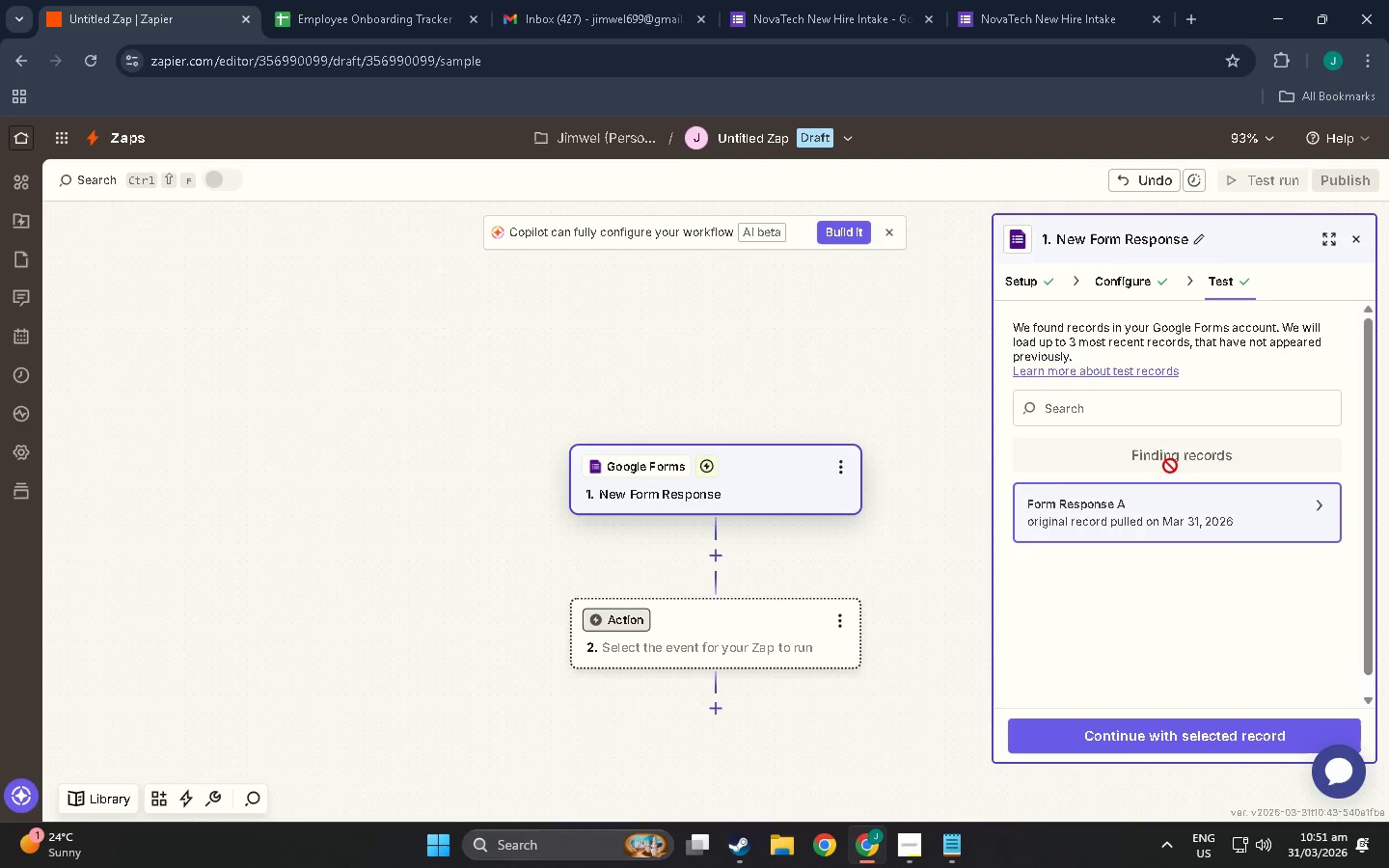 
scroll: coordinate [1151, 537], scroll_direction: down, amount: 1.0
 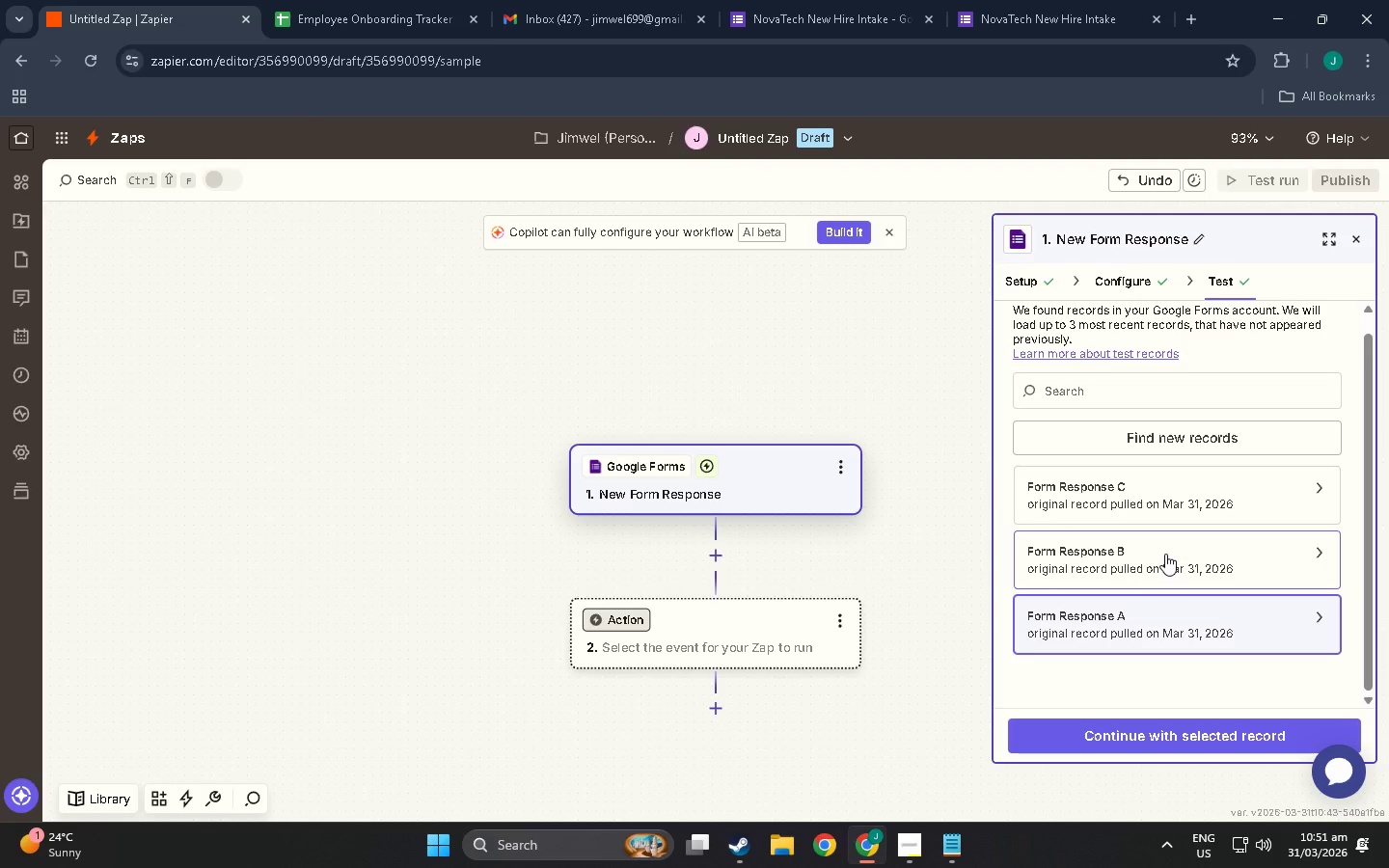 
left_click([1165, 554])
 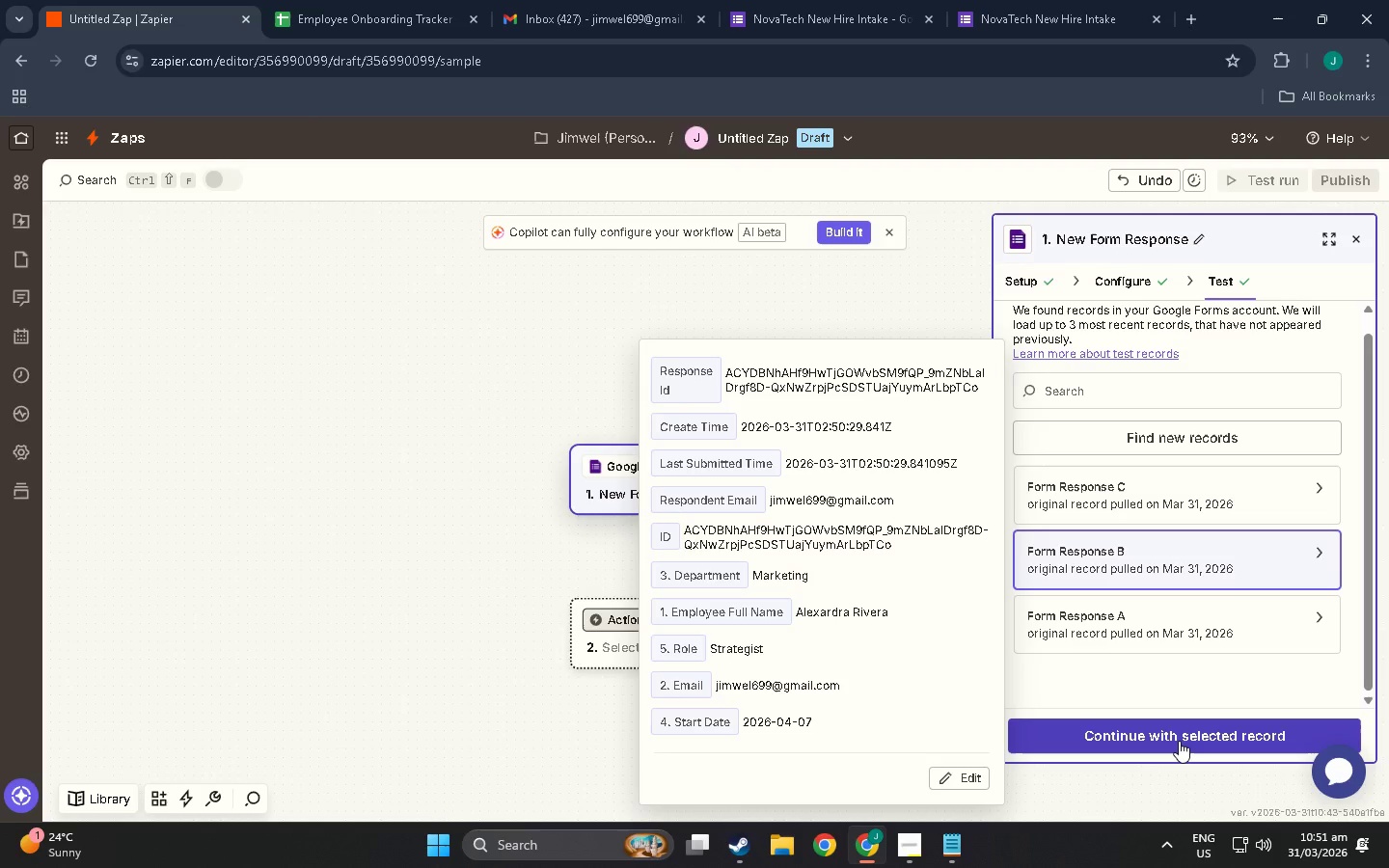 
left_click([1179, 741])
 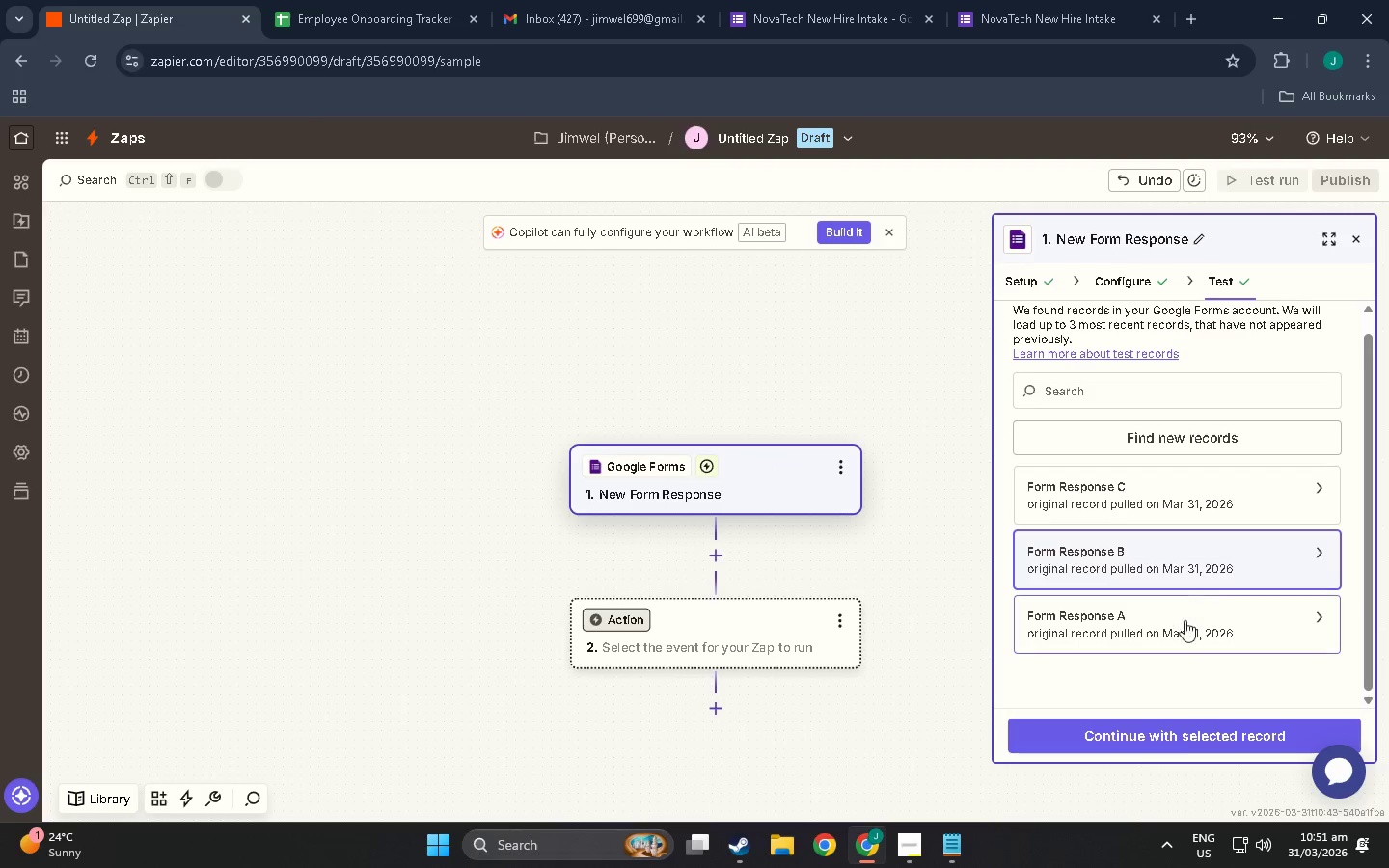 
left_click([1191, 742])
 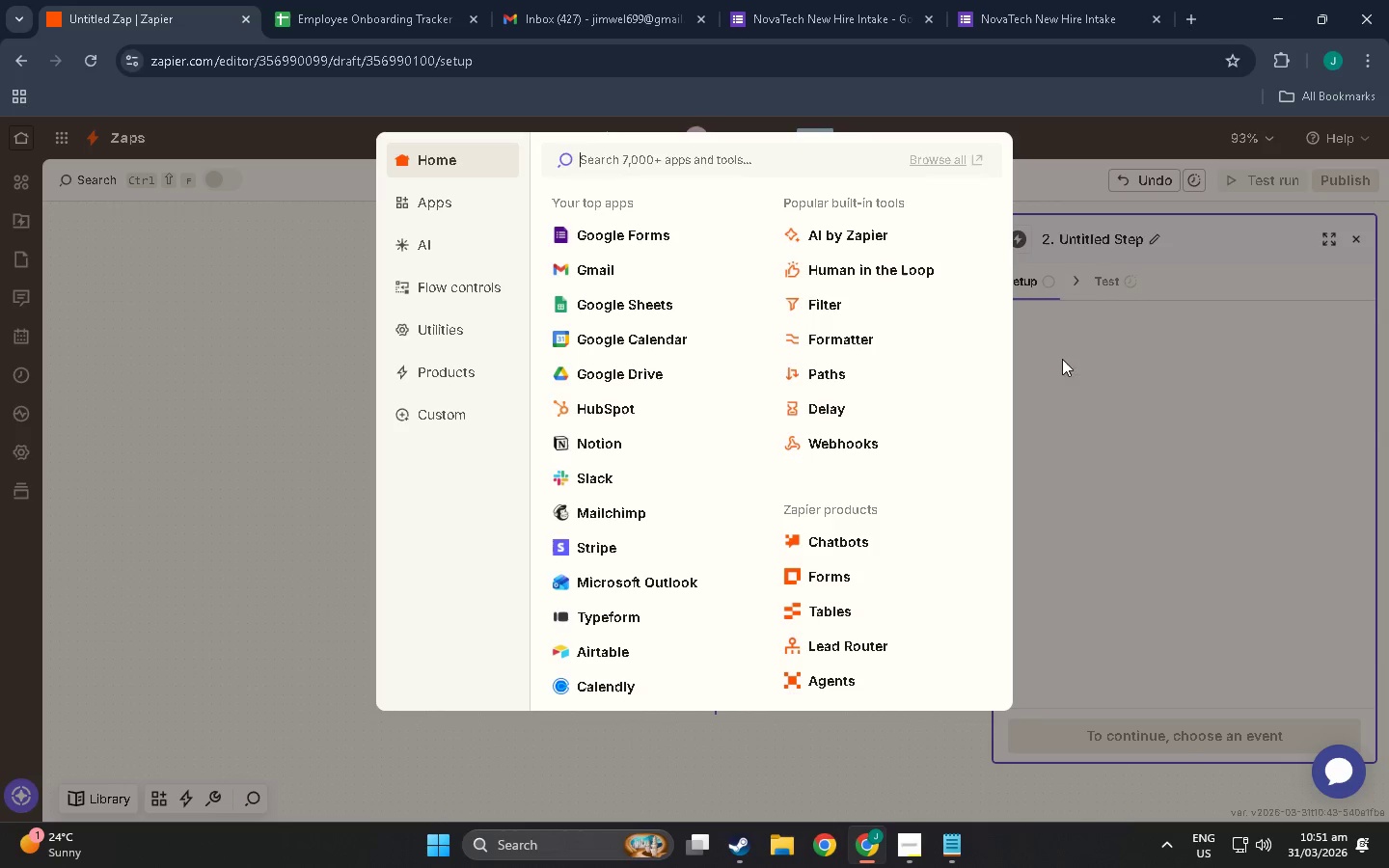 
left_click([1079, 412])
 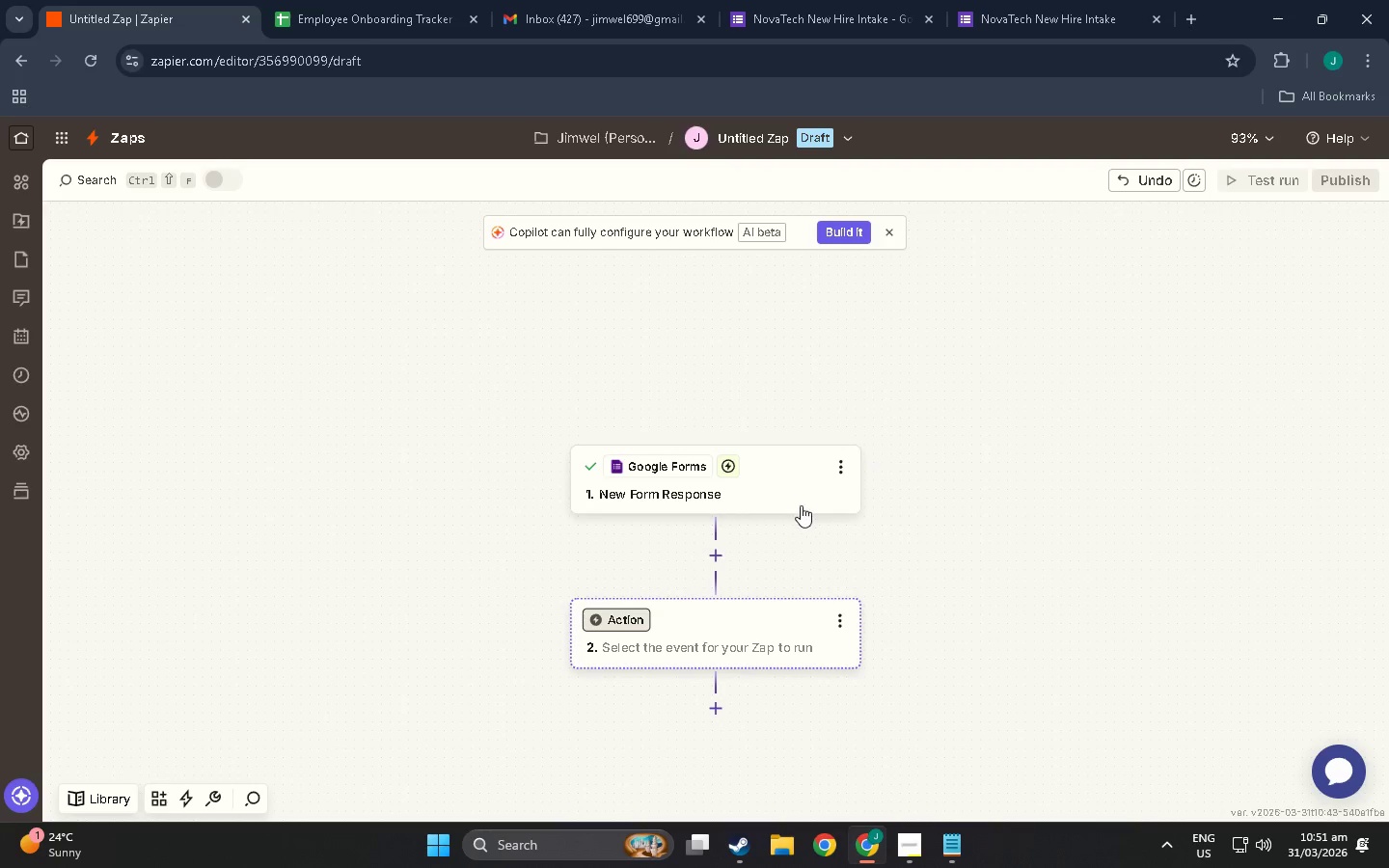 
left_click([799, 467])
 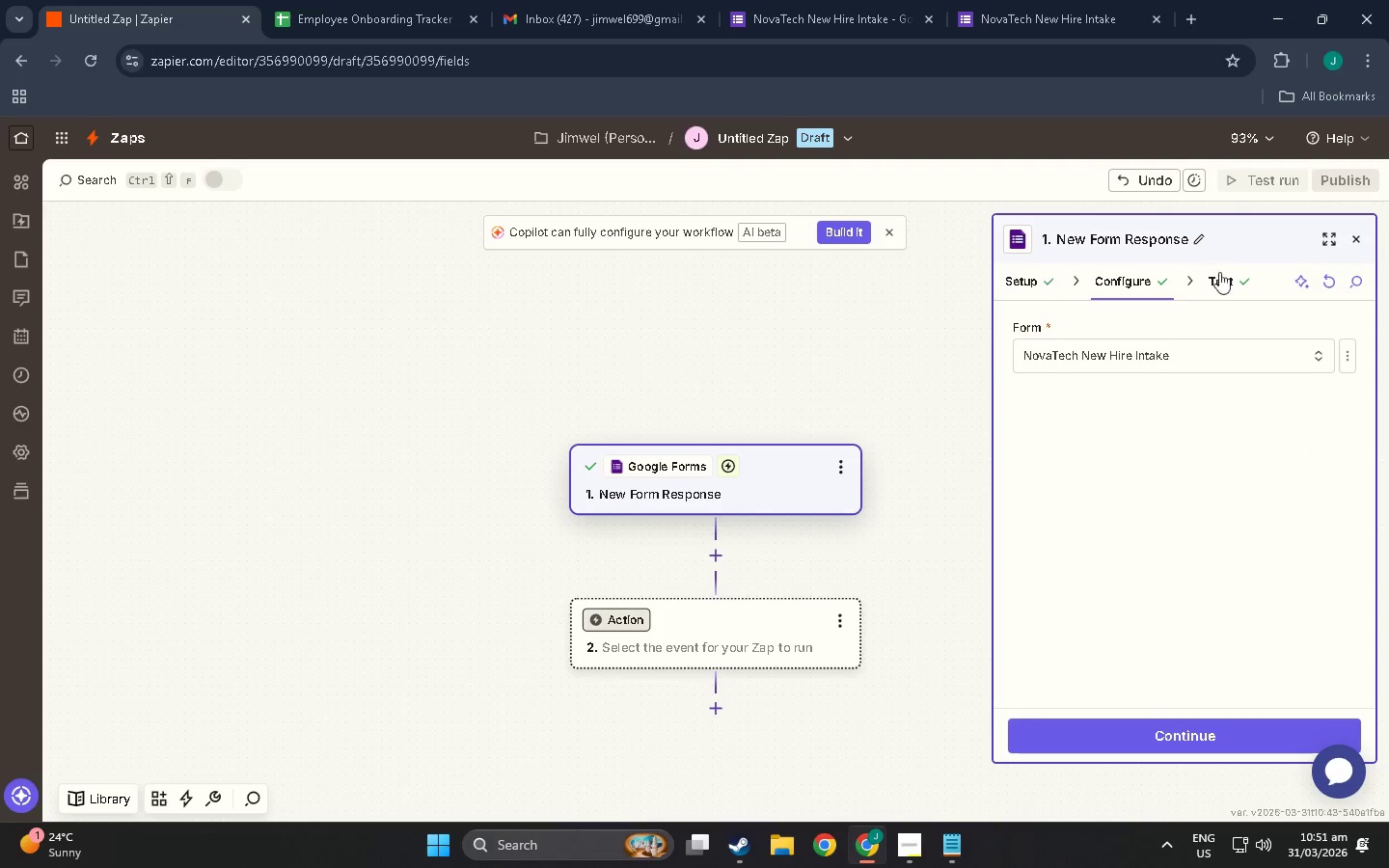 
left_click([1223, 285])
 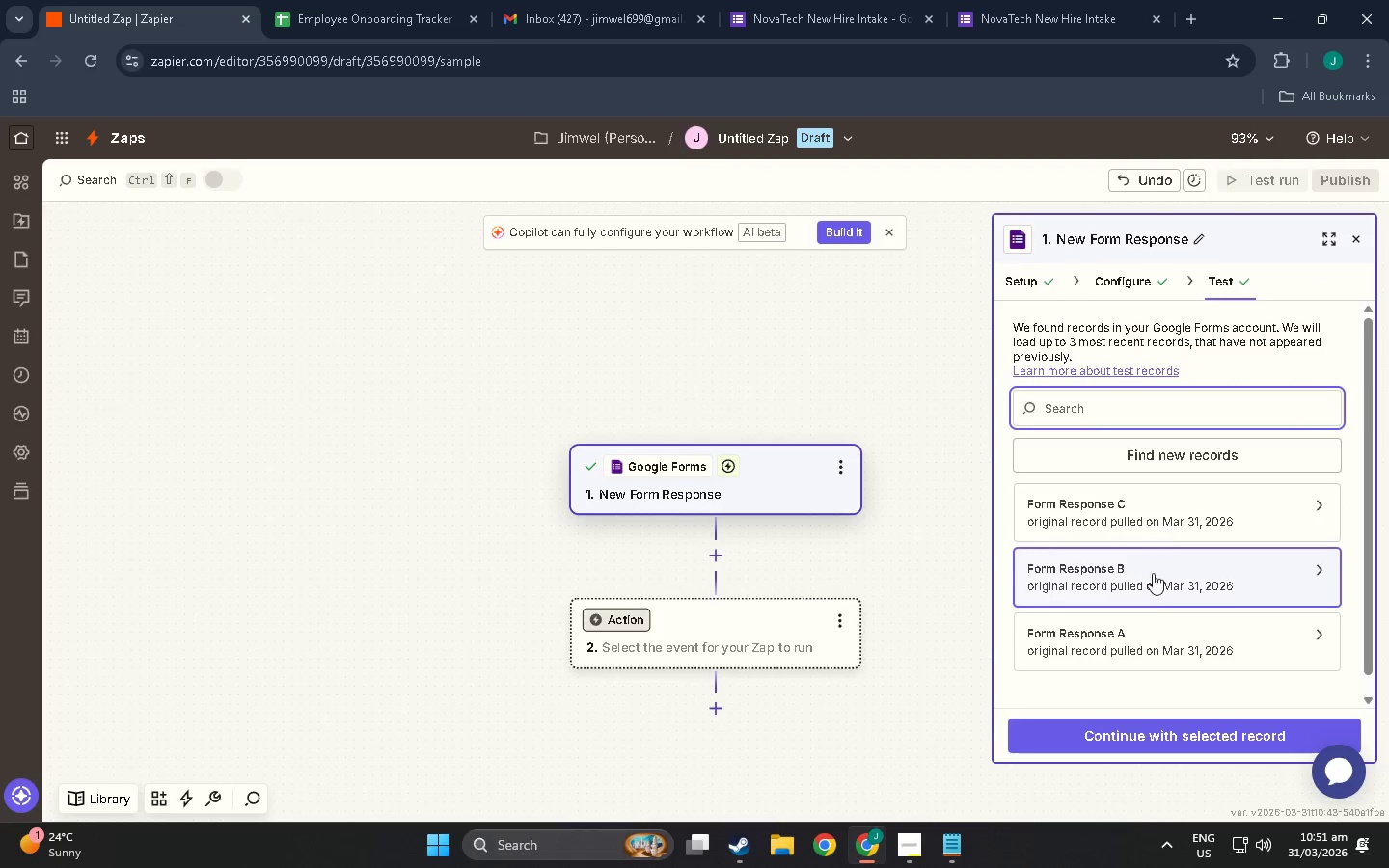 
scroll: coordinate [1143, 615], scroll_direction: down, amount: 7.0
 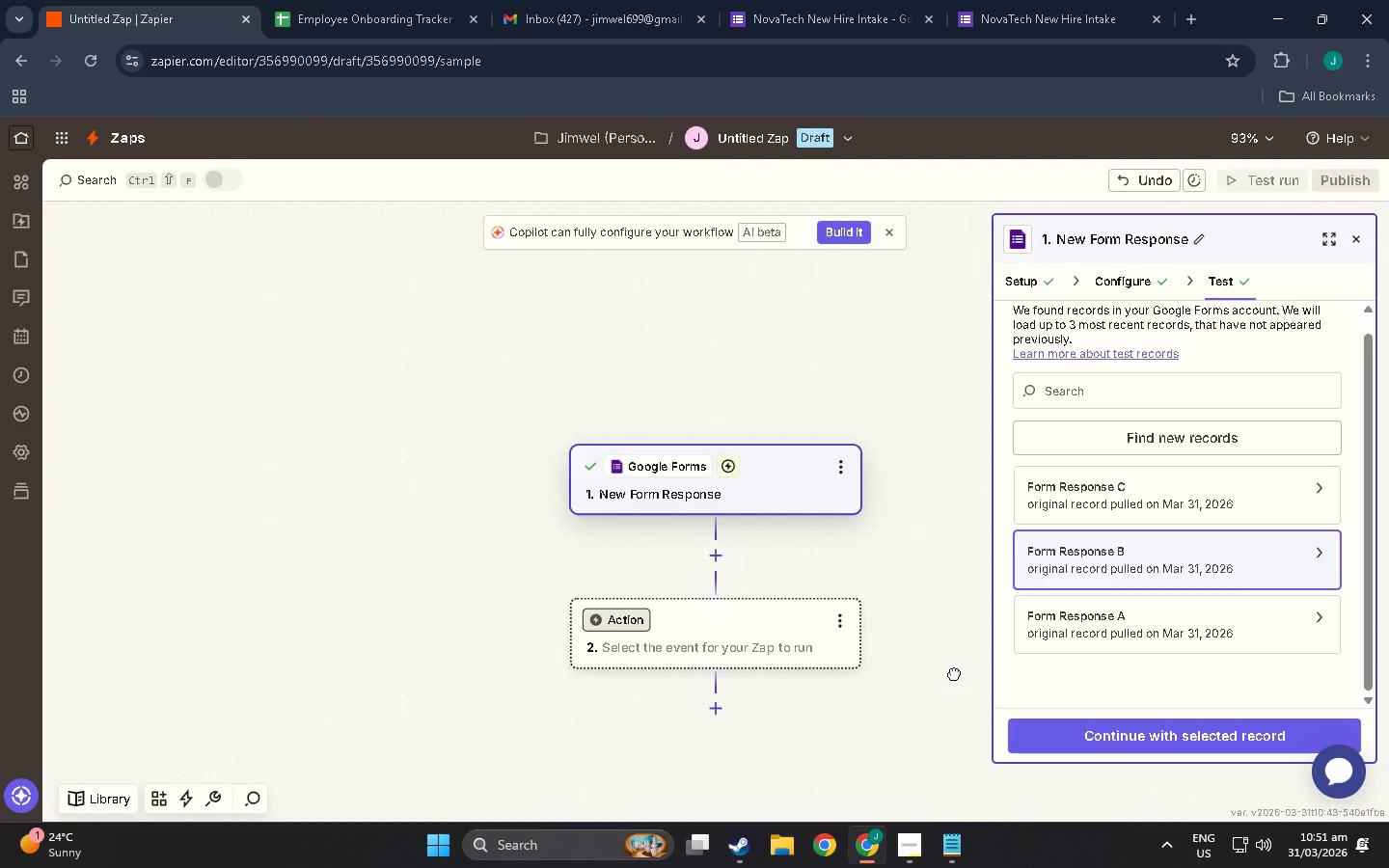 
left_click([954, 673])
 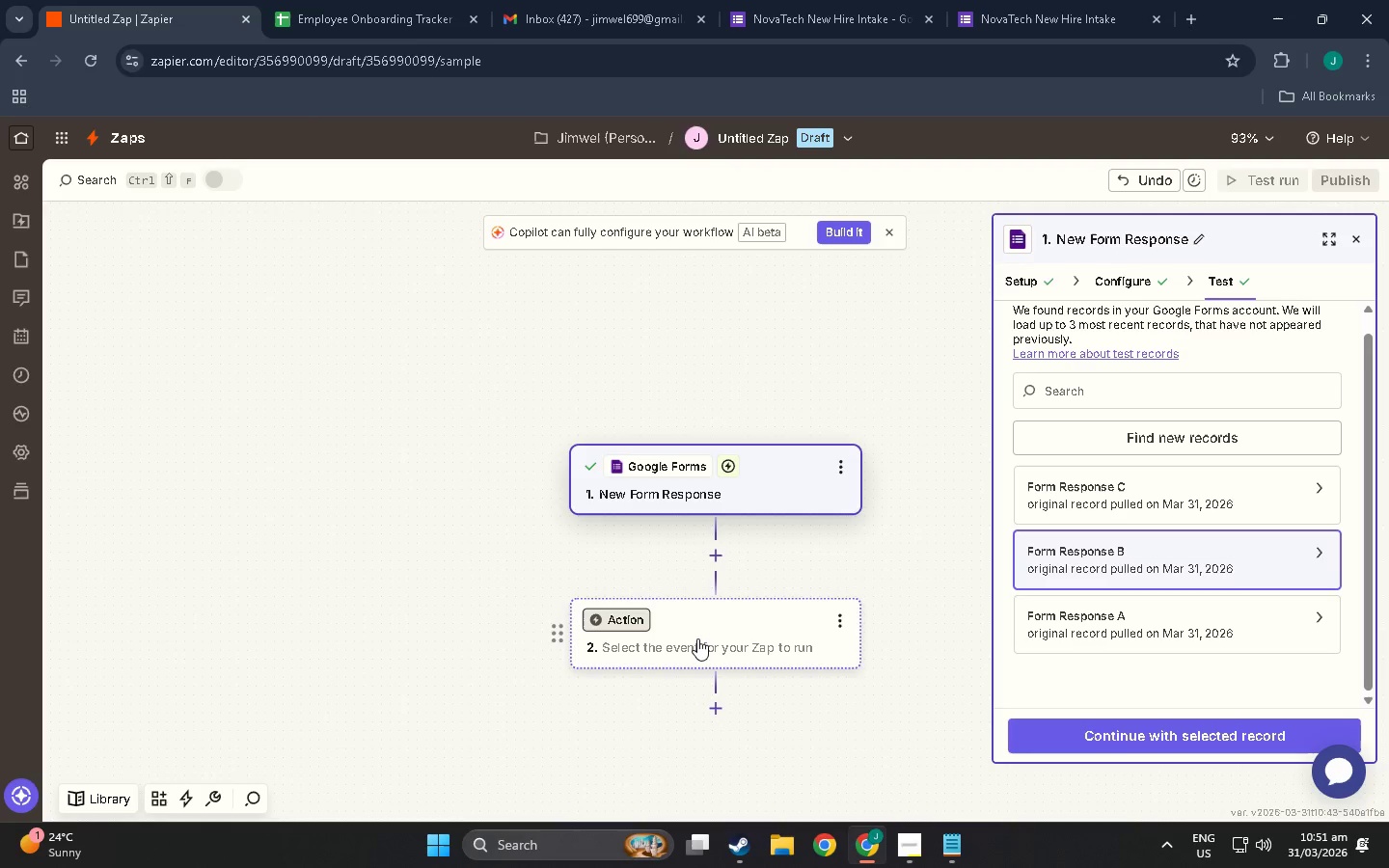 
left_click([697, 638])
 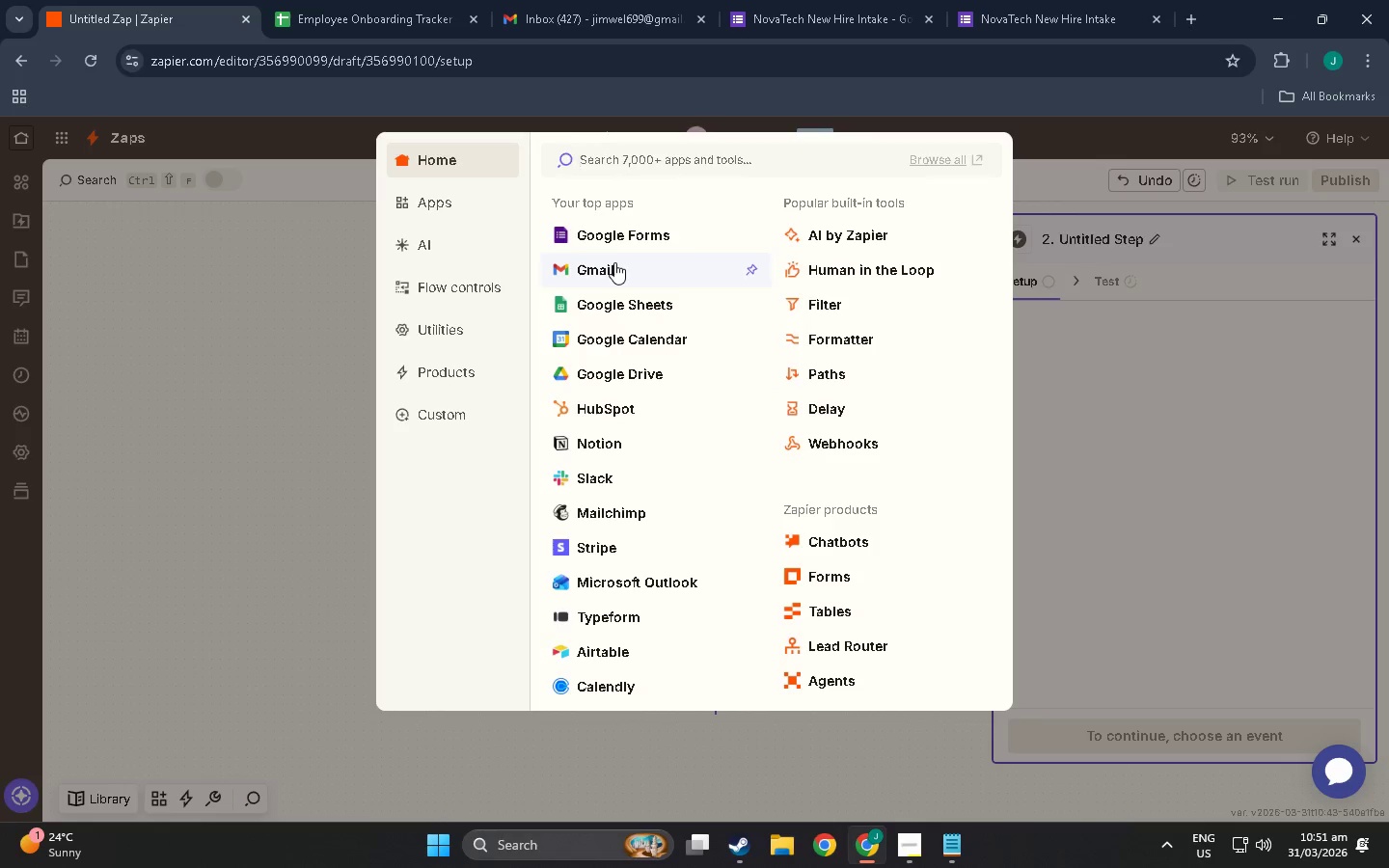 
wait(5.24)
 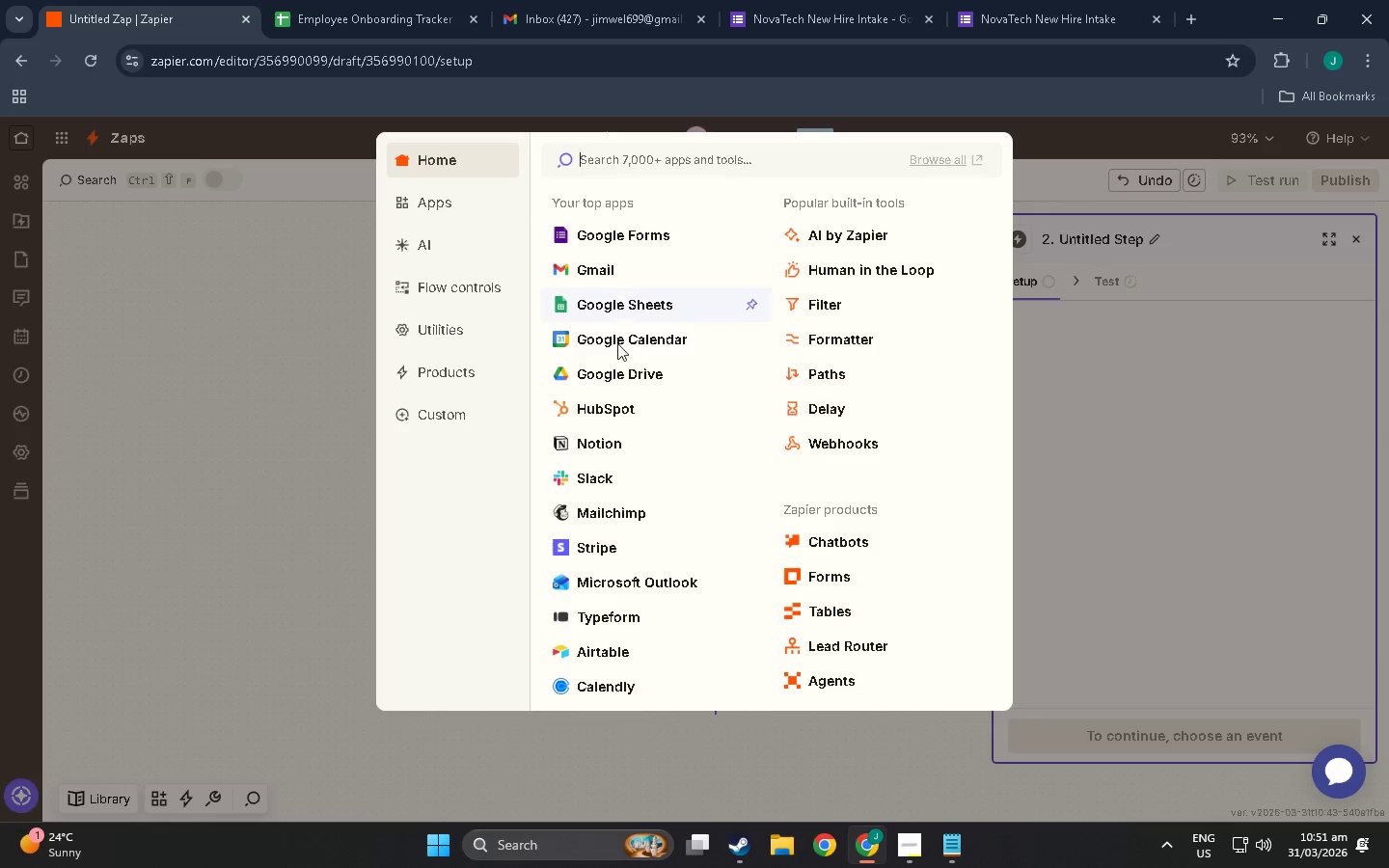 
left_click([847, 339])
 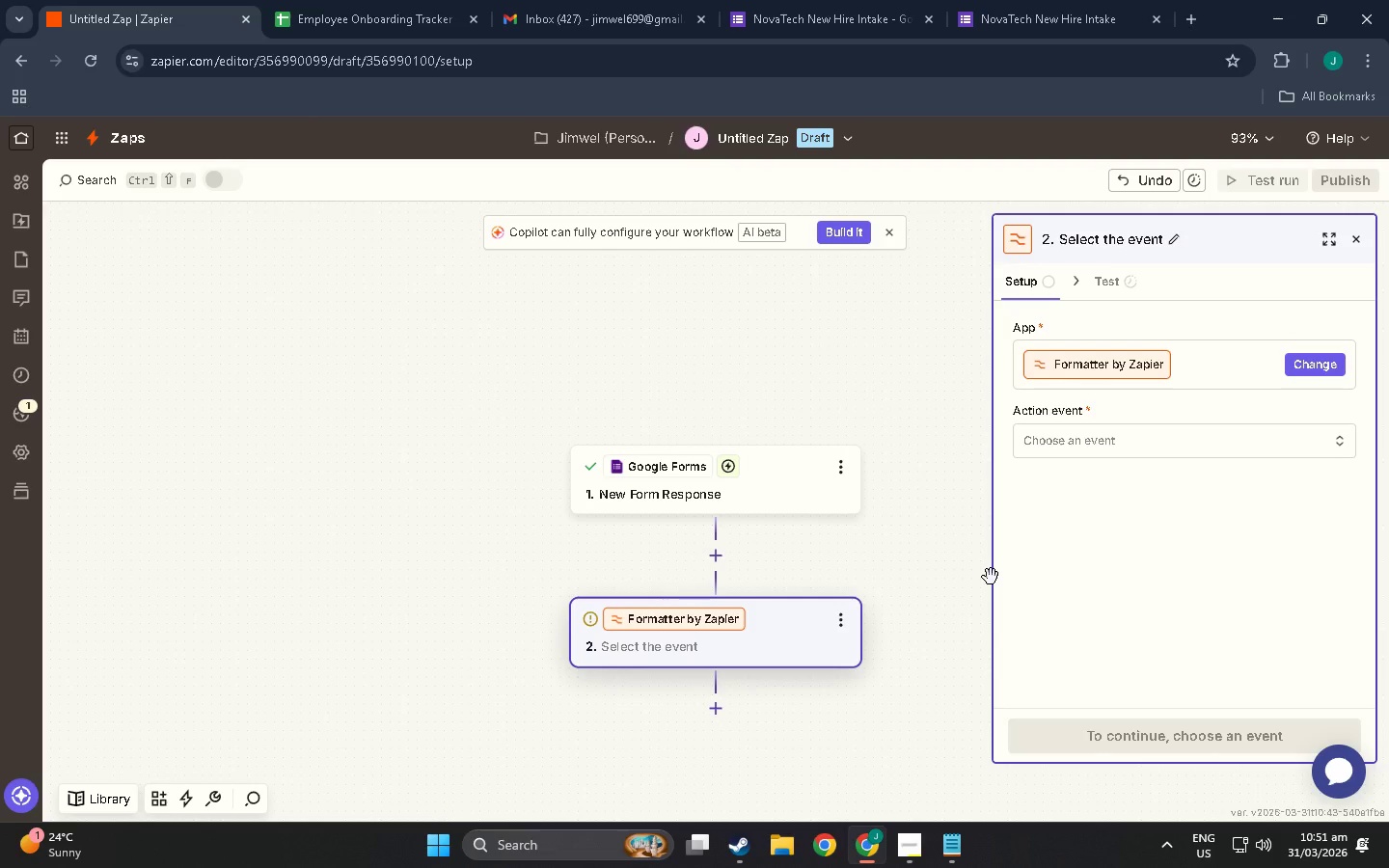 
wait(9.67)
 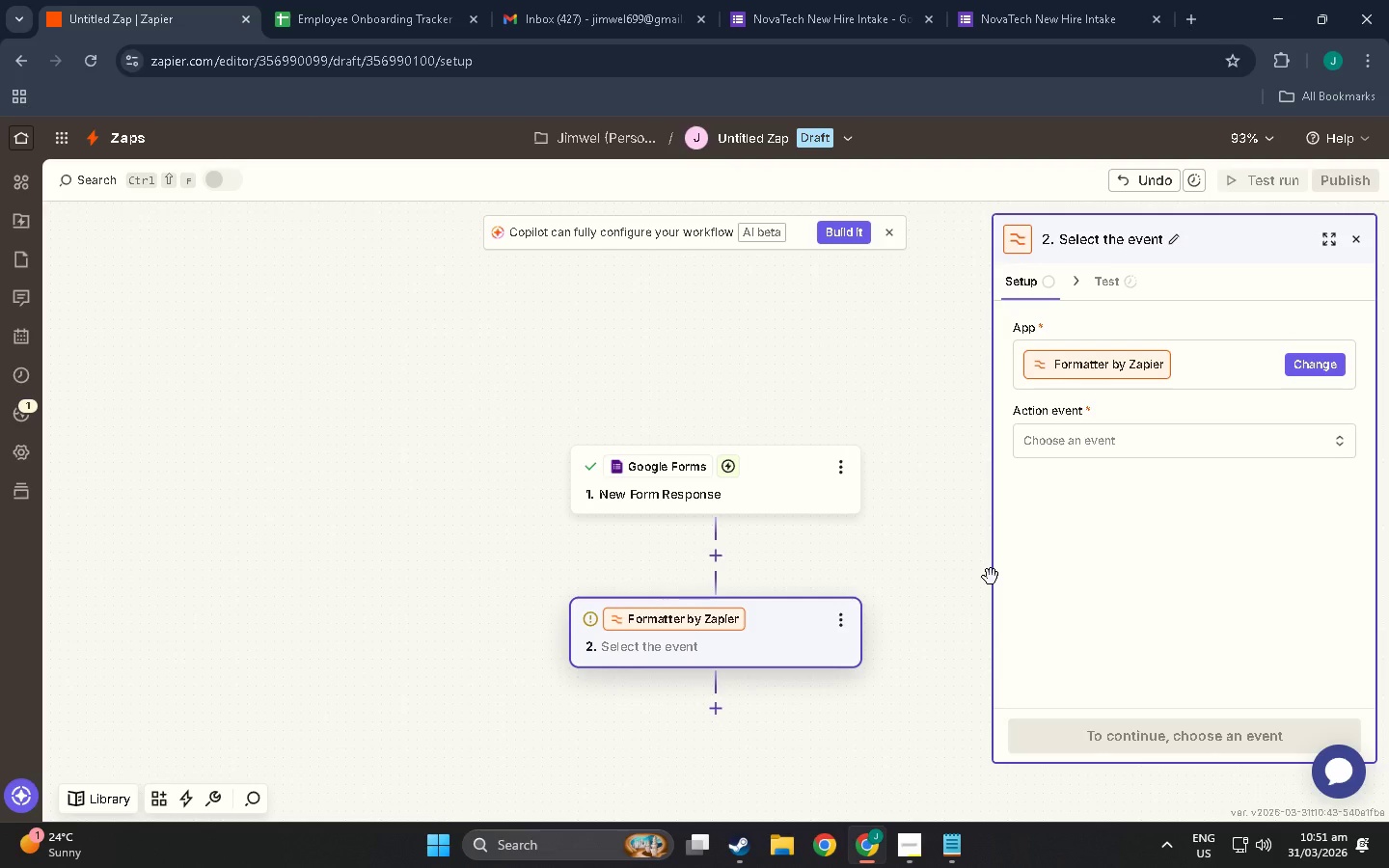 
left_click([1181, 436])
 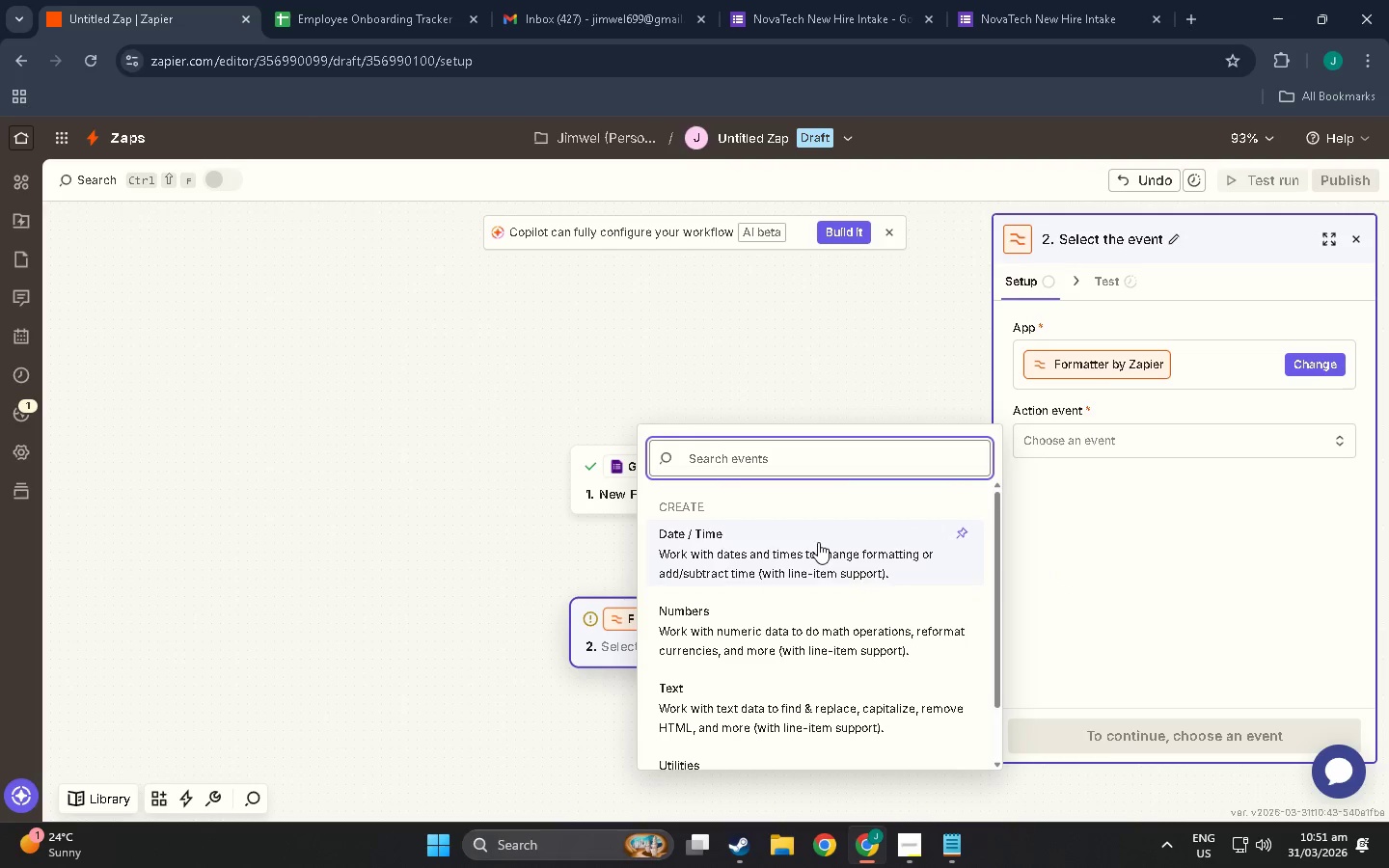 
wait(5.34)
 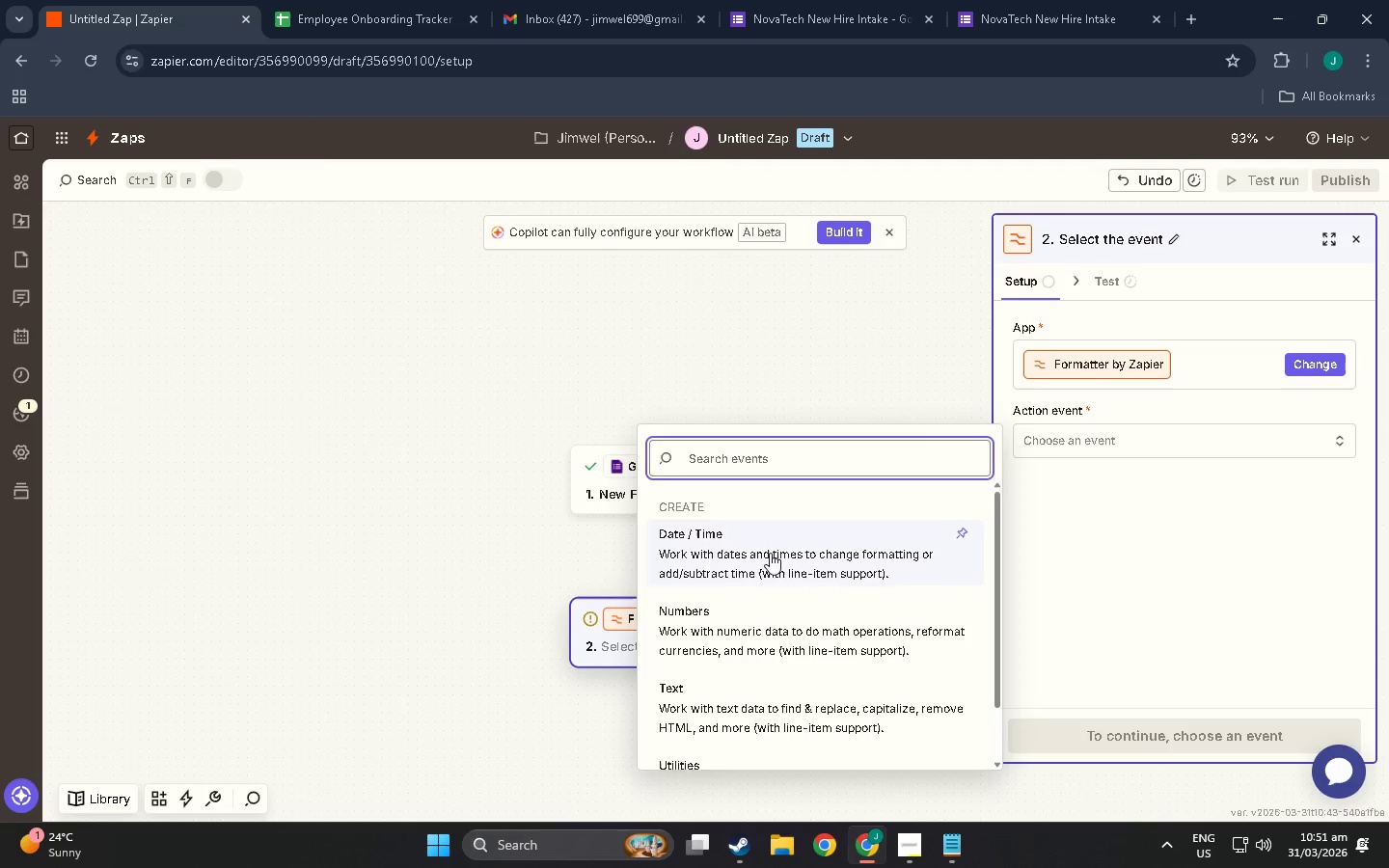 
left_click([770, 553])
 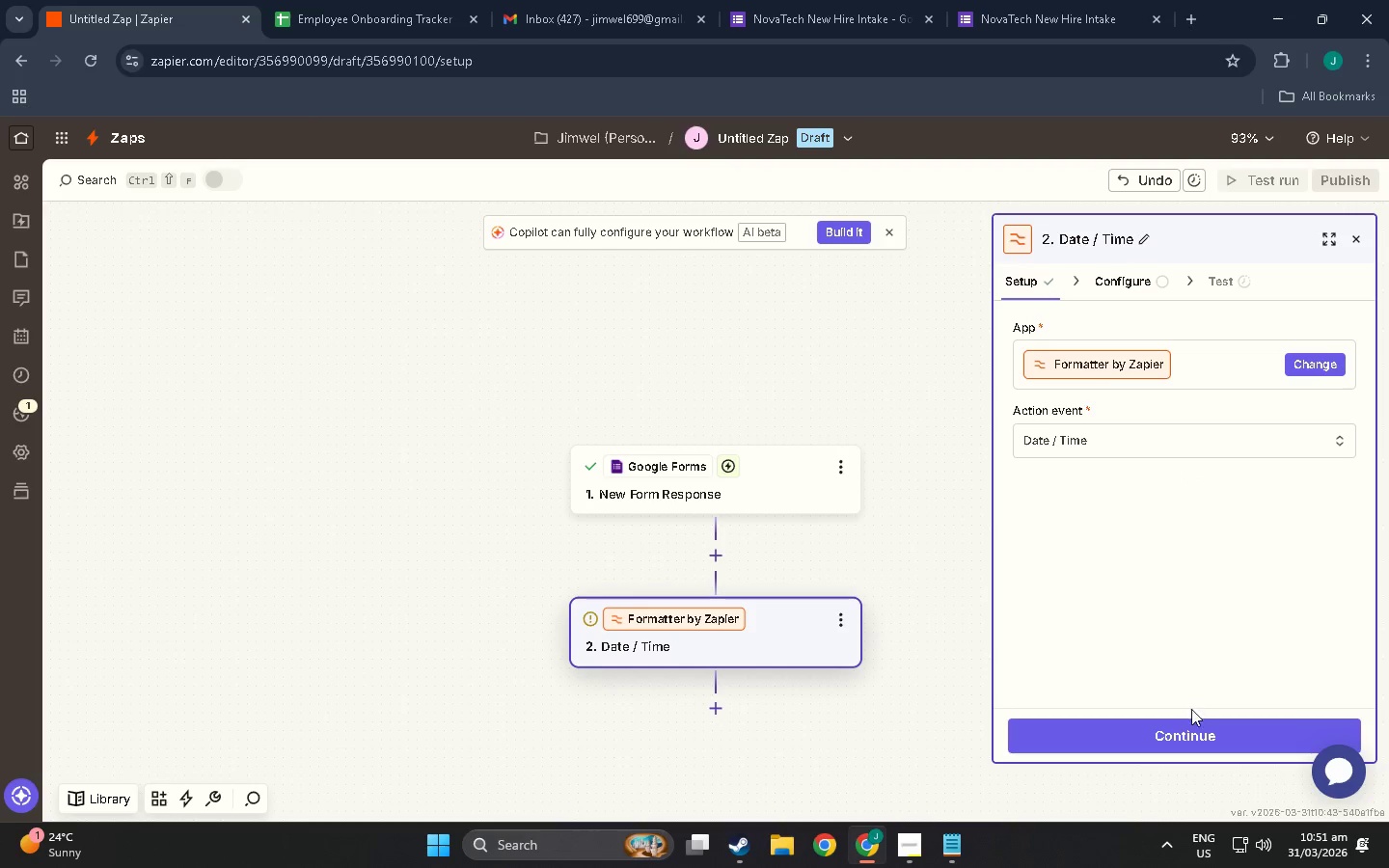 
scroll: coordinate [785, 602], scroll_direction: down, amount: 2.0
 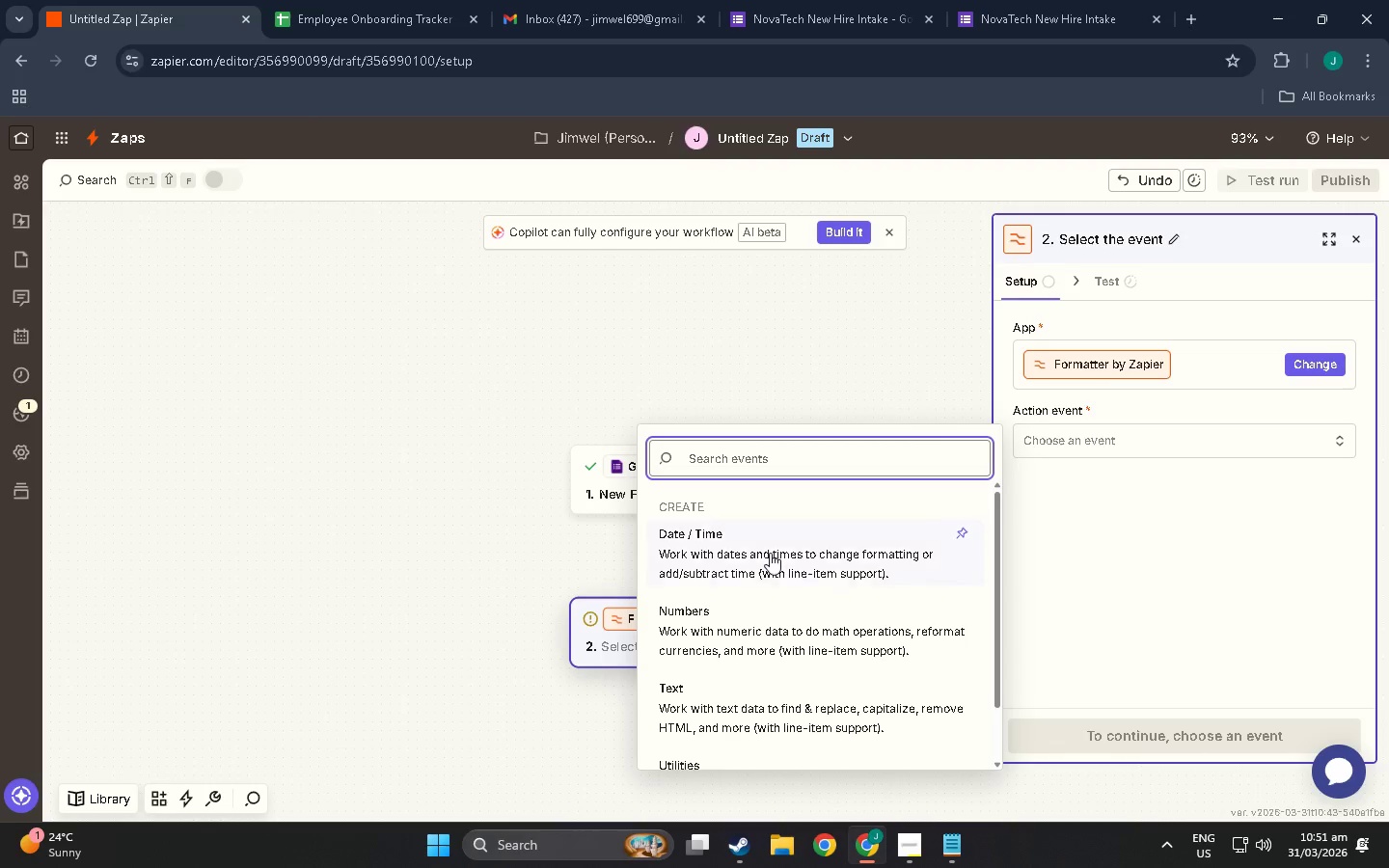 
left_click([1201, 735])
 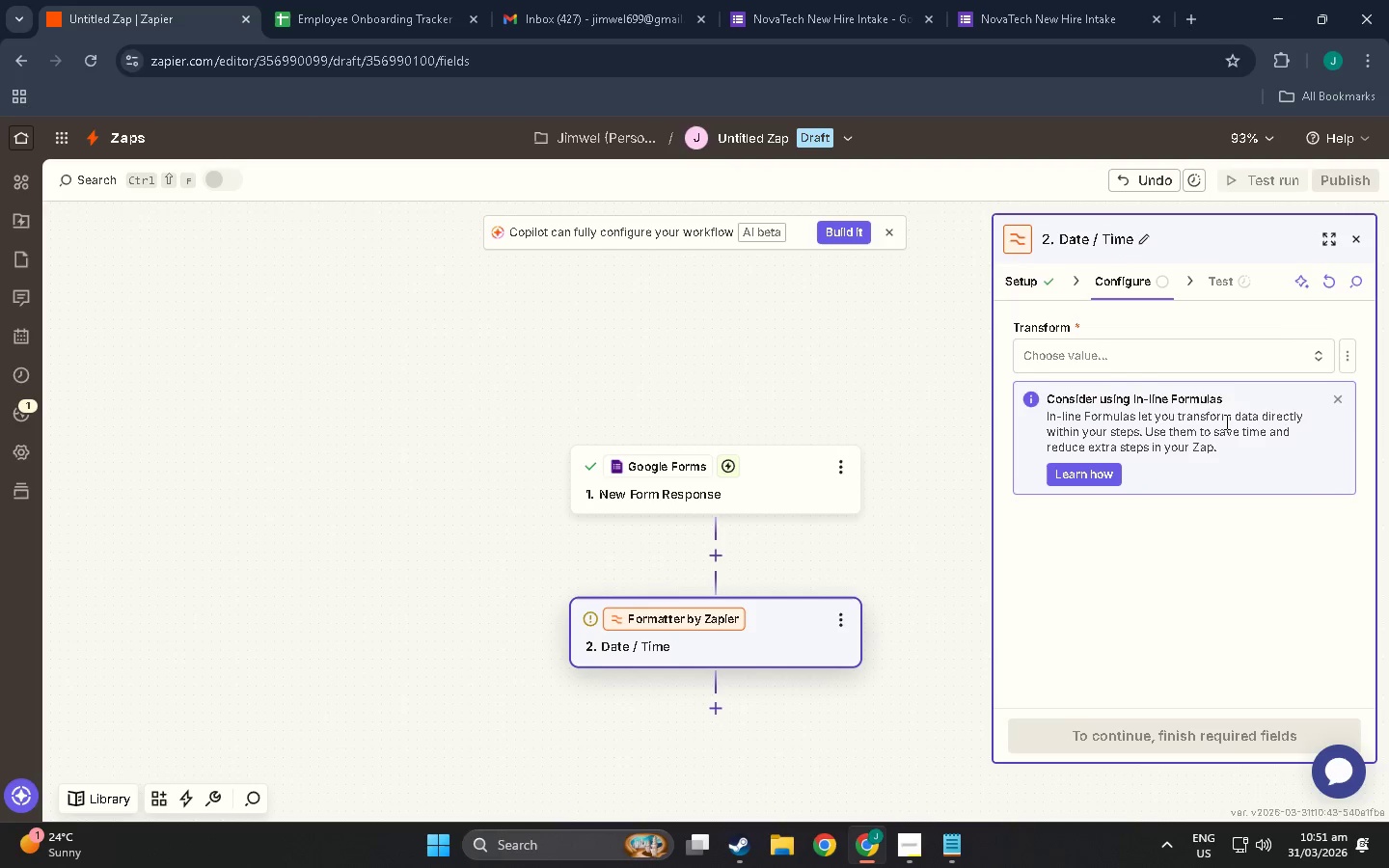 
left_click([1126, 353])
 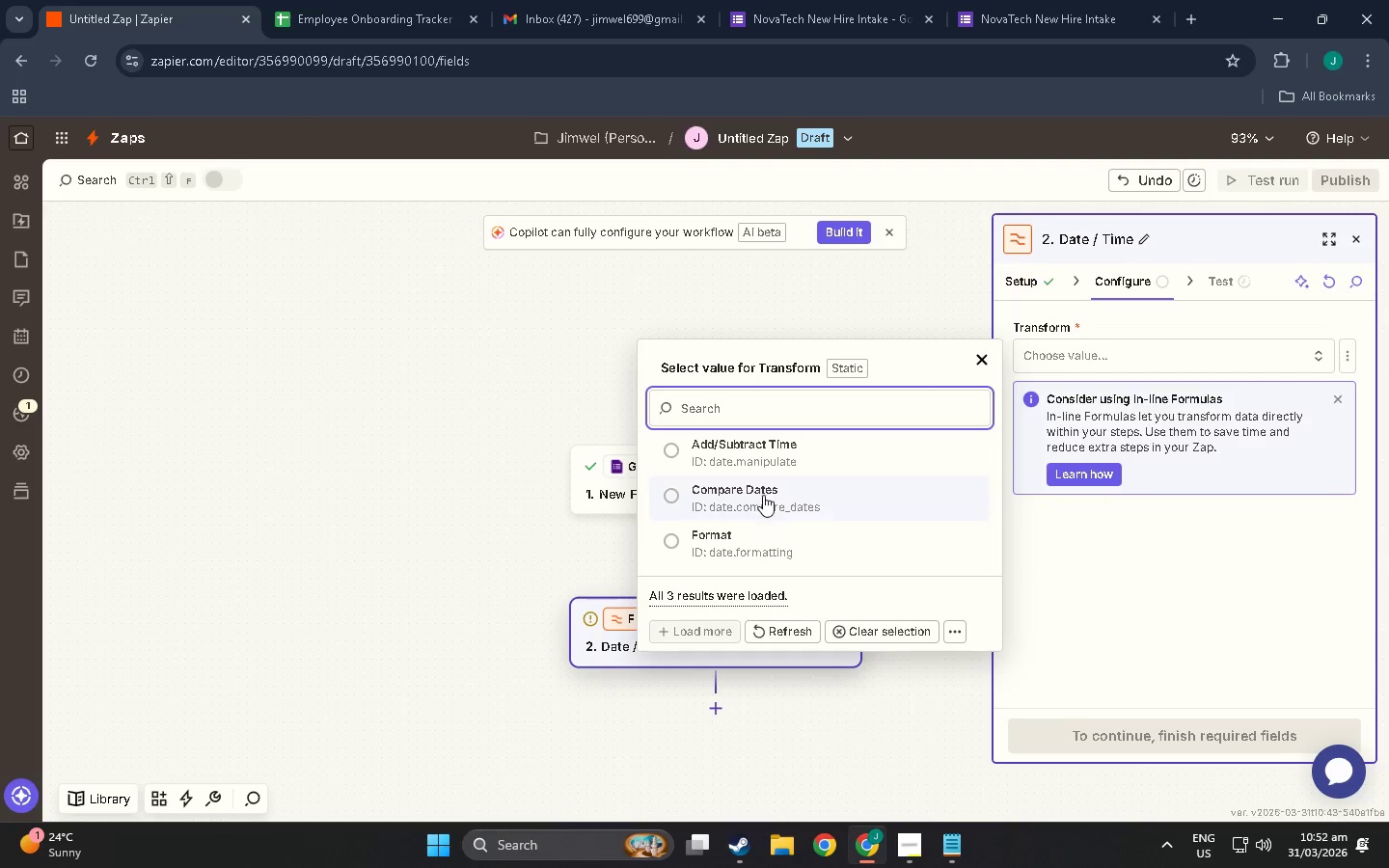 
scroll: coordinate [759, 475], scroll_direction: down, amount: 3.0
 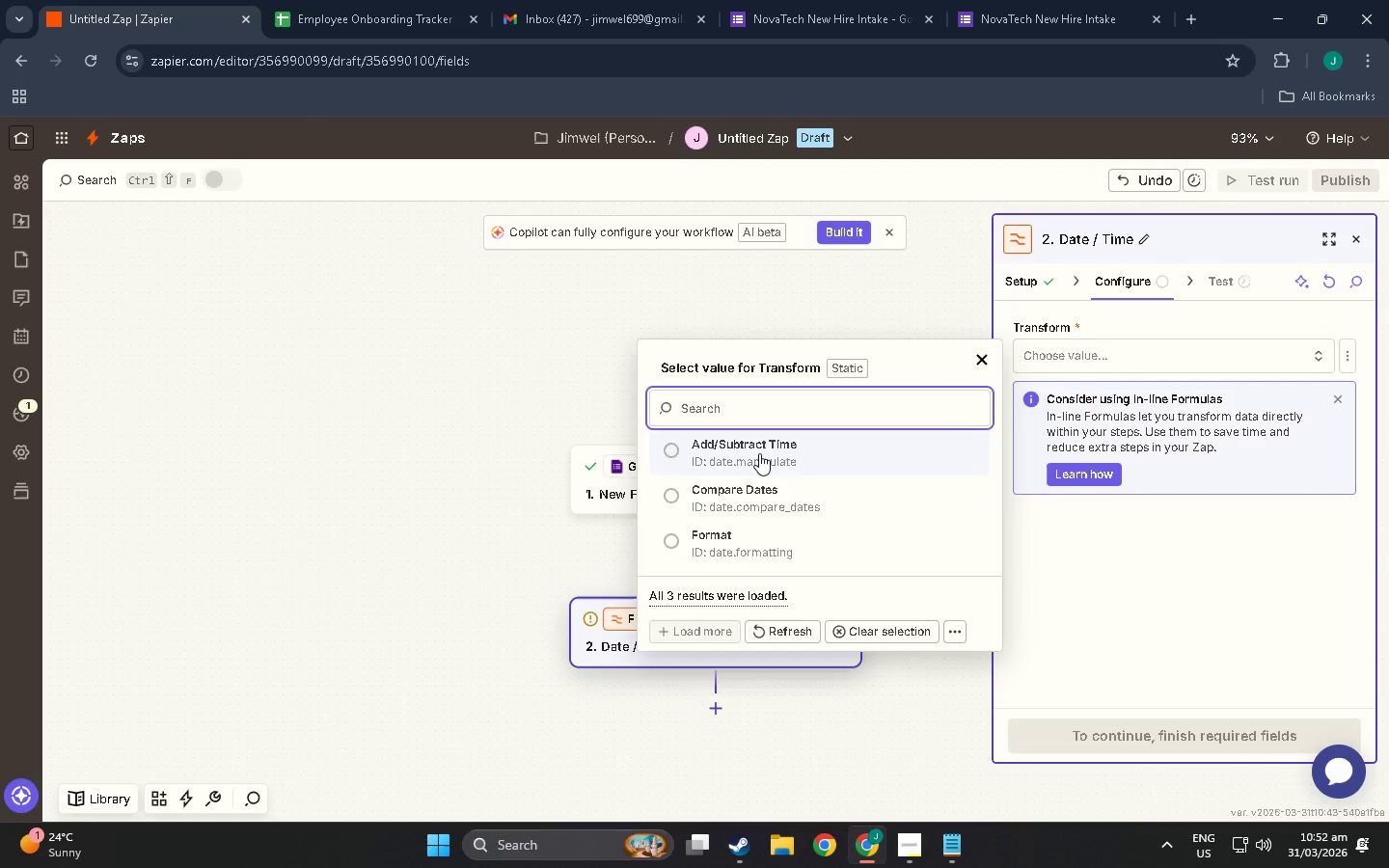 
left_click([759, 453])
 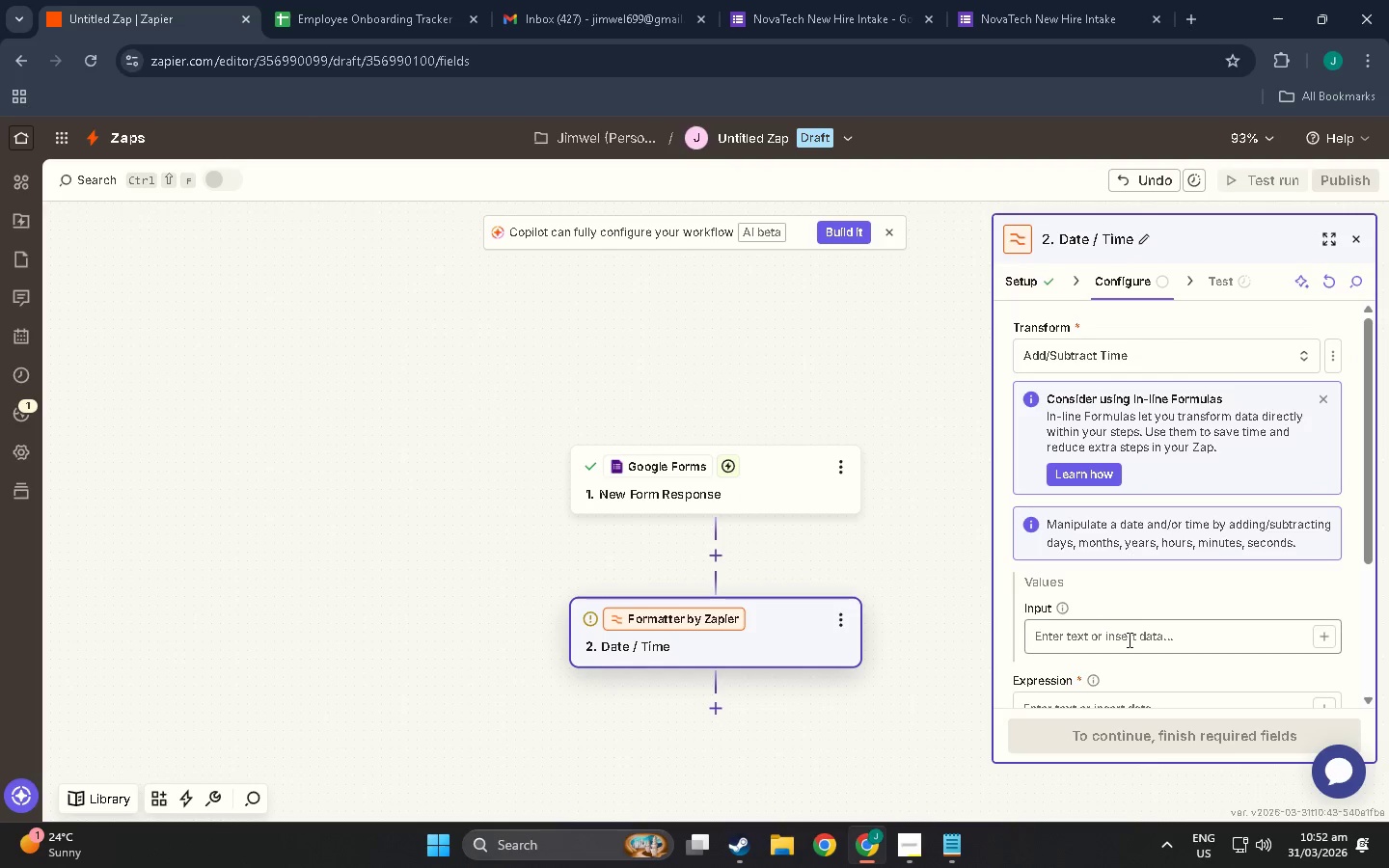 
scroll: coordinate [1122, 594], scroll_direction: down, amount: 2.0
 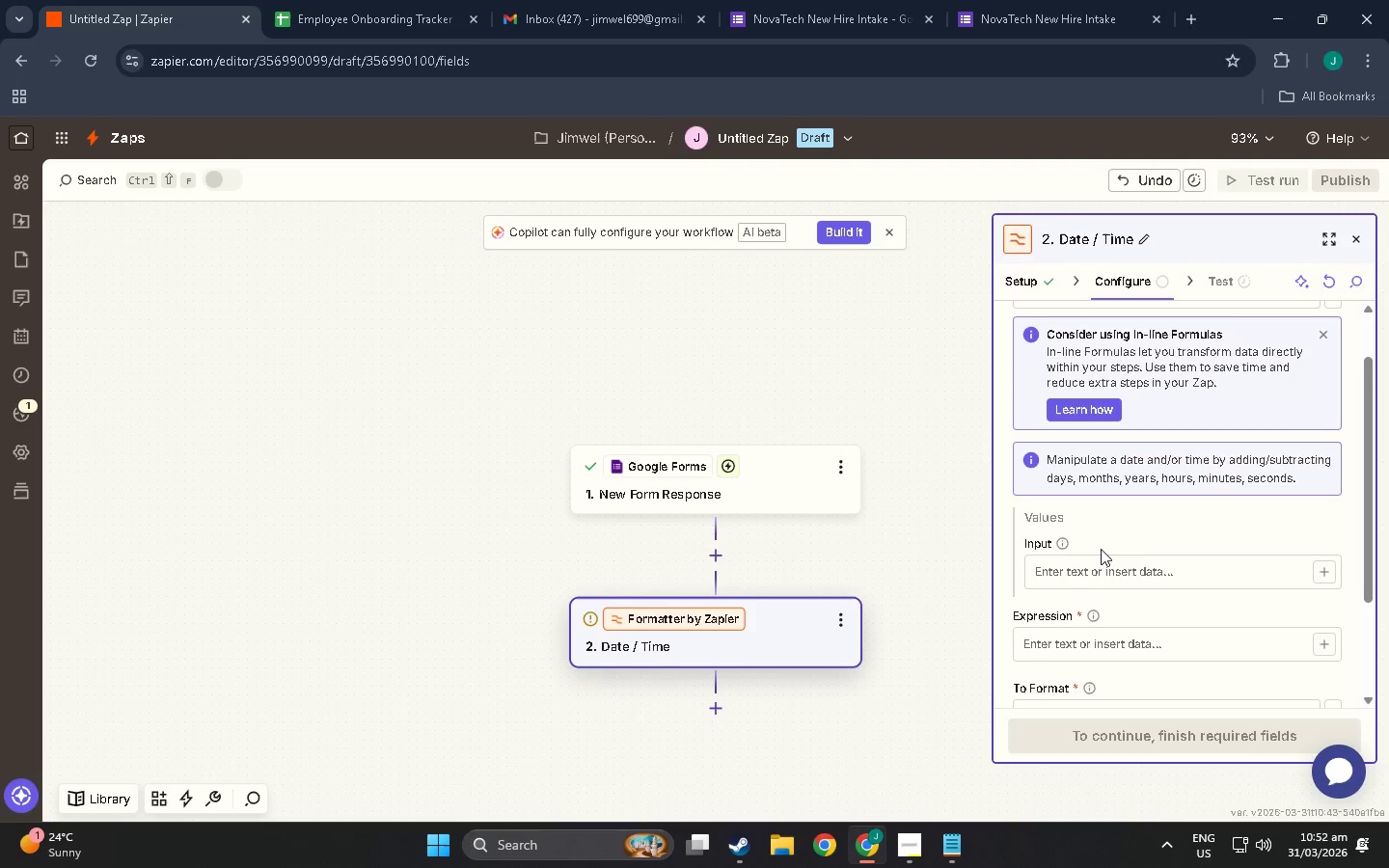 
left_click([1110, 561])
 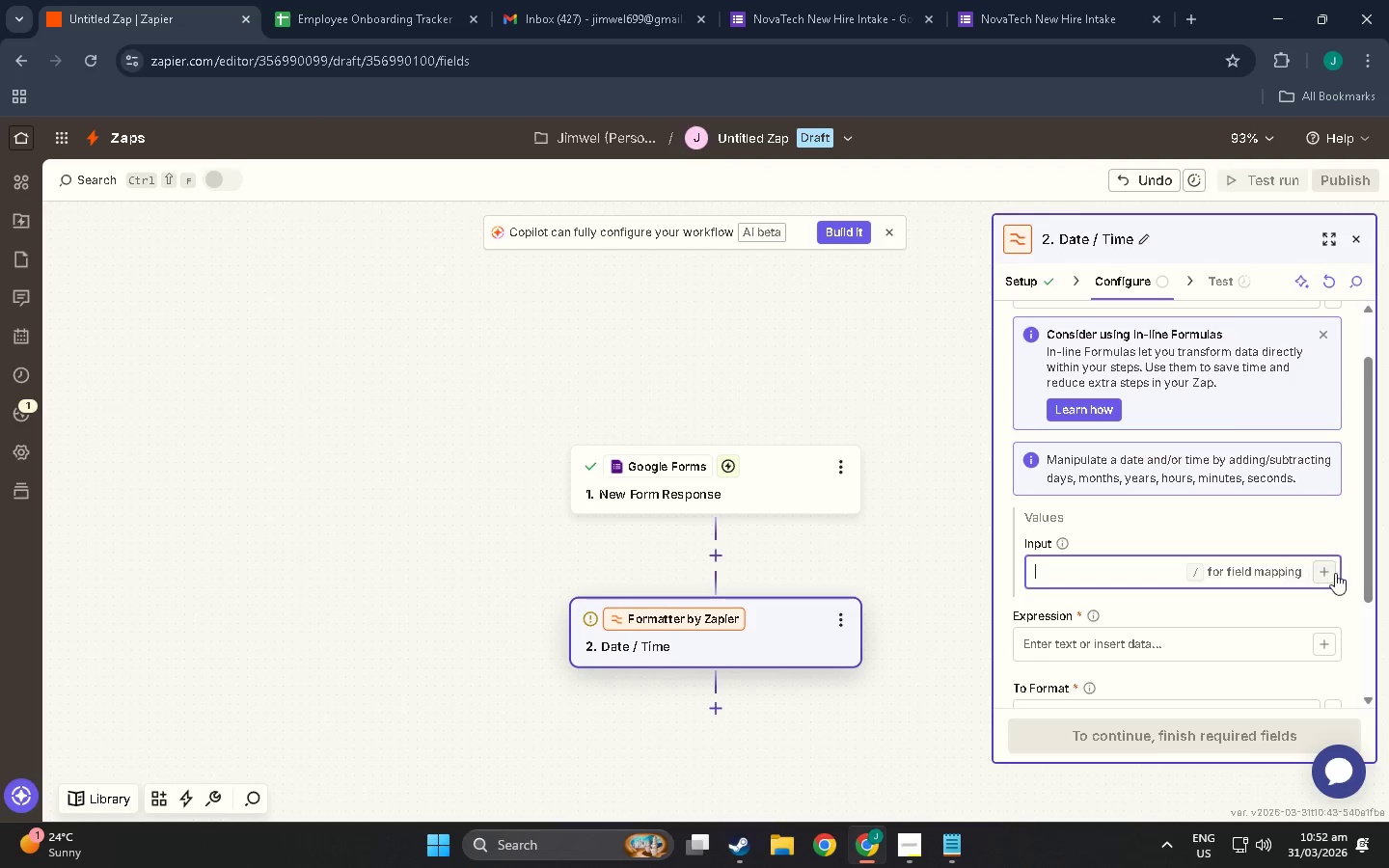 
left_click([1335, 573])
 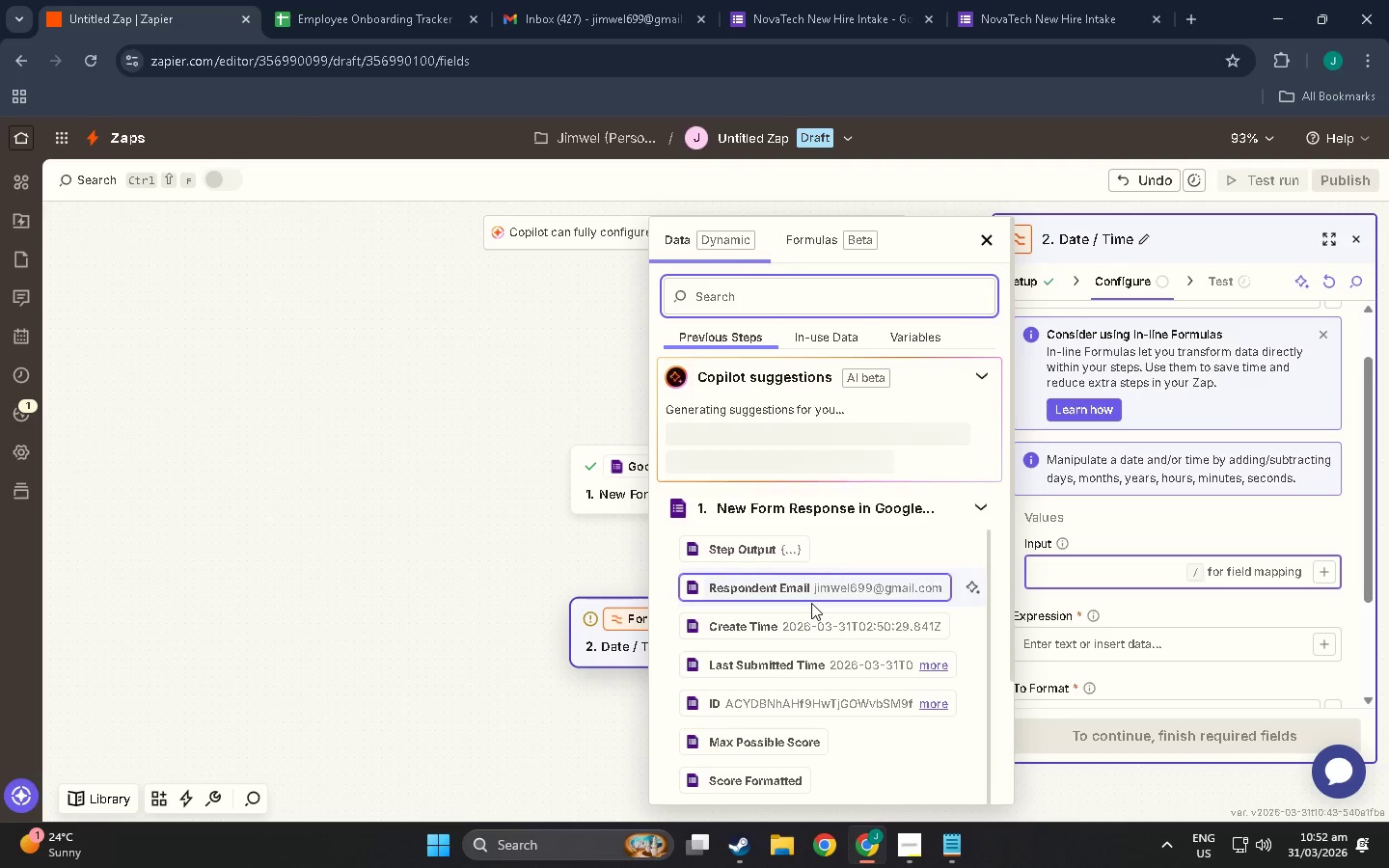 
scroll: coordinate [811, 743], scroll_direction: down, amount: 10.0
 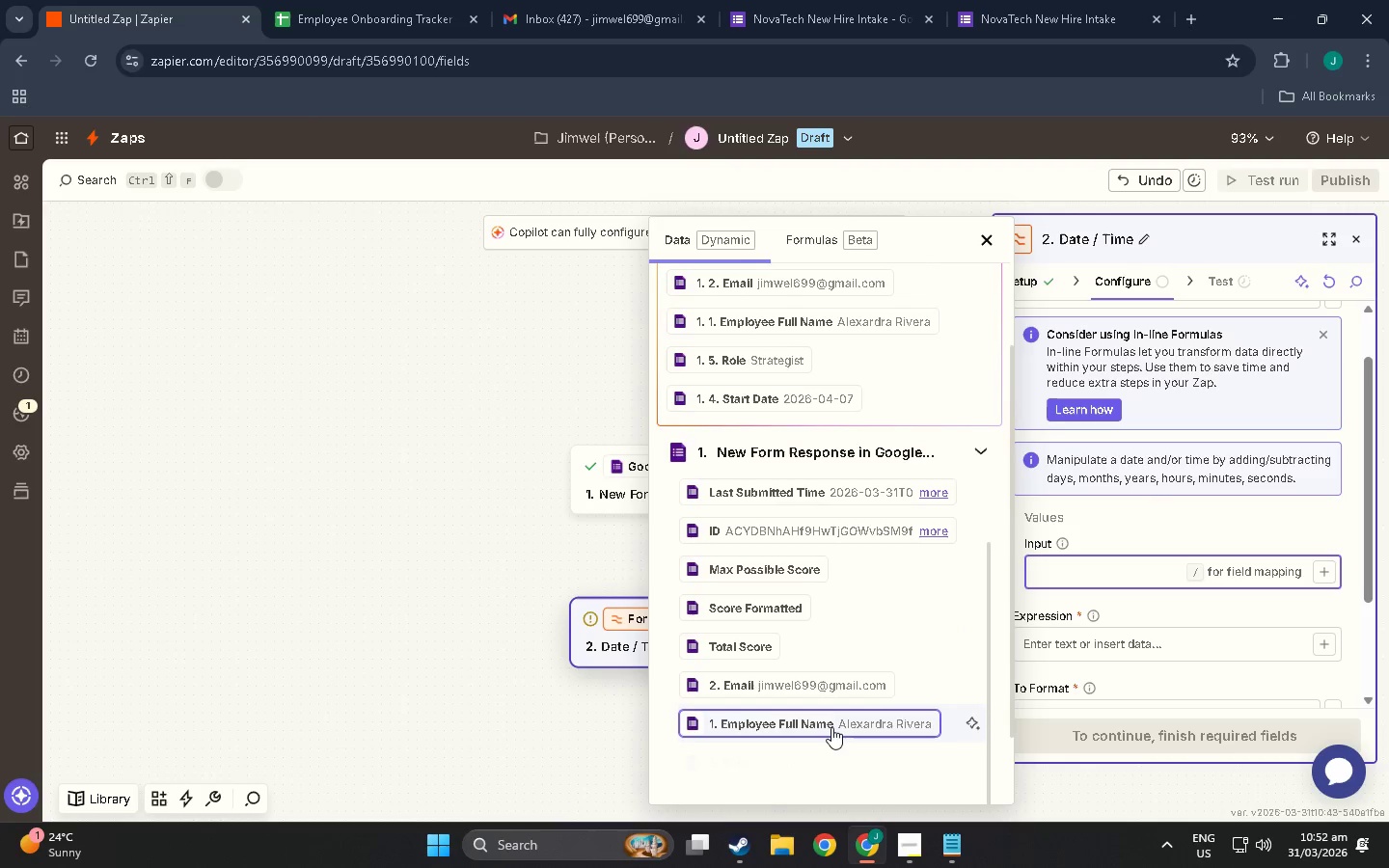 
scroll: coordinate [806, 740], scroll_direction: down, amount: 4.0
 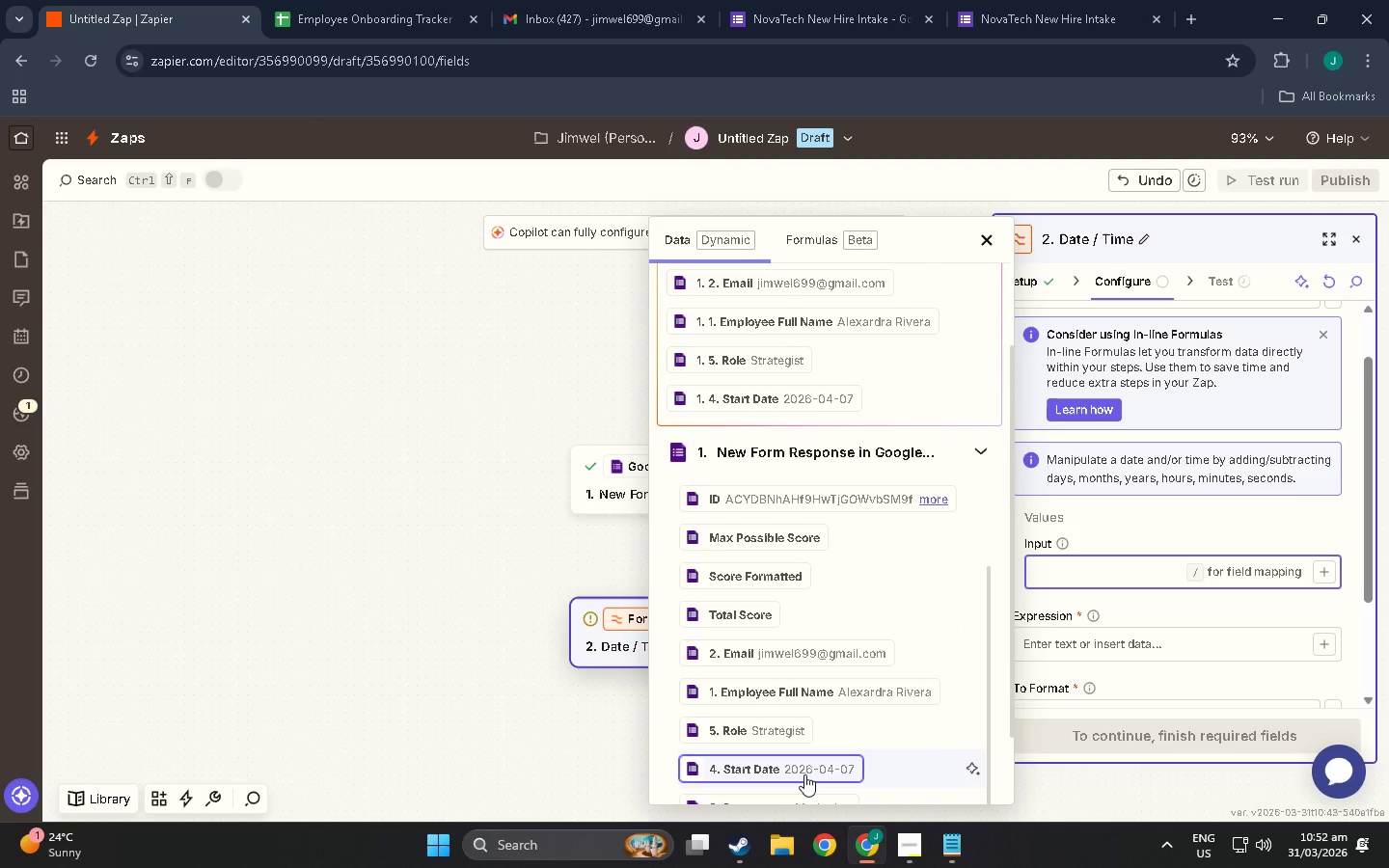 
wait(9.61)
 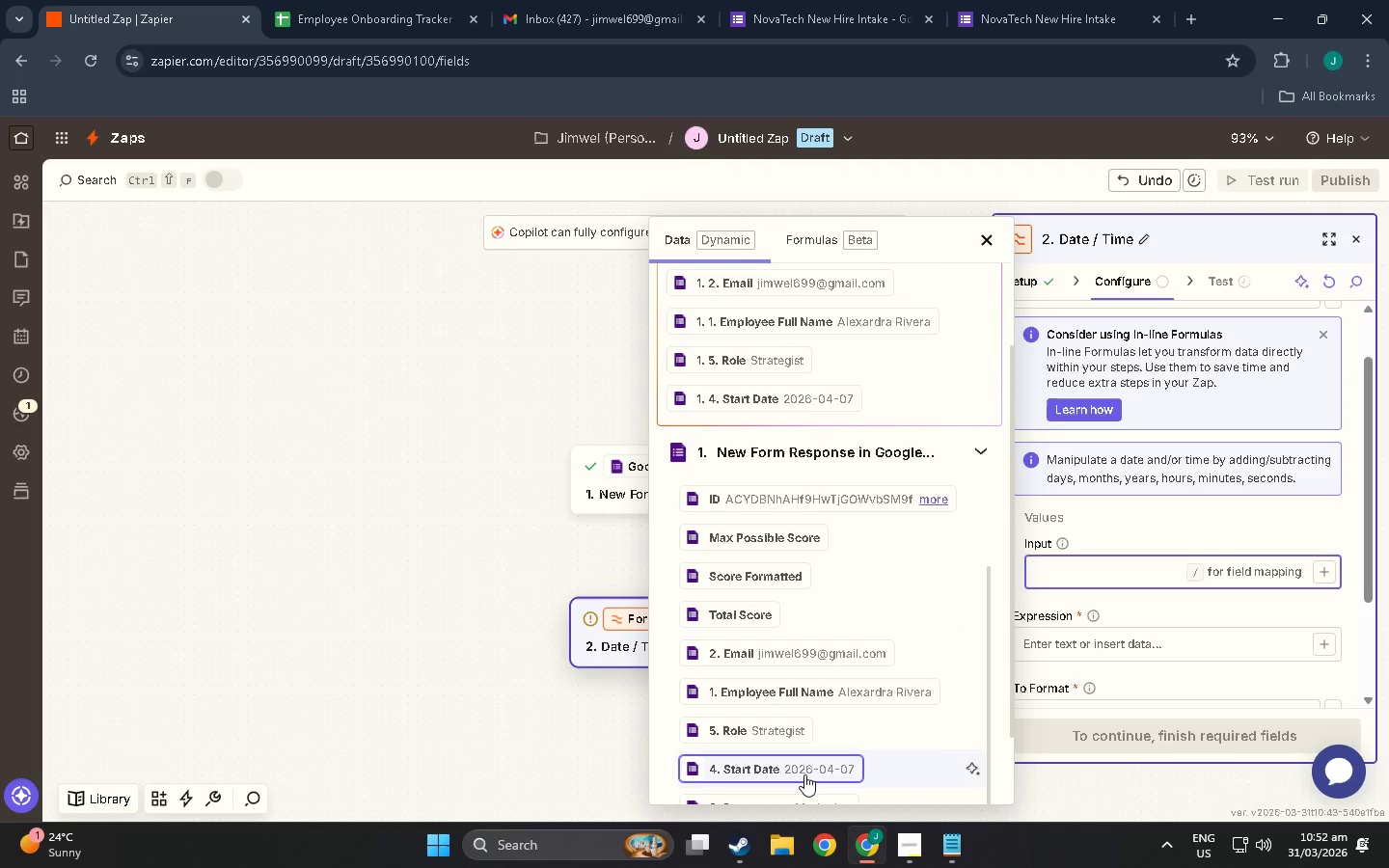 
left_click([803, 774])
 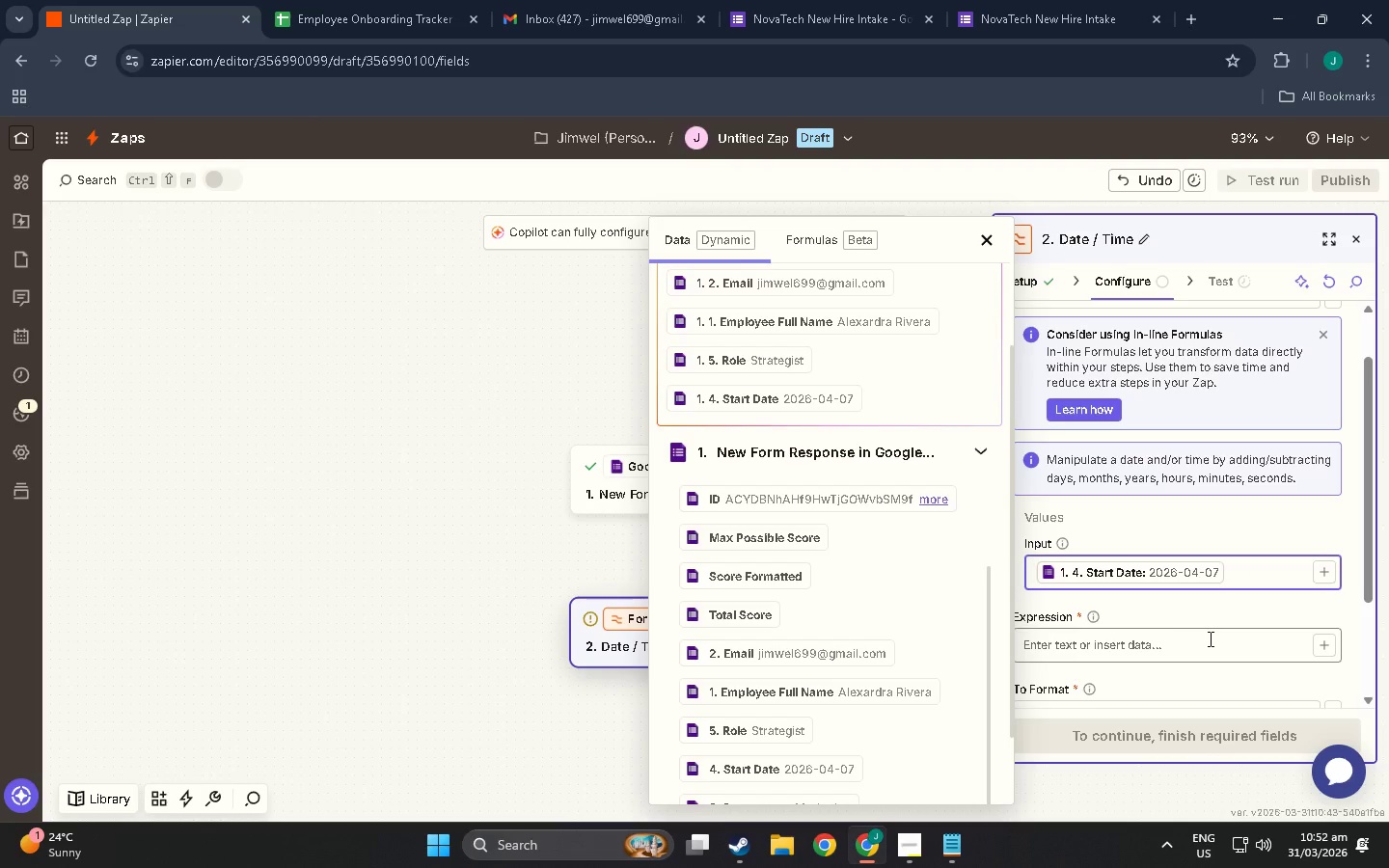 
left_click([1209, 638])
 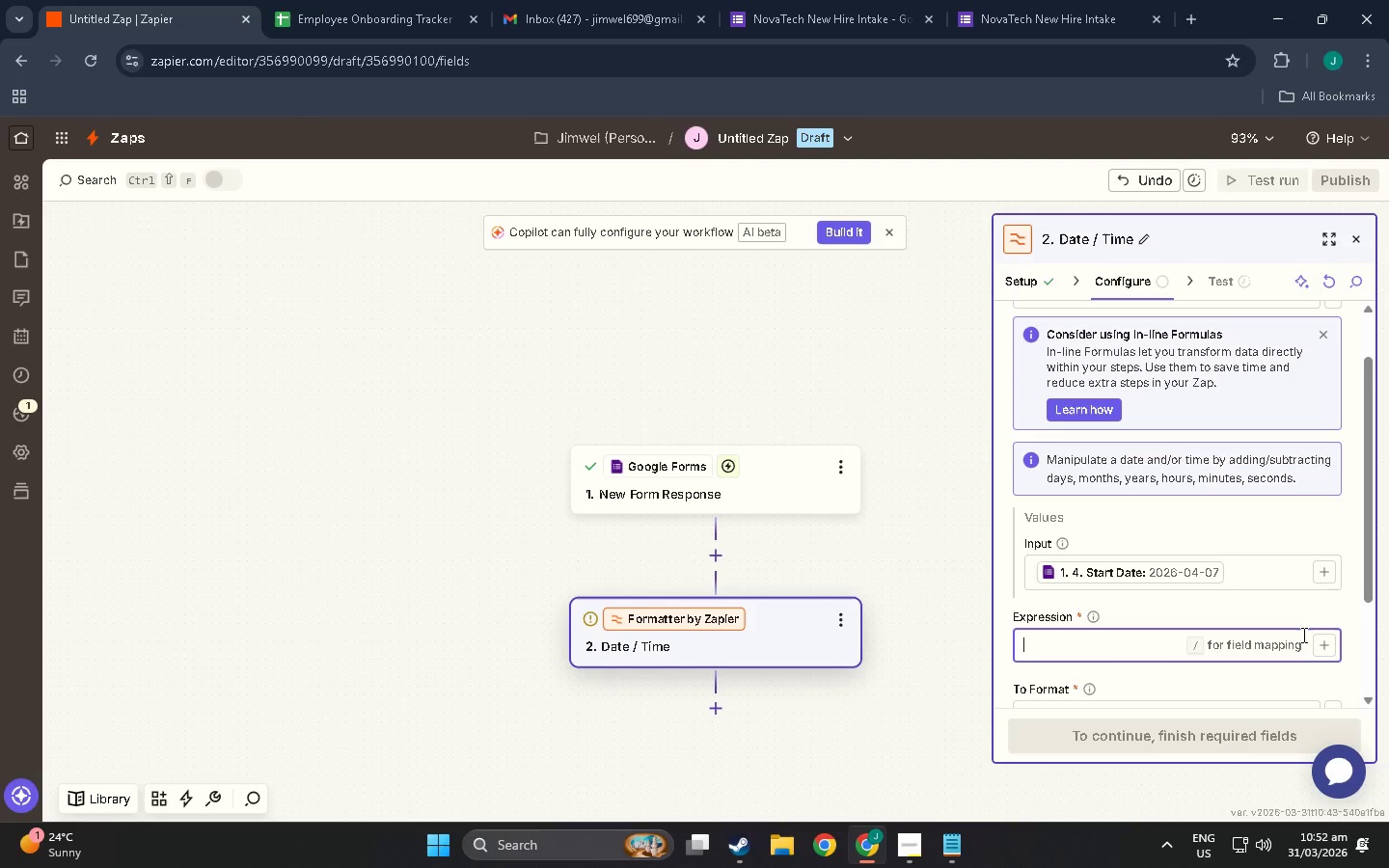 
left_click([1320, 647])
 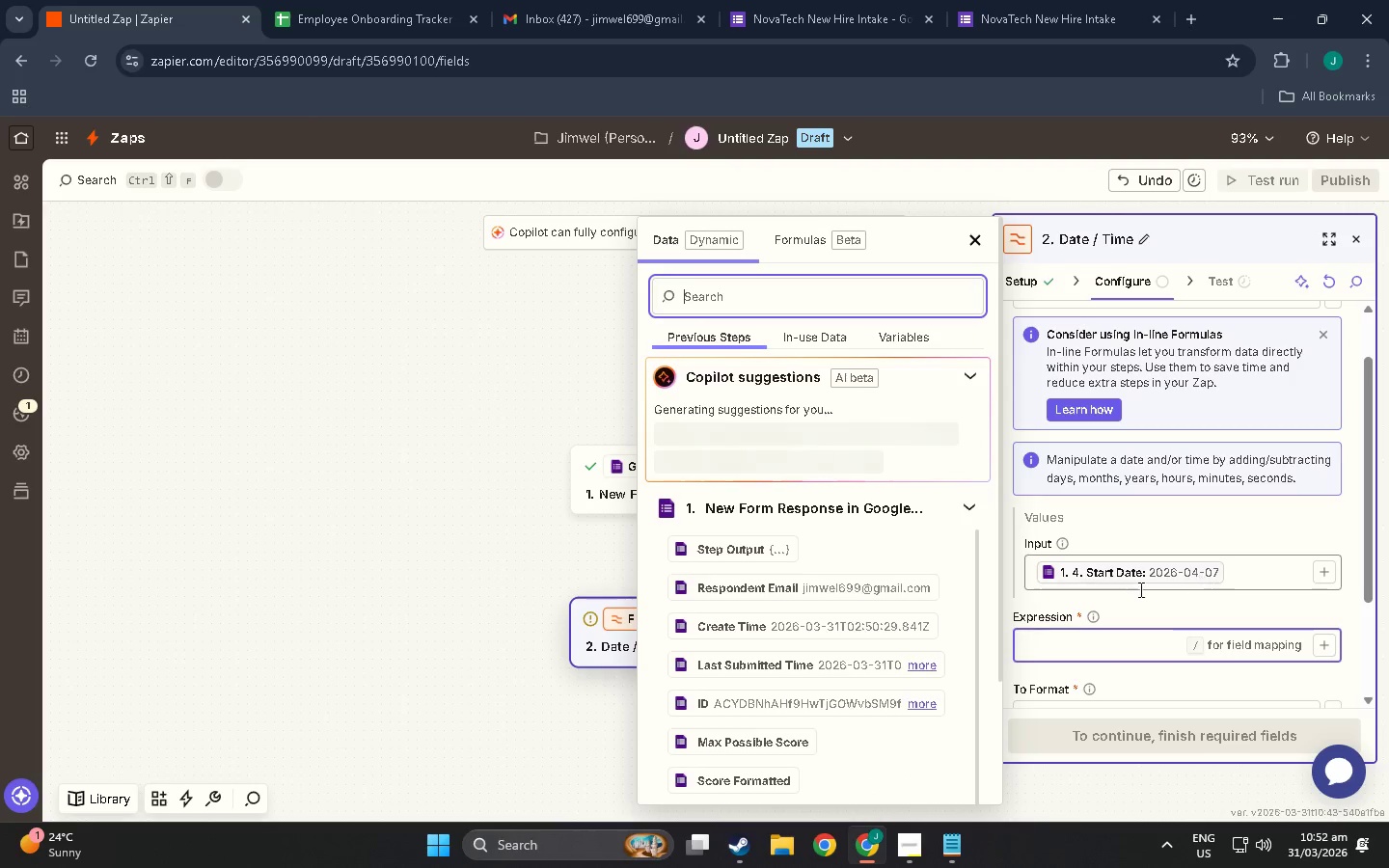 
left_click([1076, 636])
 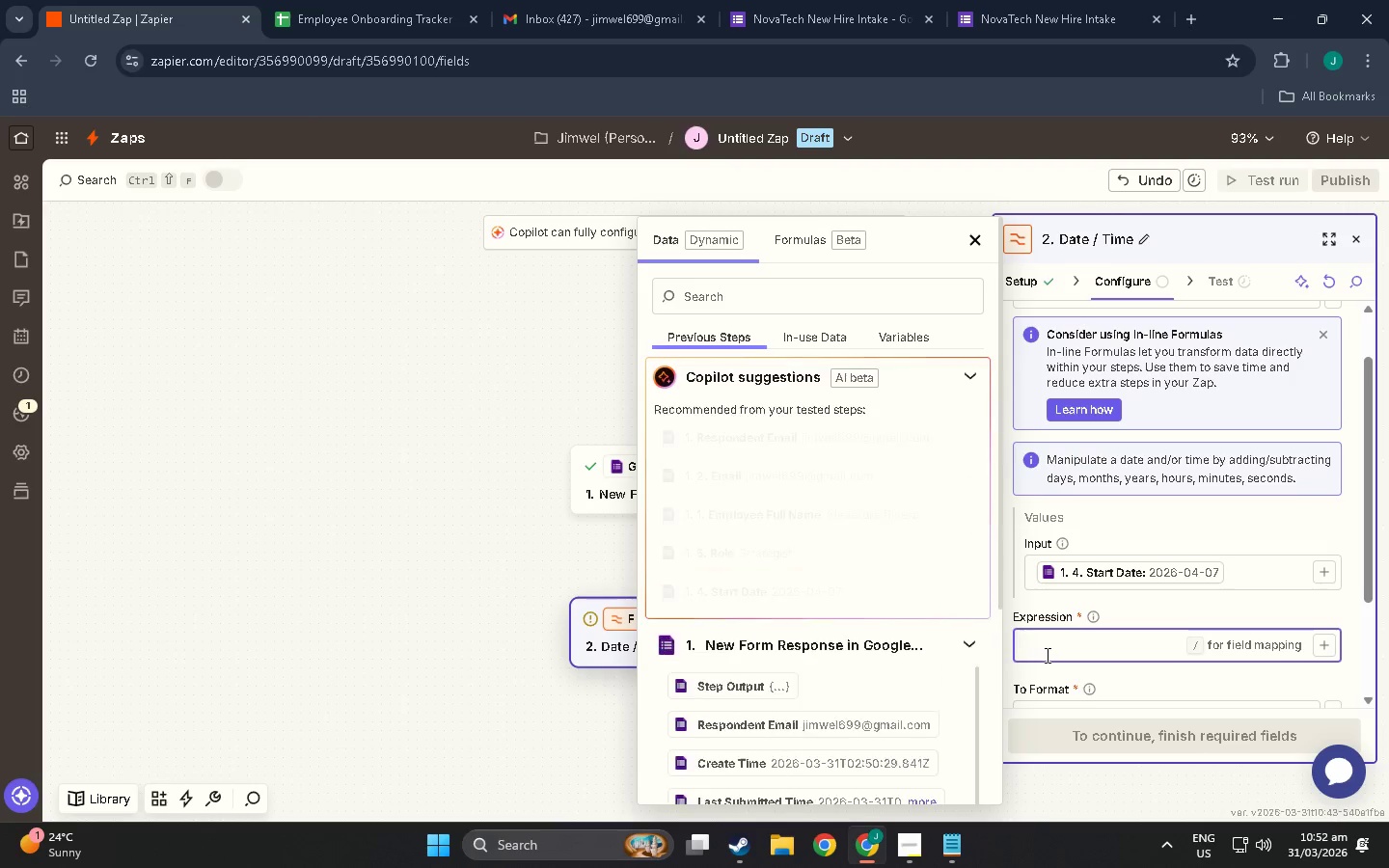 
scroll: coordinate [834, 549], scroll_direction: down, amount: 20.0
 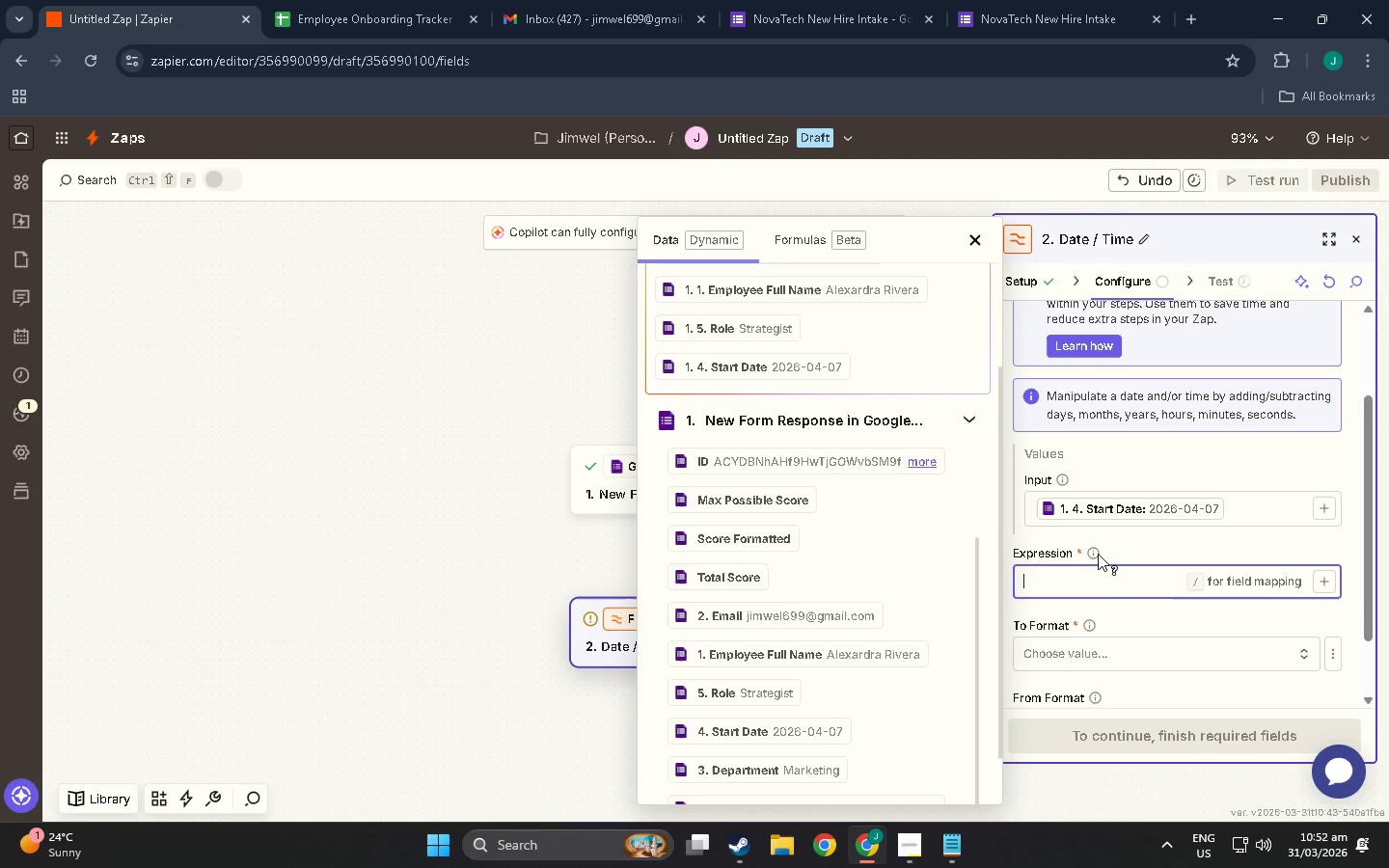 
left_click([1102, 584])
 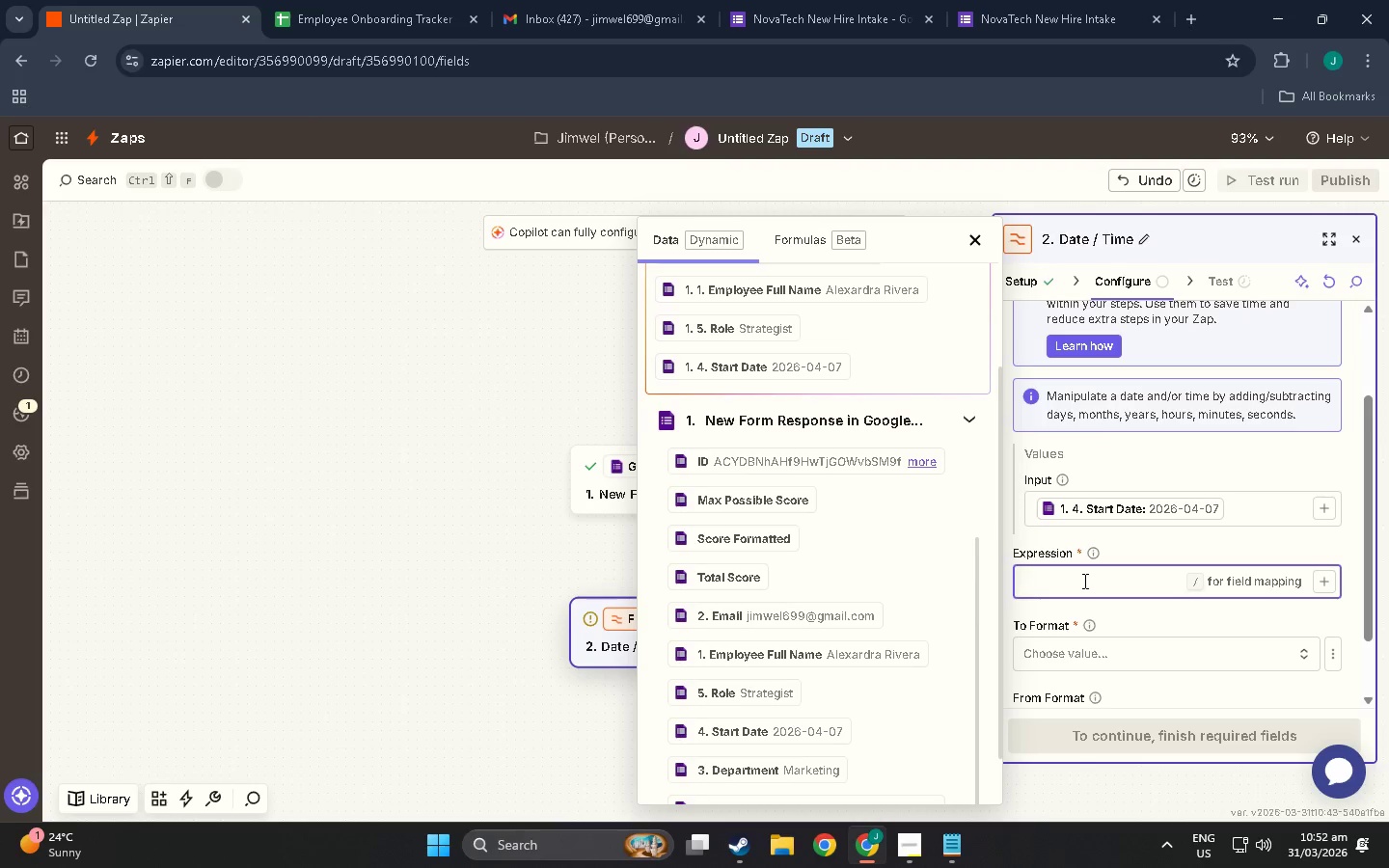 
left_click([1083, 581])
 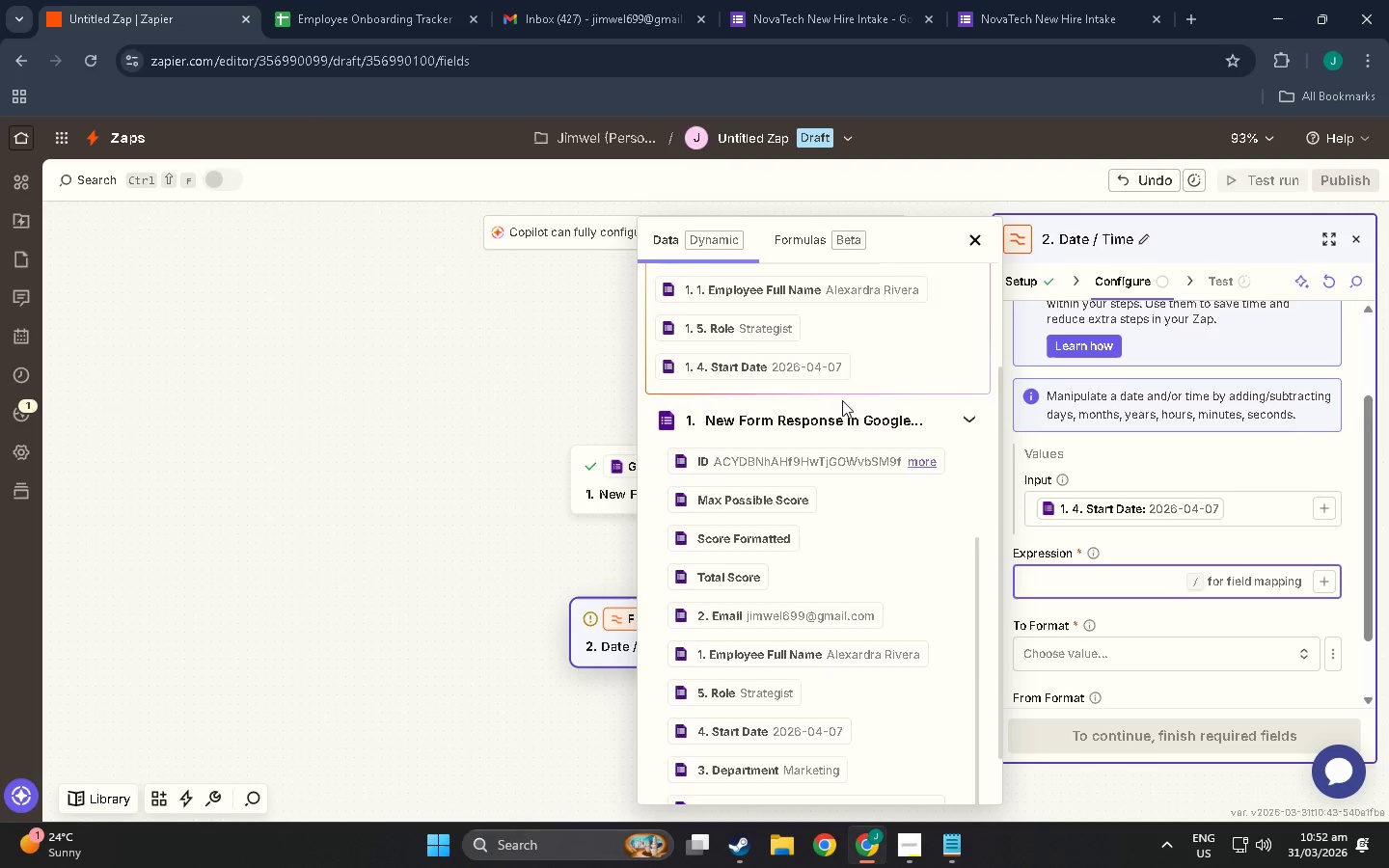 
scroll: coordinate [786, 571], scroll_direction: down, amount: 12.0
 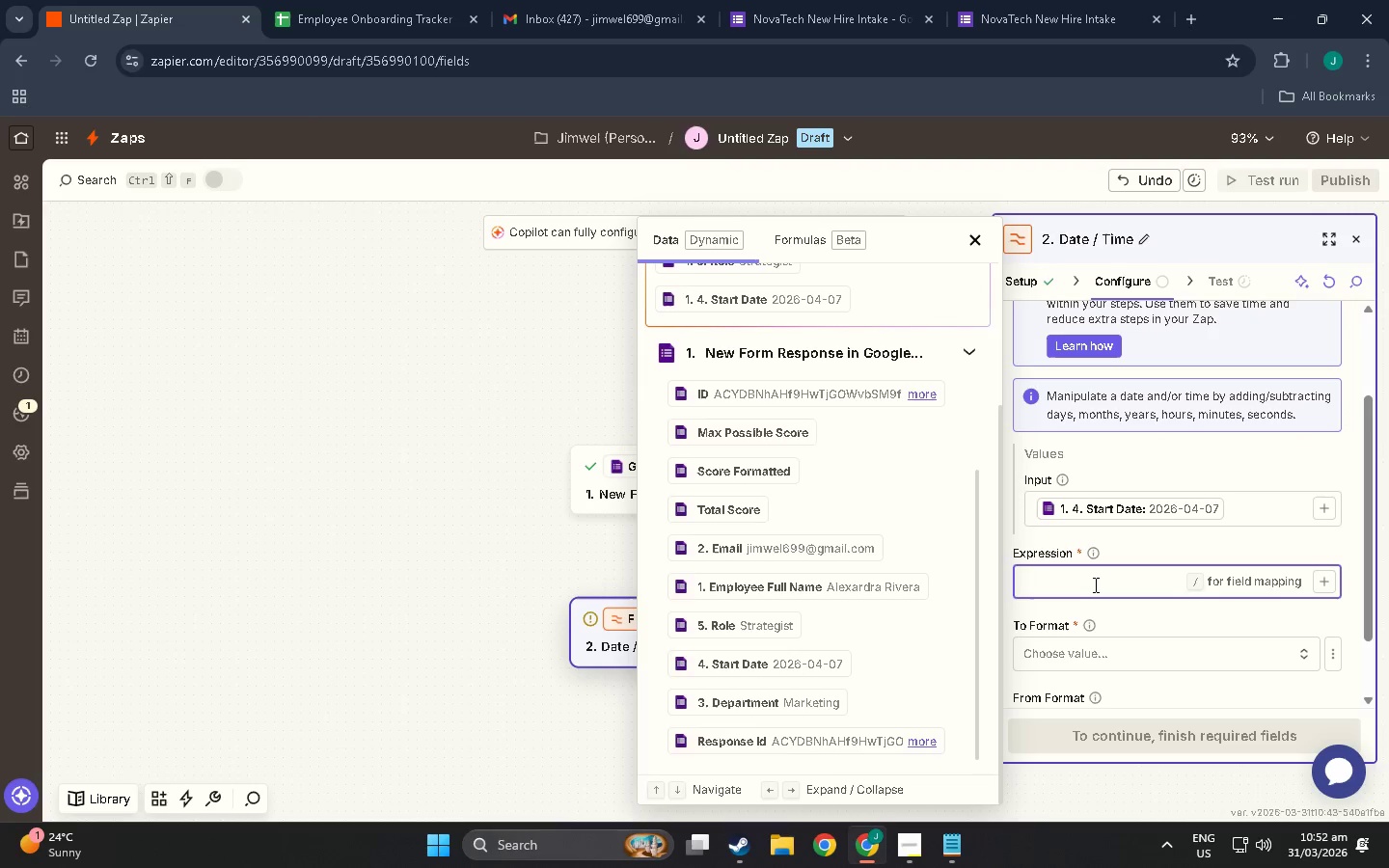 
left_click([1094, 584])
 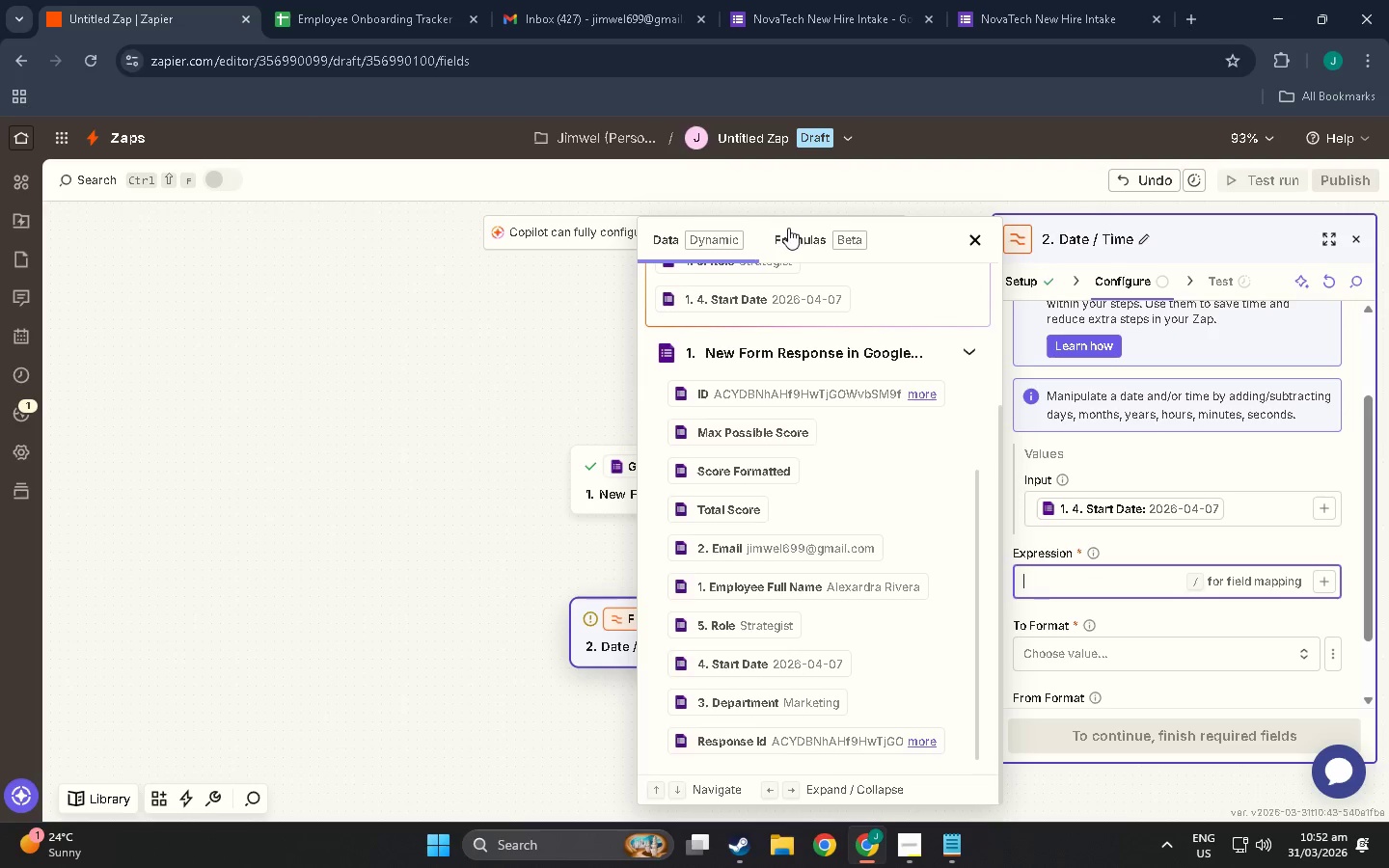 
left_click([788, 228])
 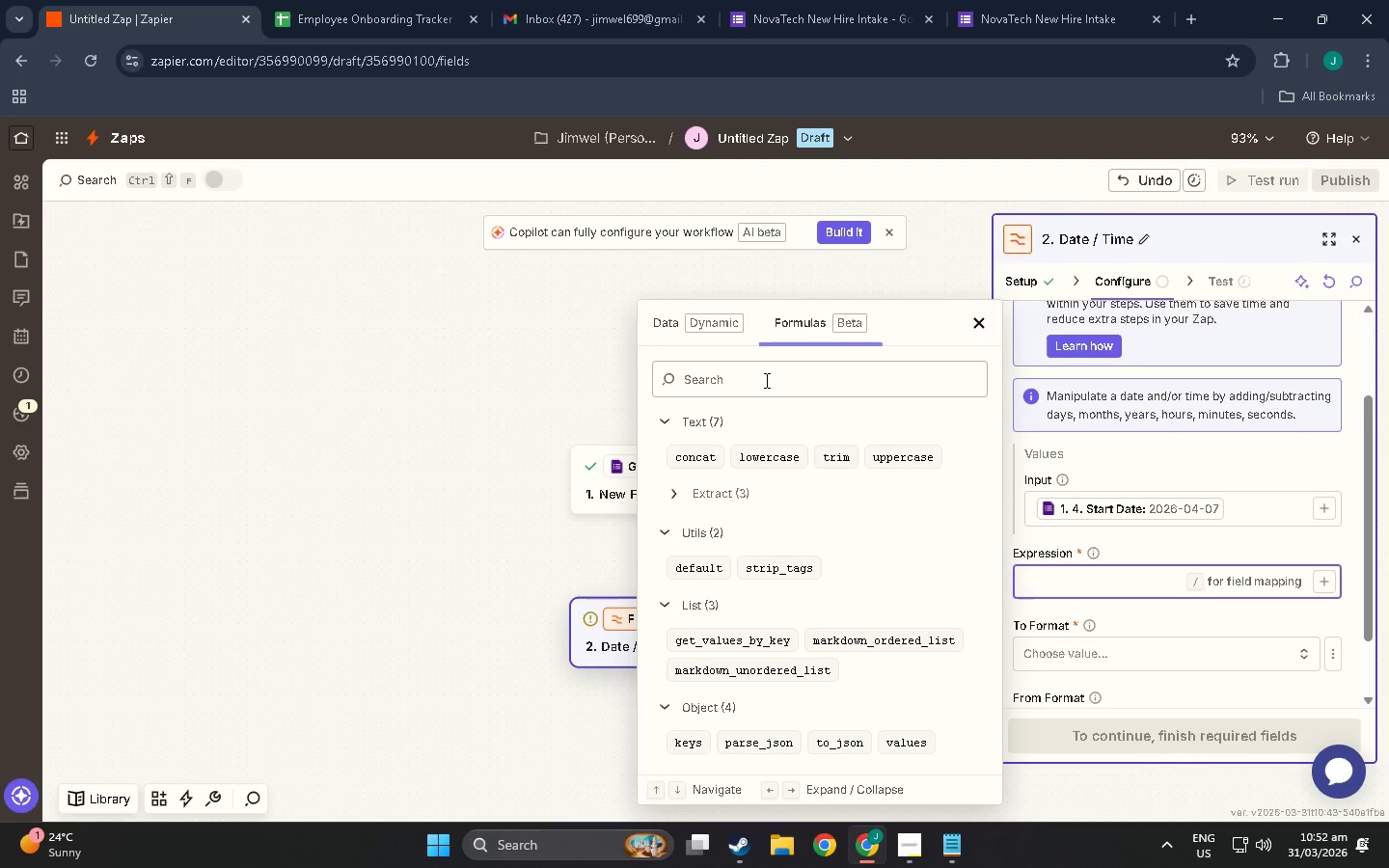 
scroll: coordinate [745, 649], scroll_direction: down, amount: 4.0
 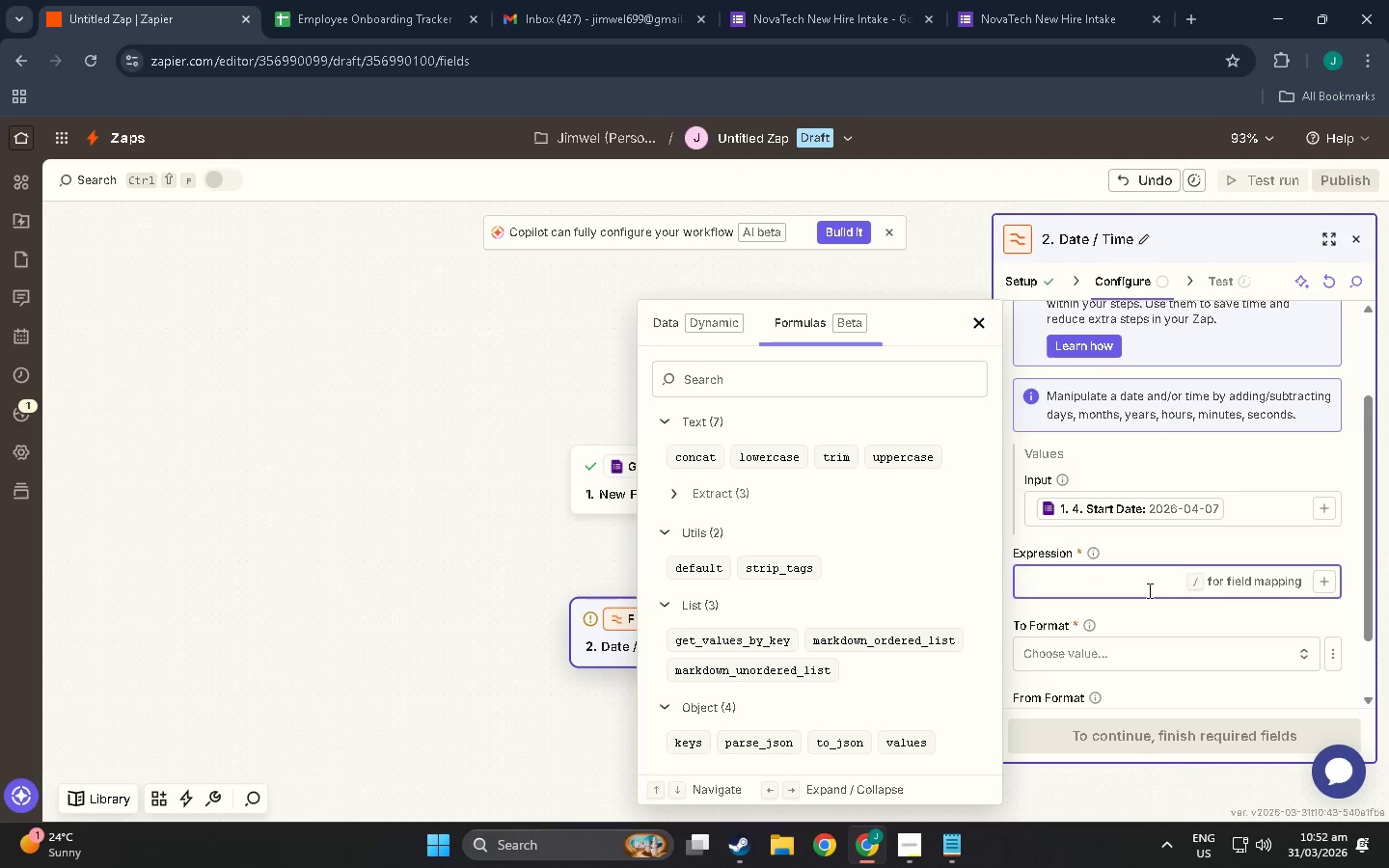 
left_click([1131, 589])
 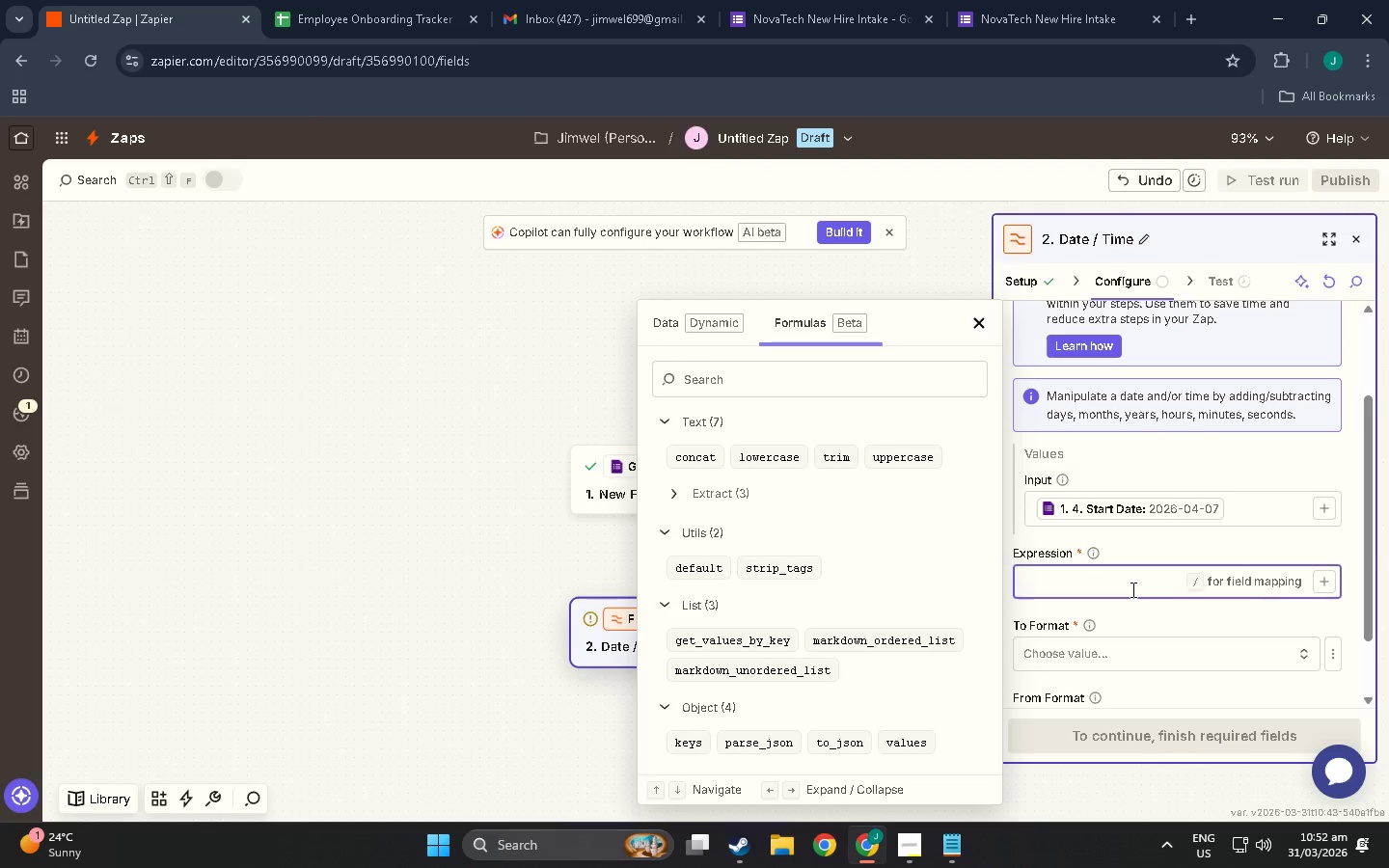 
key(7)
 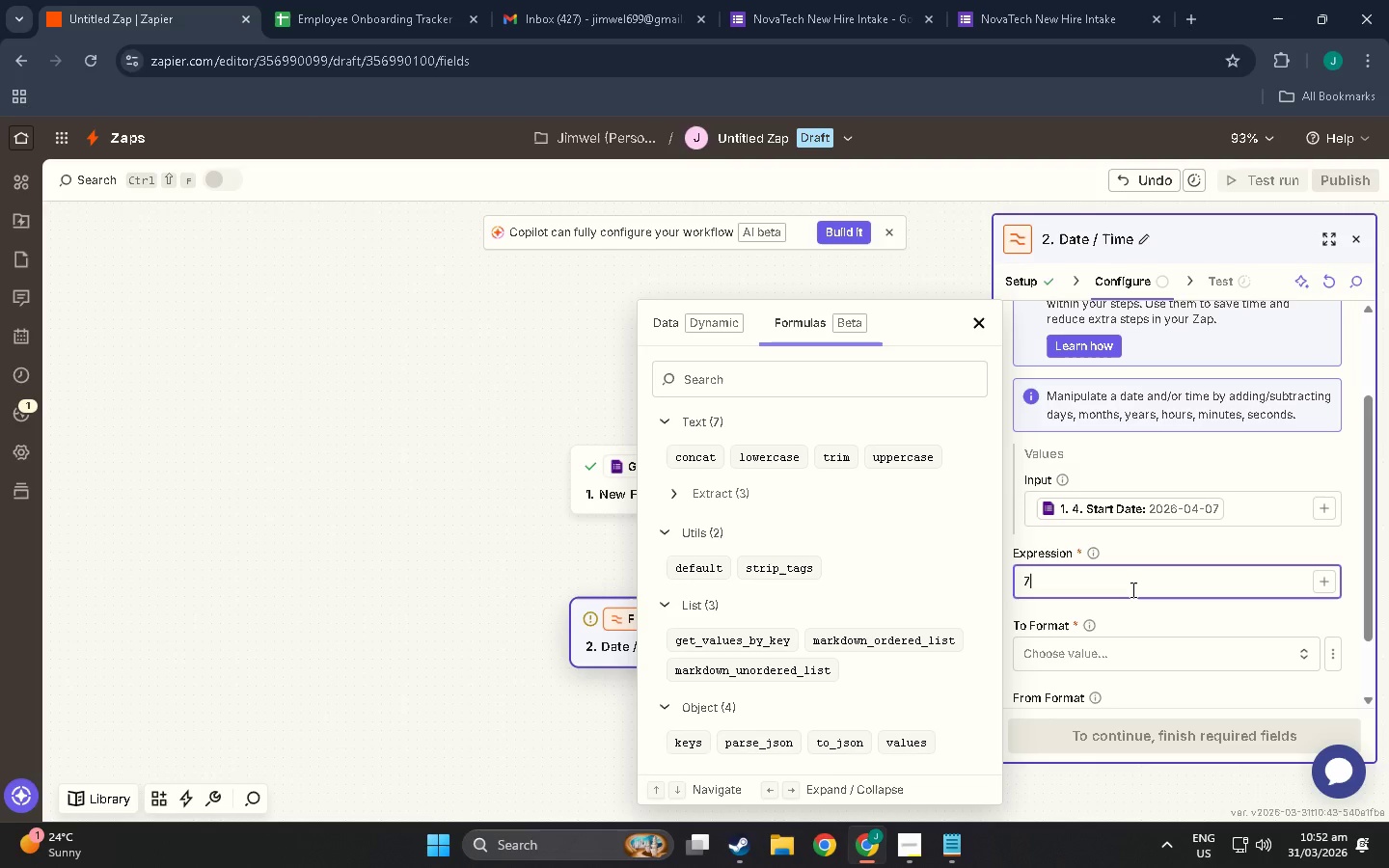 
key(Space)
 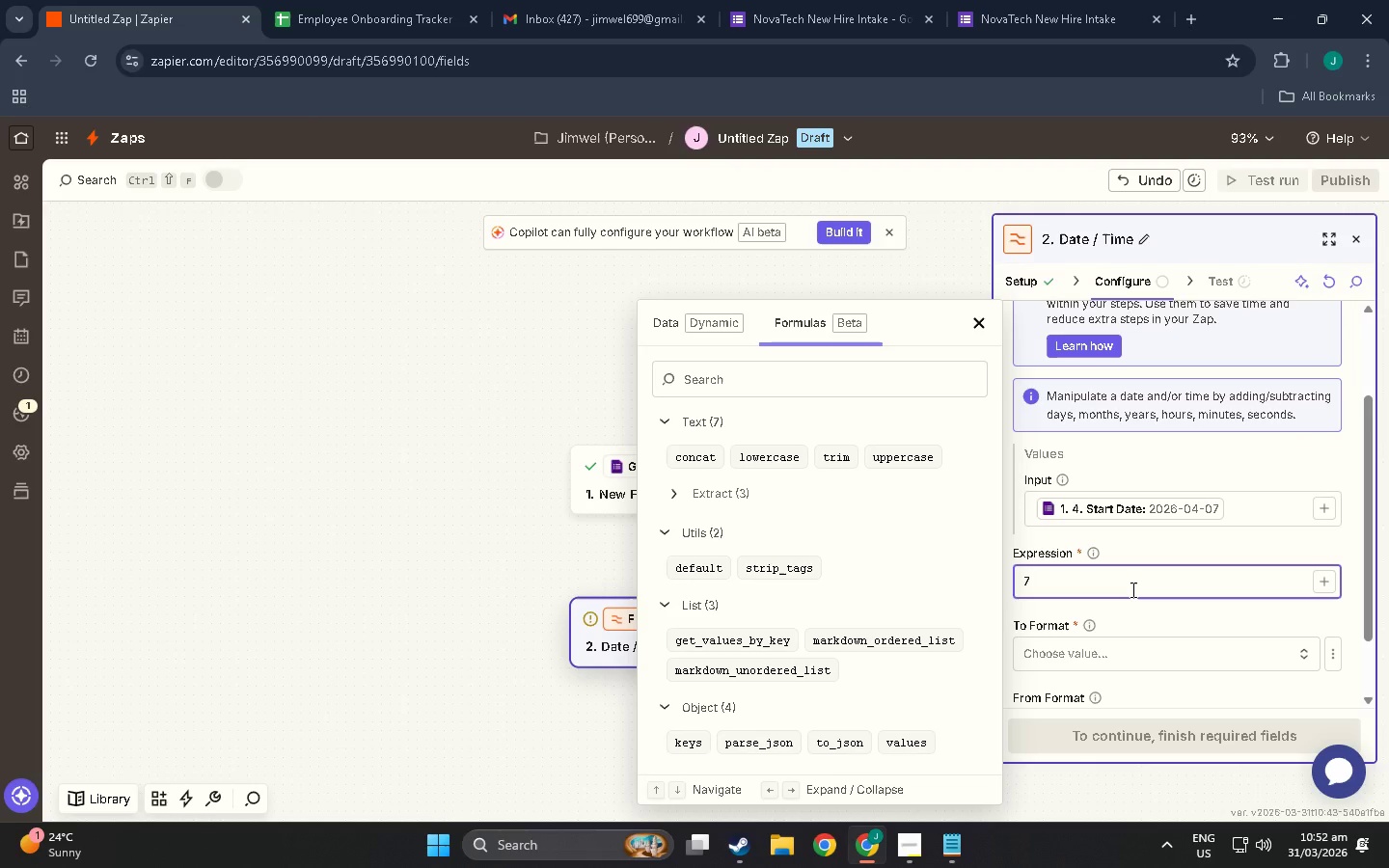 
hold_key(key=ShiftLeft, duration=0.58)
 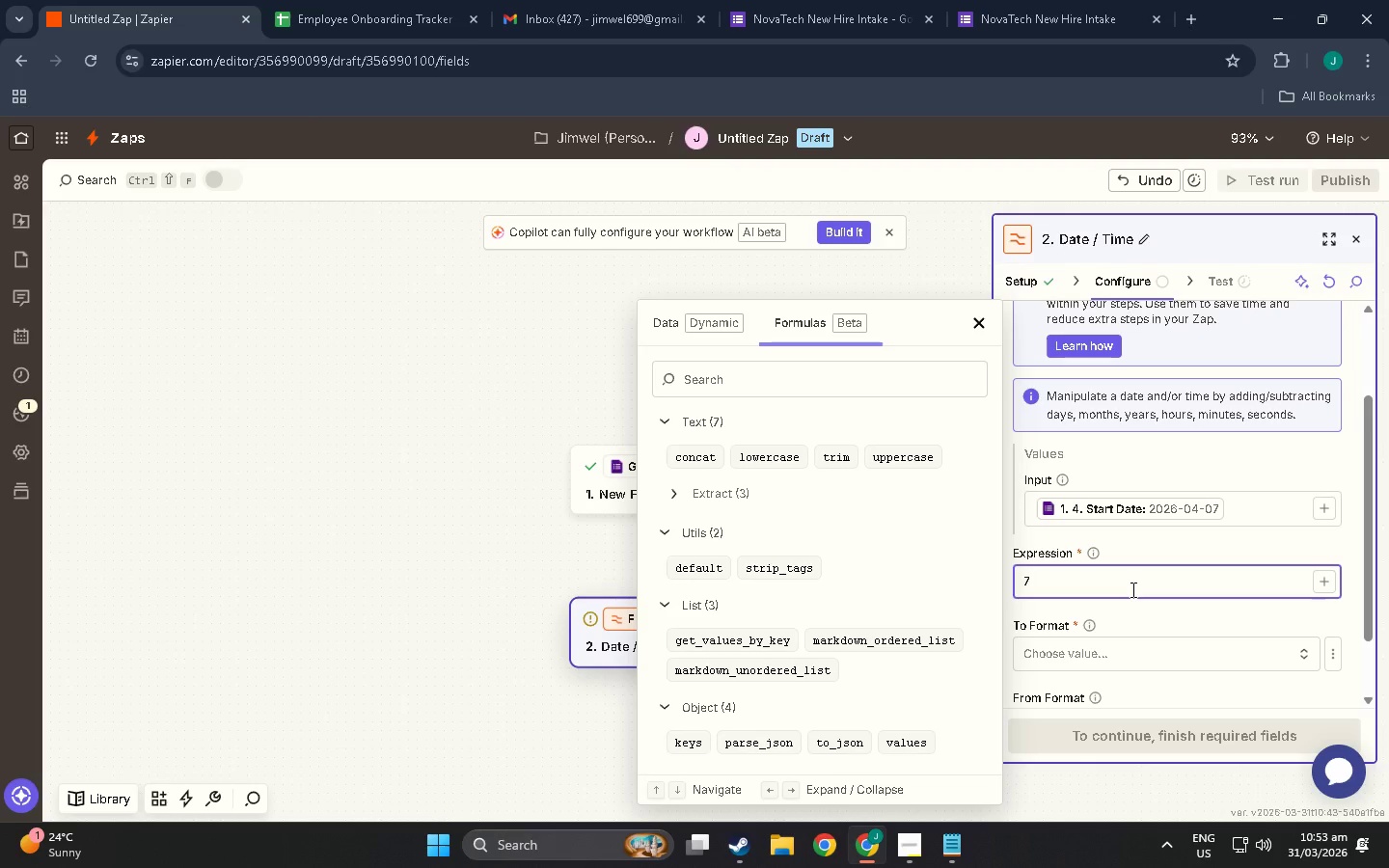 
type(d)
key(Backspace)
type(Days)
 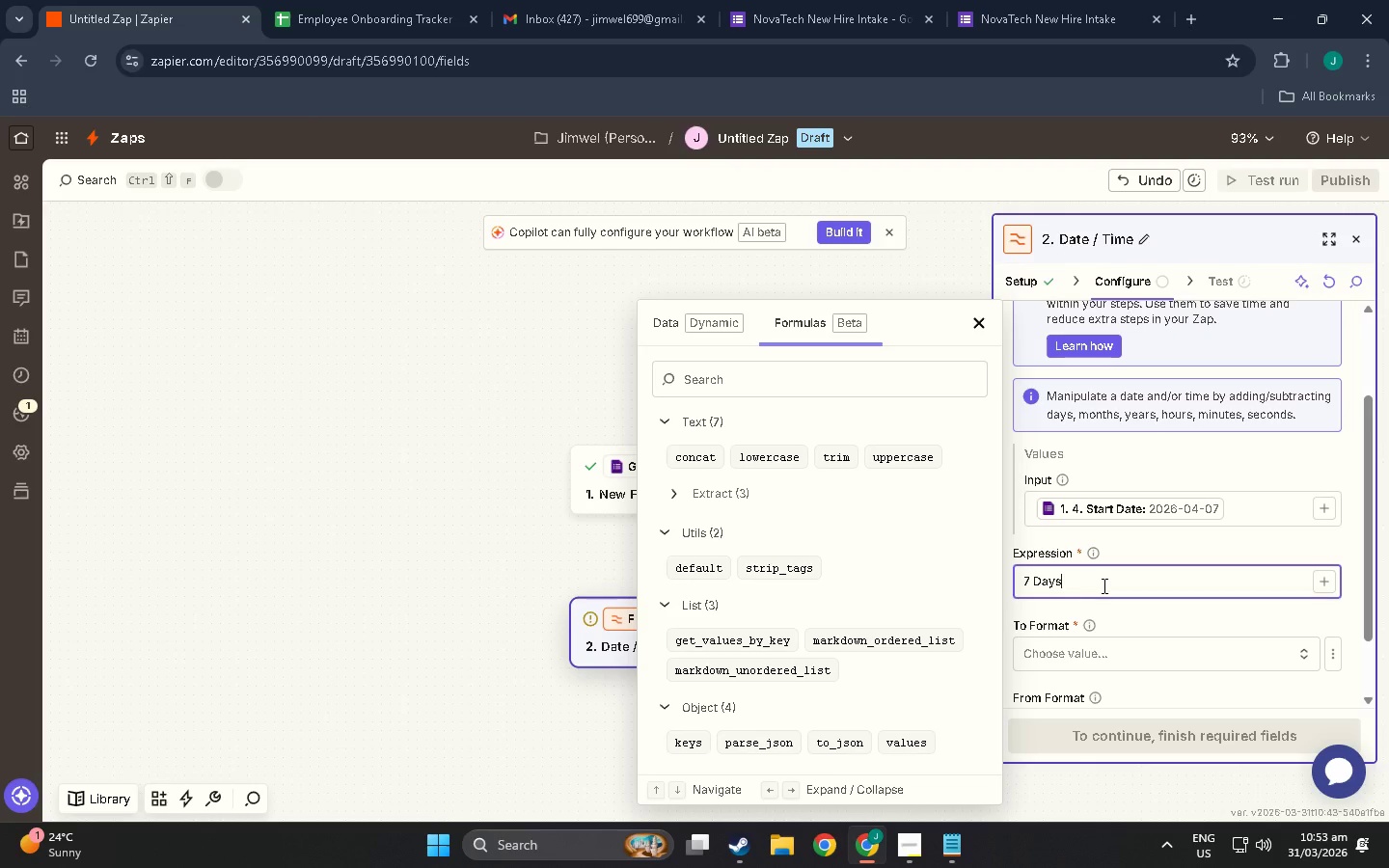 
scroll: coordinate [1124, 579], scroll_direction: down, amount: 1.0
 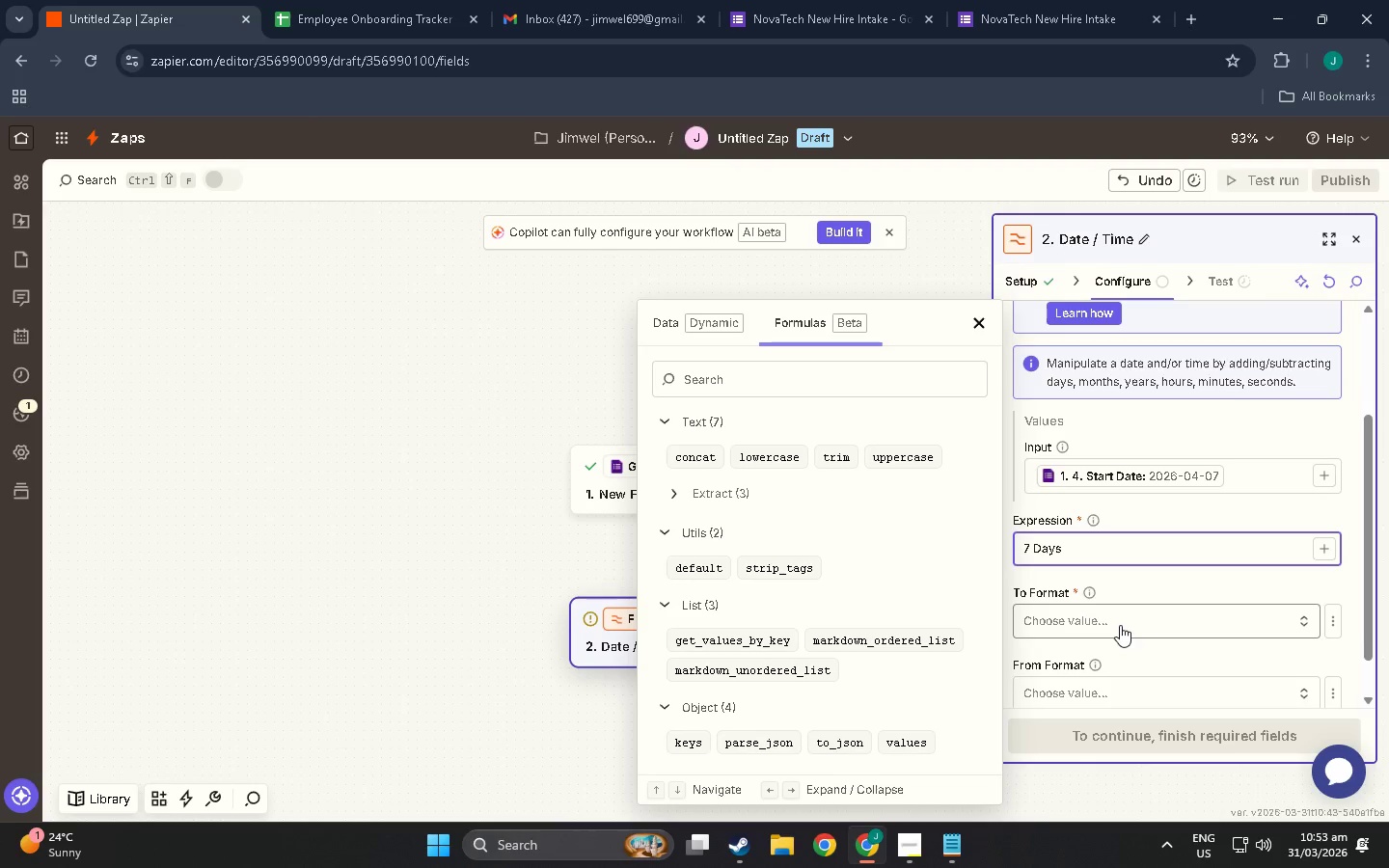 
left_click([1120, 625])
 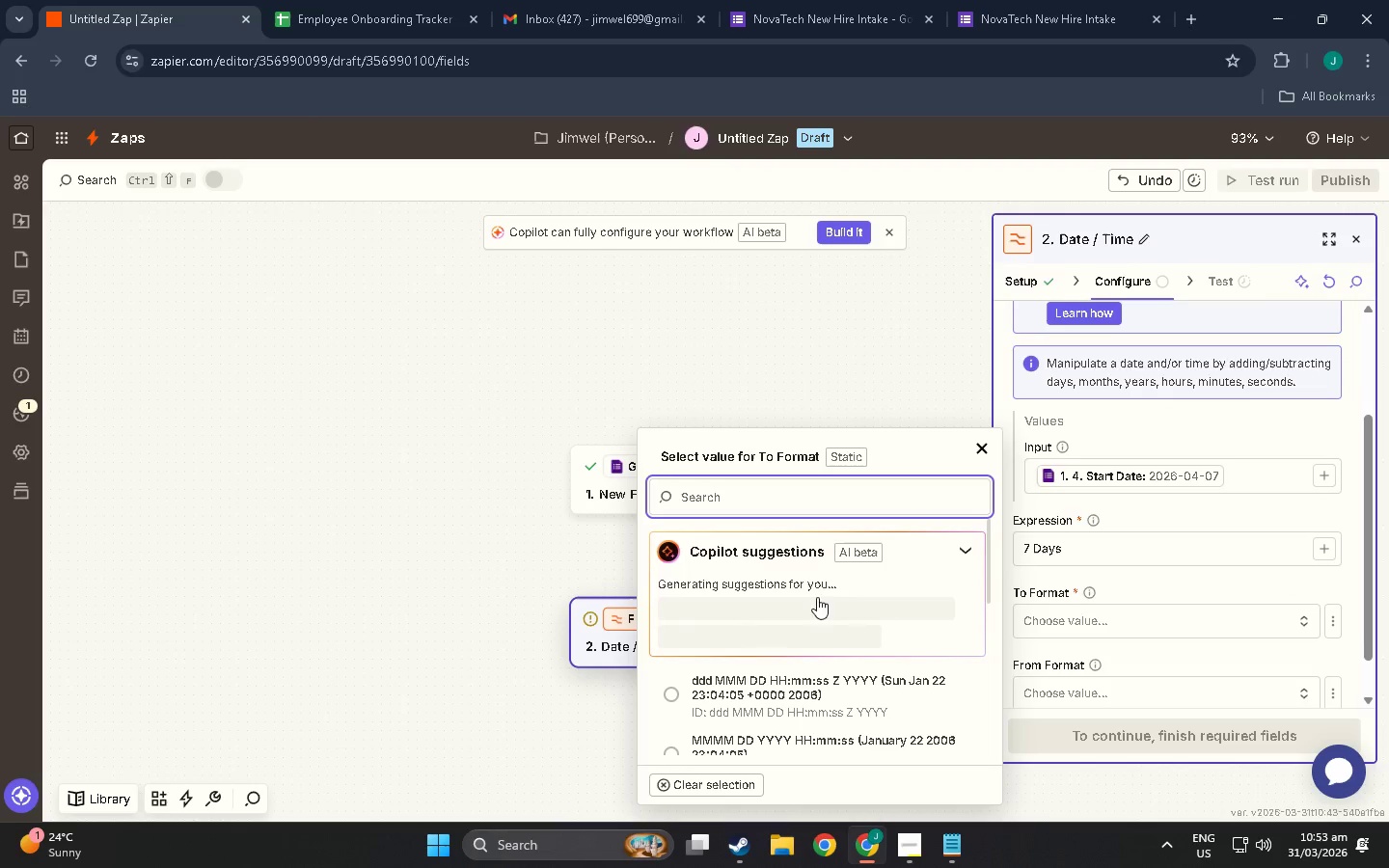 
scroll: coordinate [672, 667], scroll_direction: down, amount: 15.0
 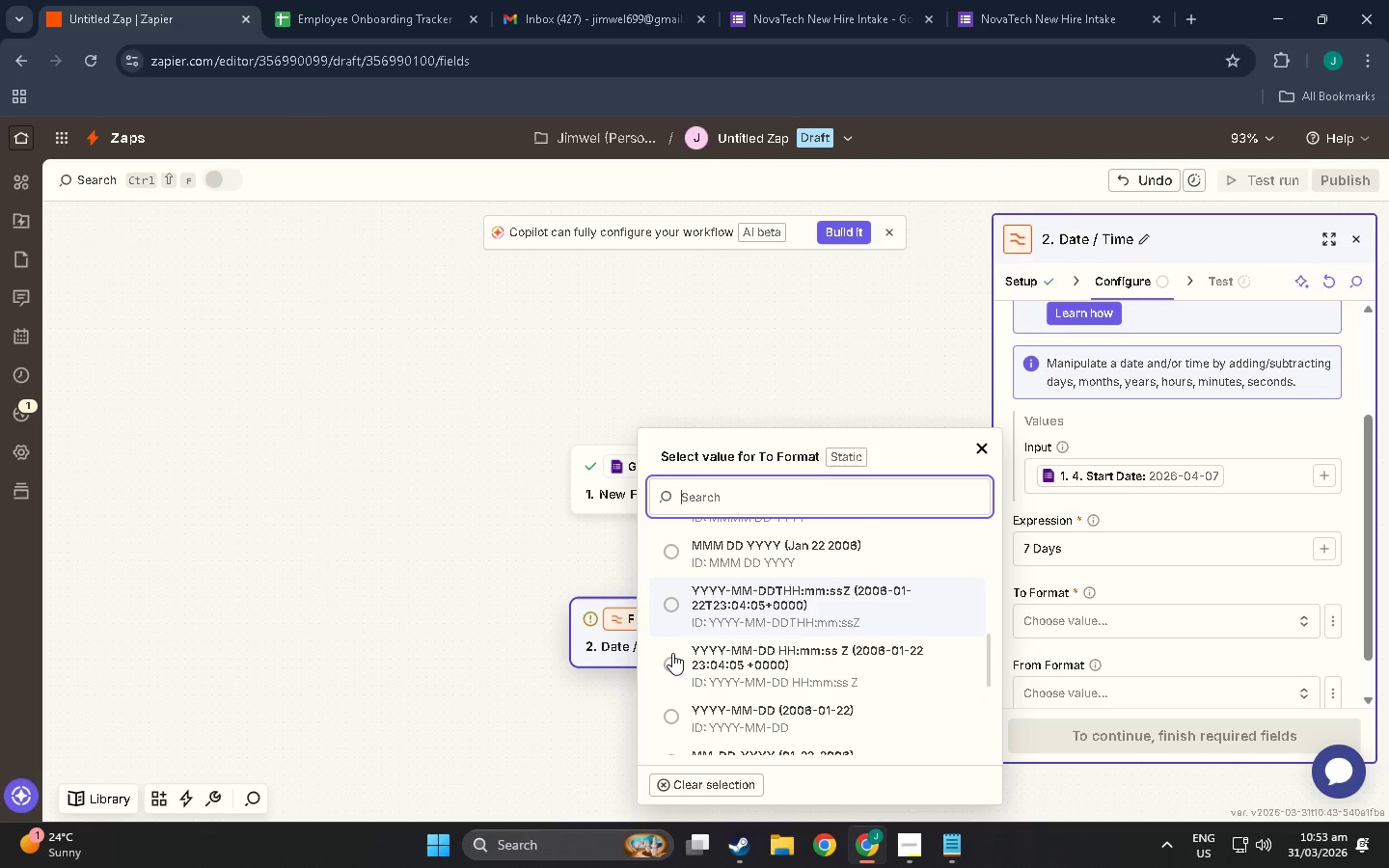 
scroll: coordinate [672, 653], scroll_direction: down, amount: 2.0
 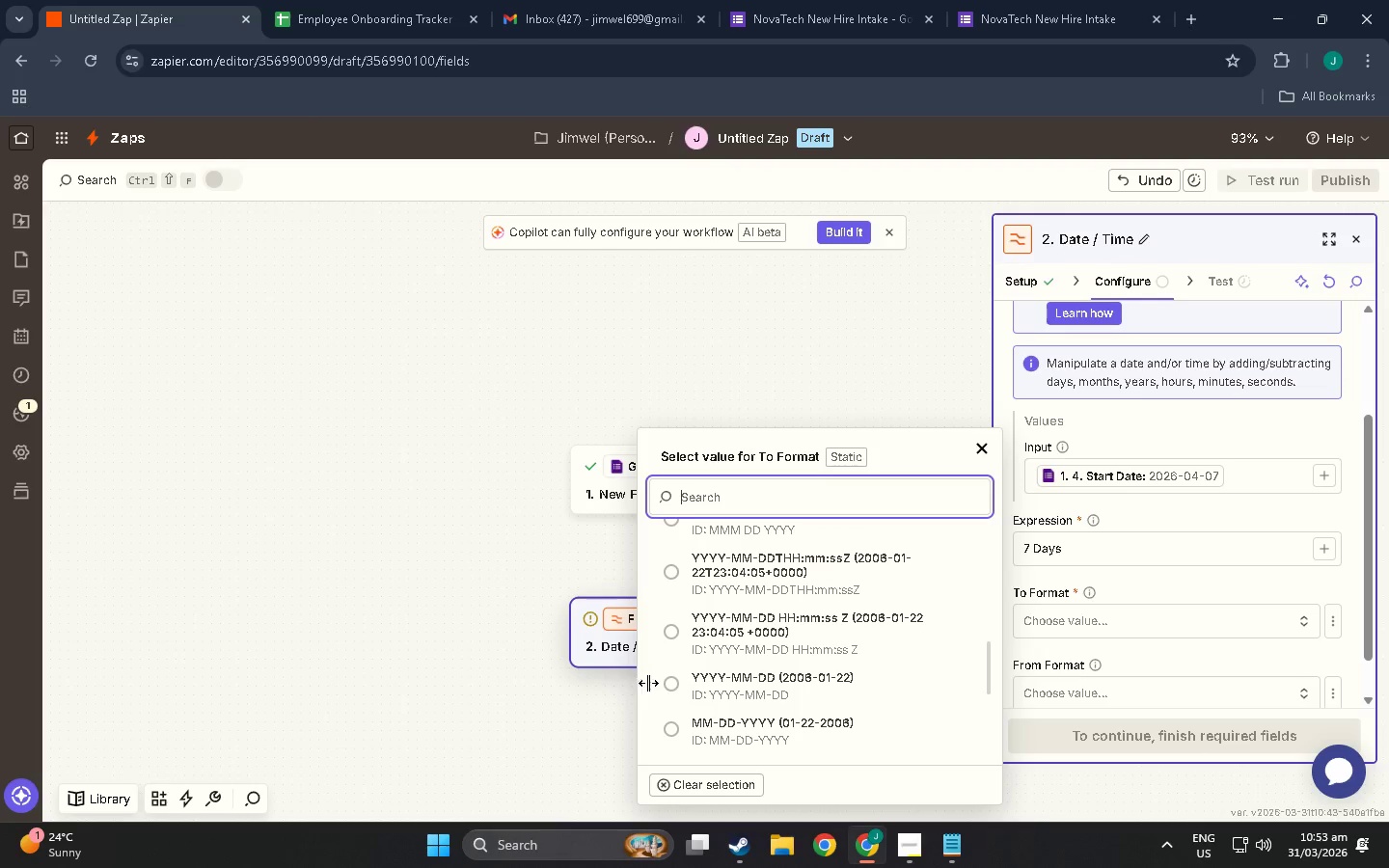 
left_click([667, 686])
 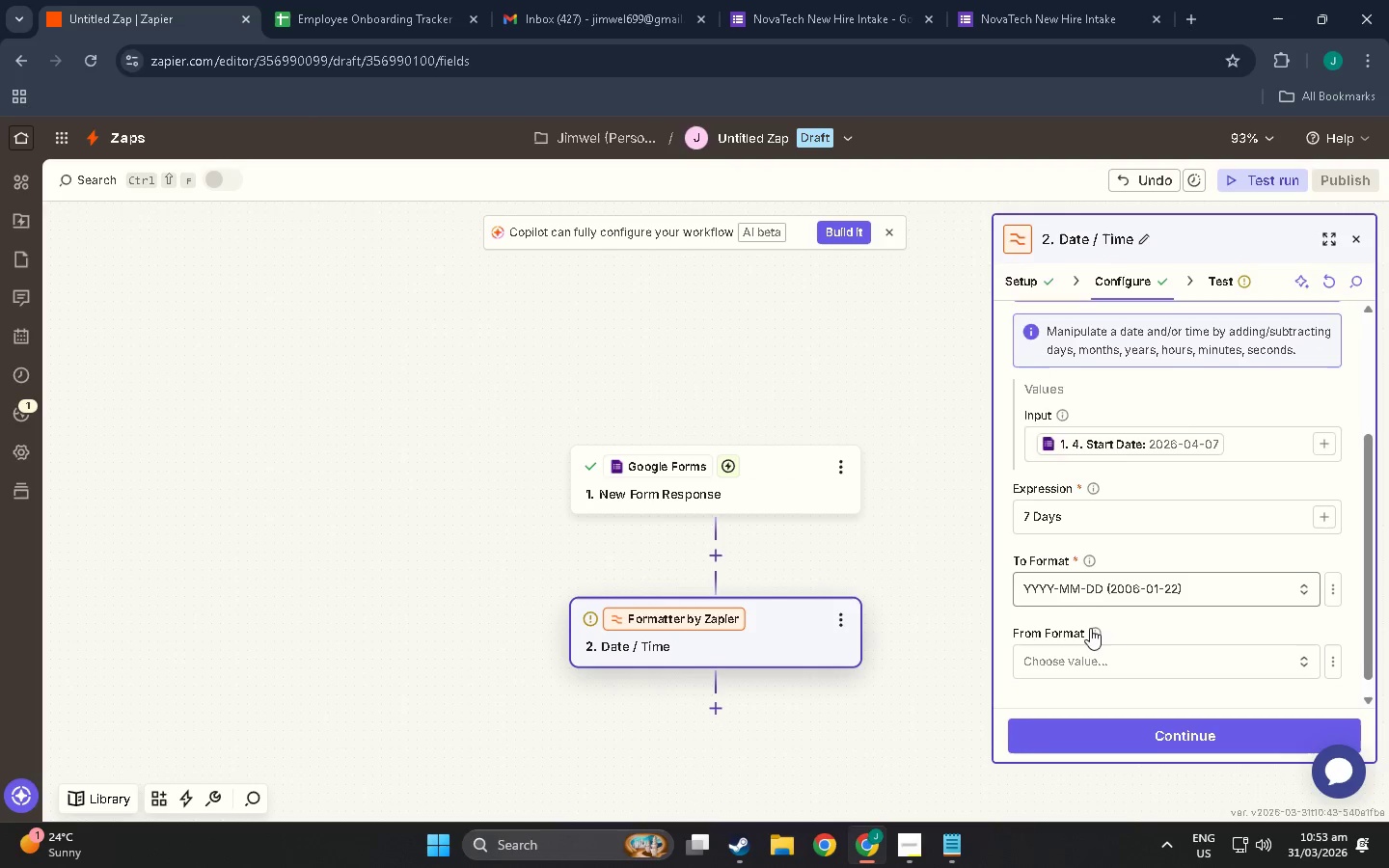 
scroll: coordinate [1090, 628], scroll_direction: down, amount: 2.0
 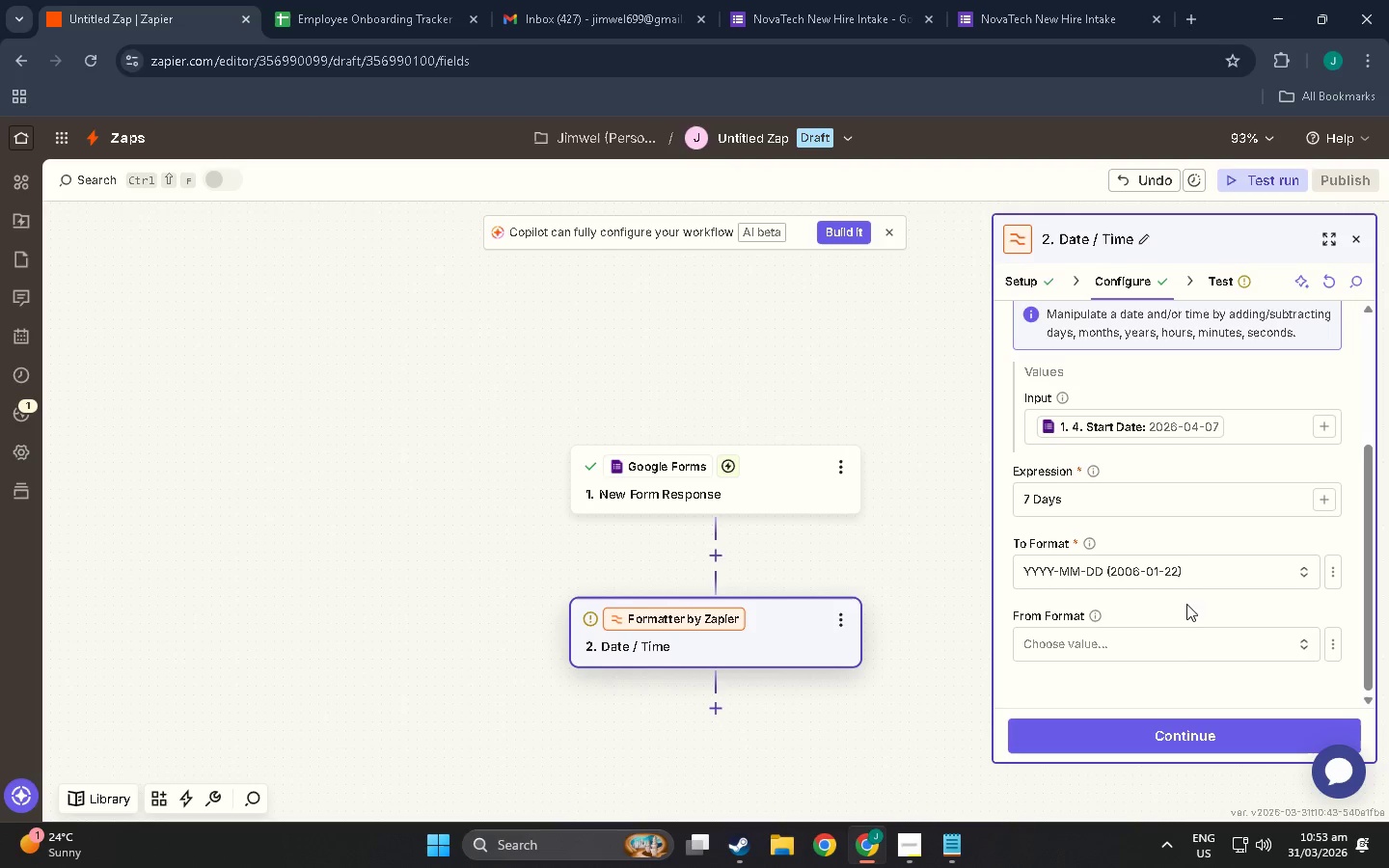 
wait(6.41)
 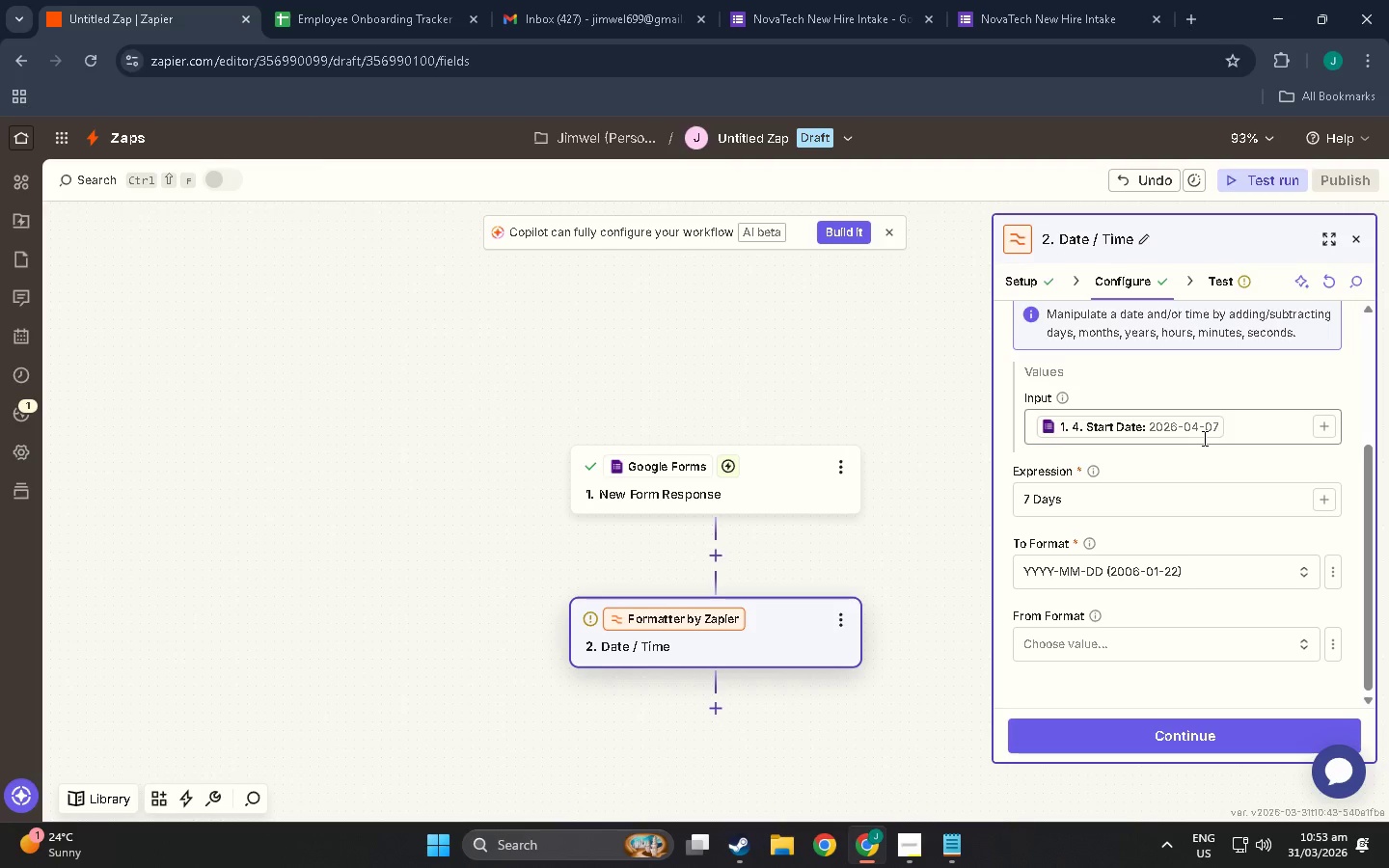 
left_click([1169, 653])
 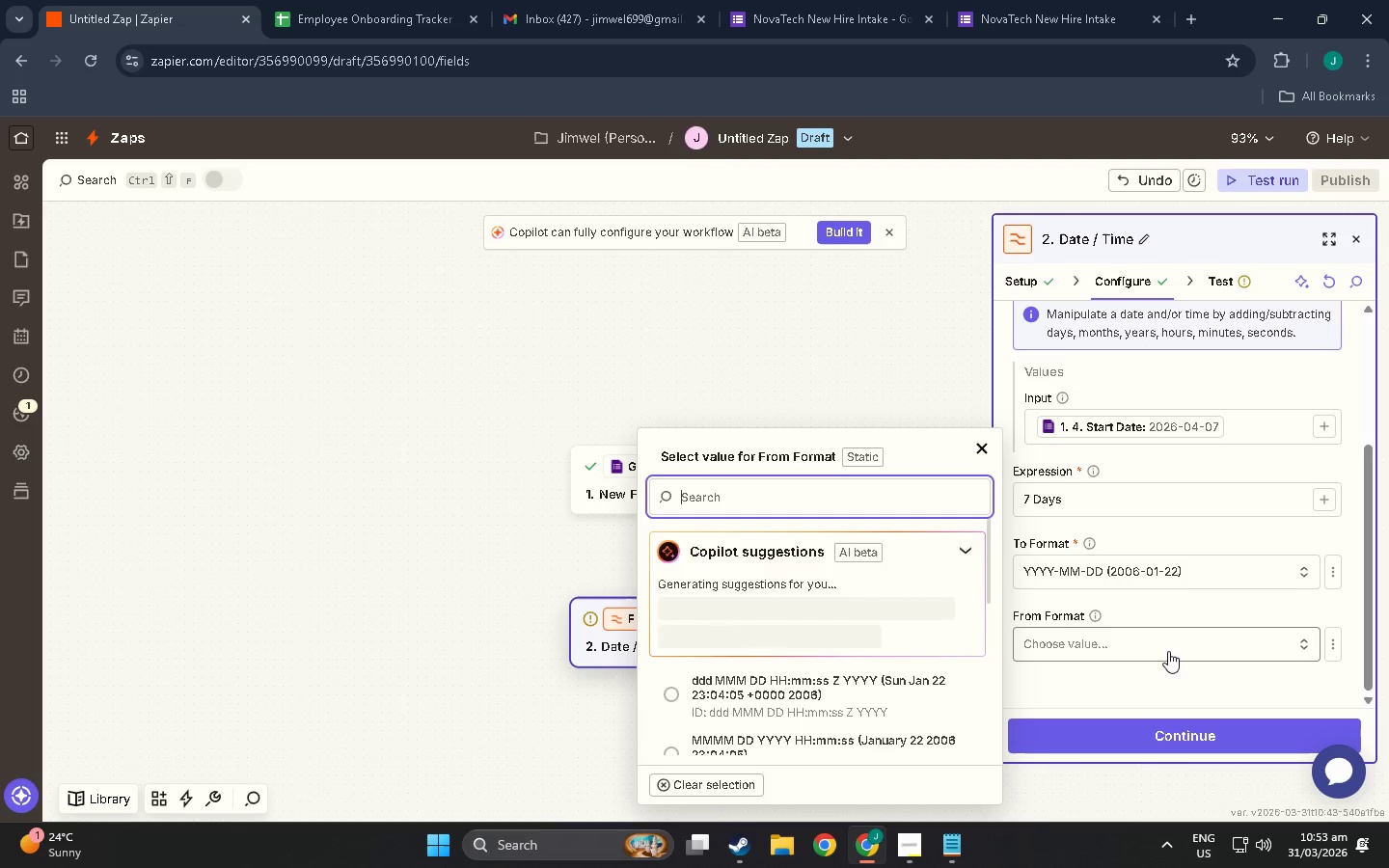 
left_click([1168, 651])
 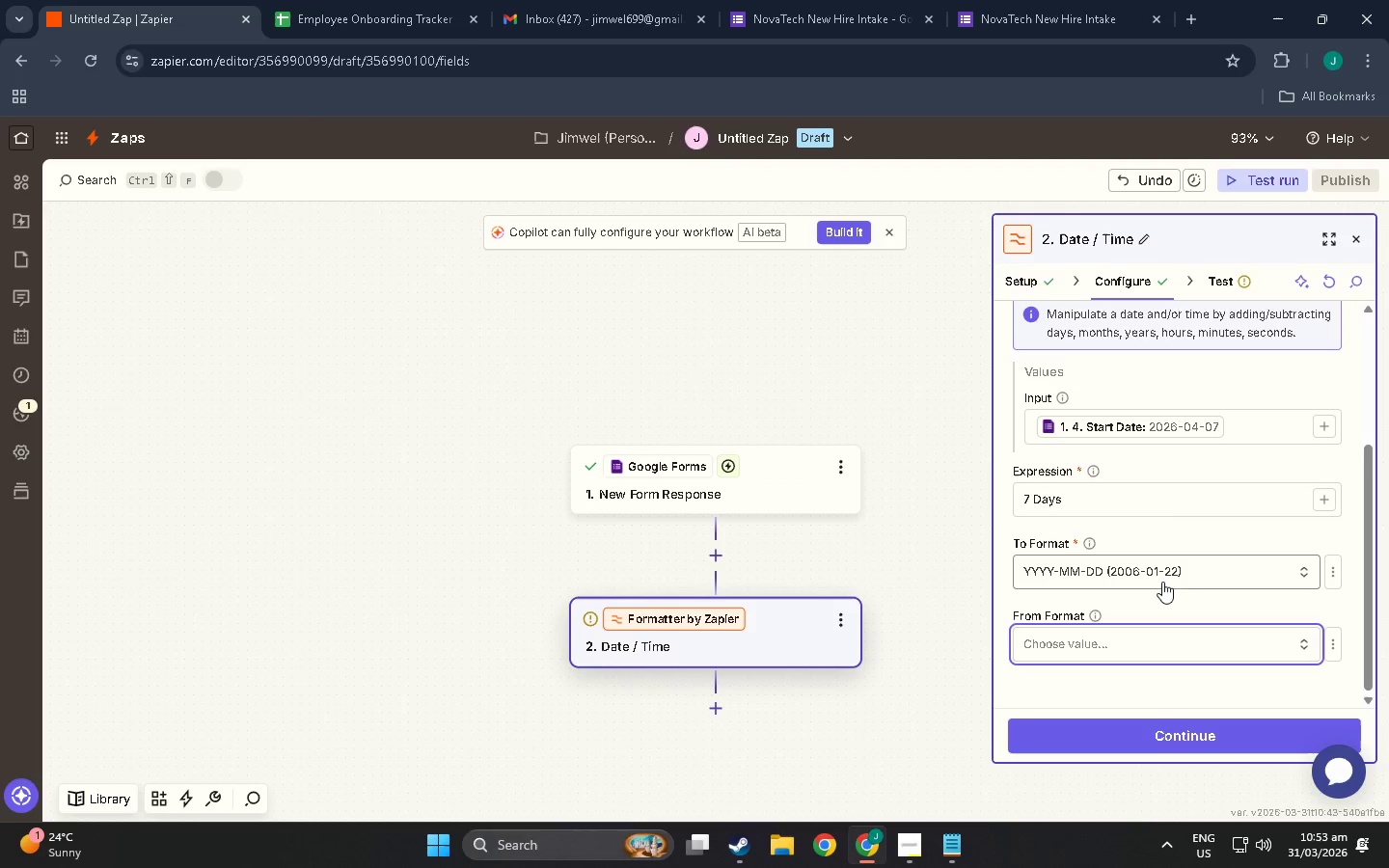 
scroll: coordinate [1162, 582], scroll_direction: down, amount: 1.0
 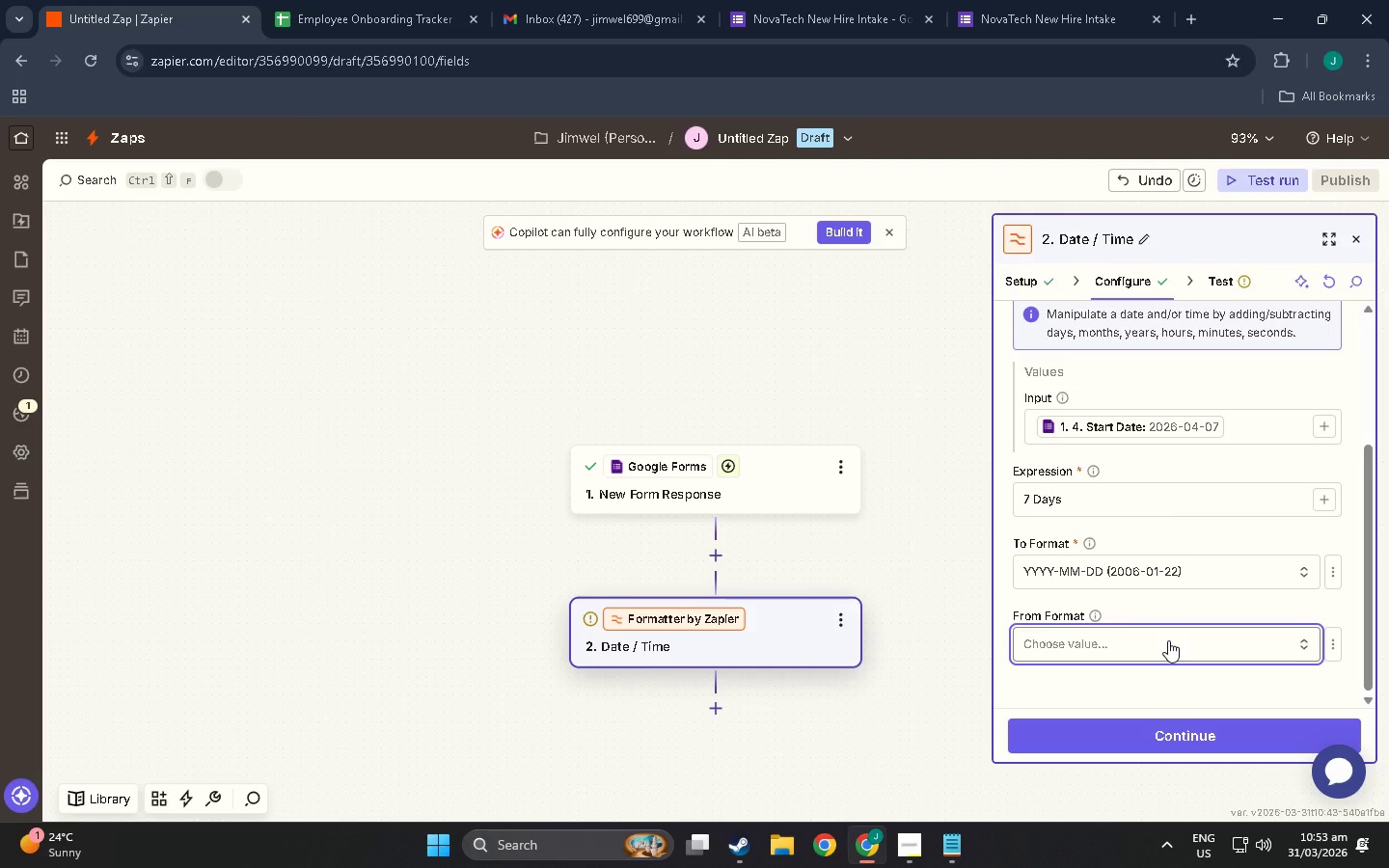 
left_click([1168, 640])
 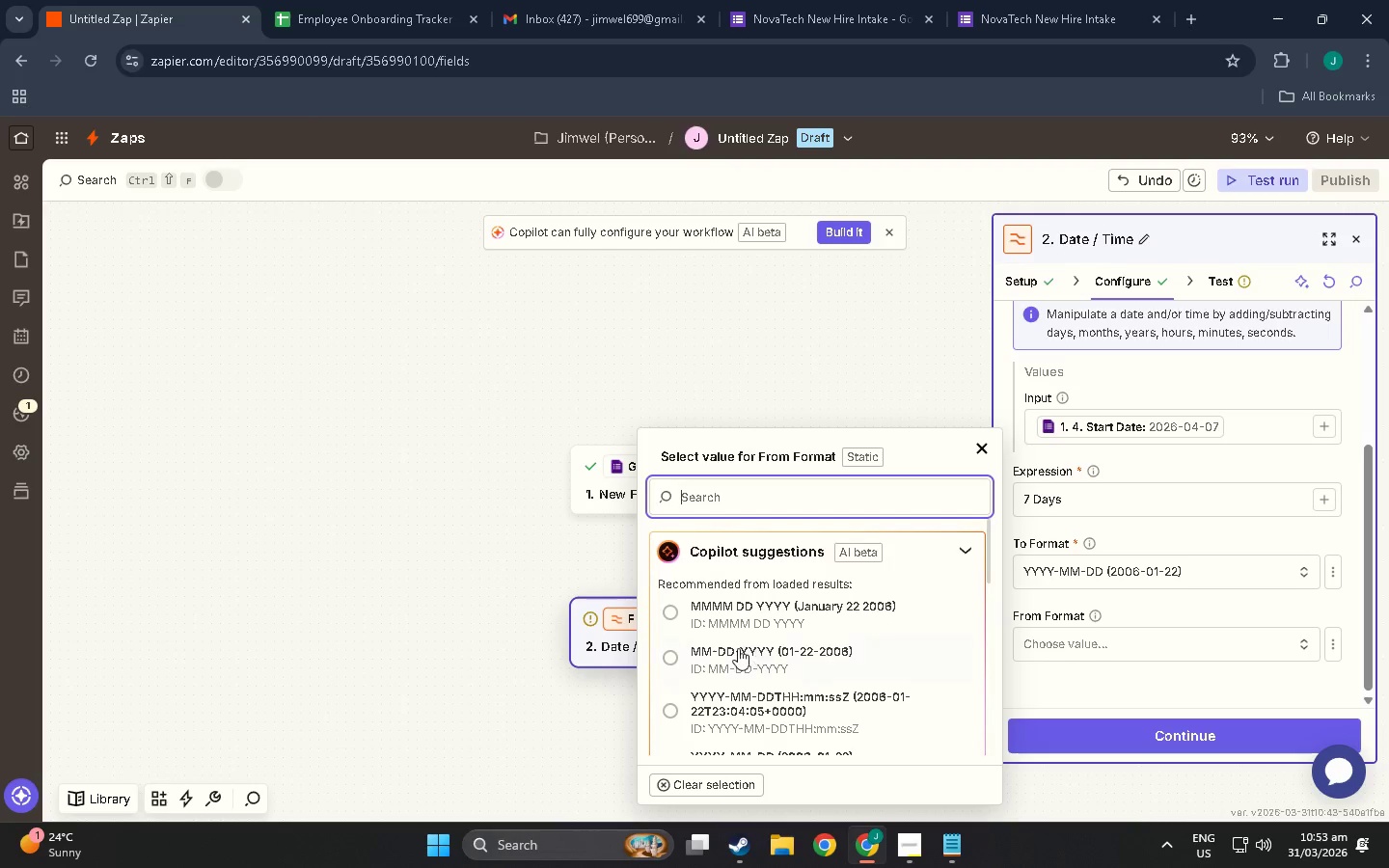 
scroll: coordinate [799, 659], scroll_direction: down, amount: 2.0
 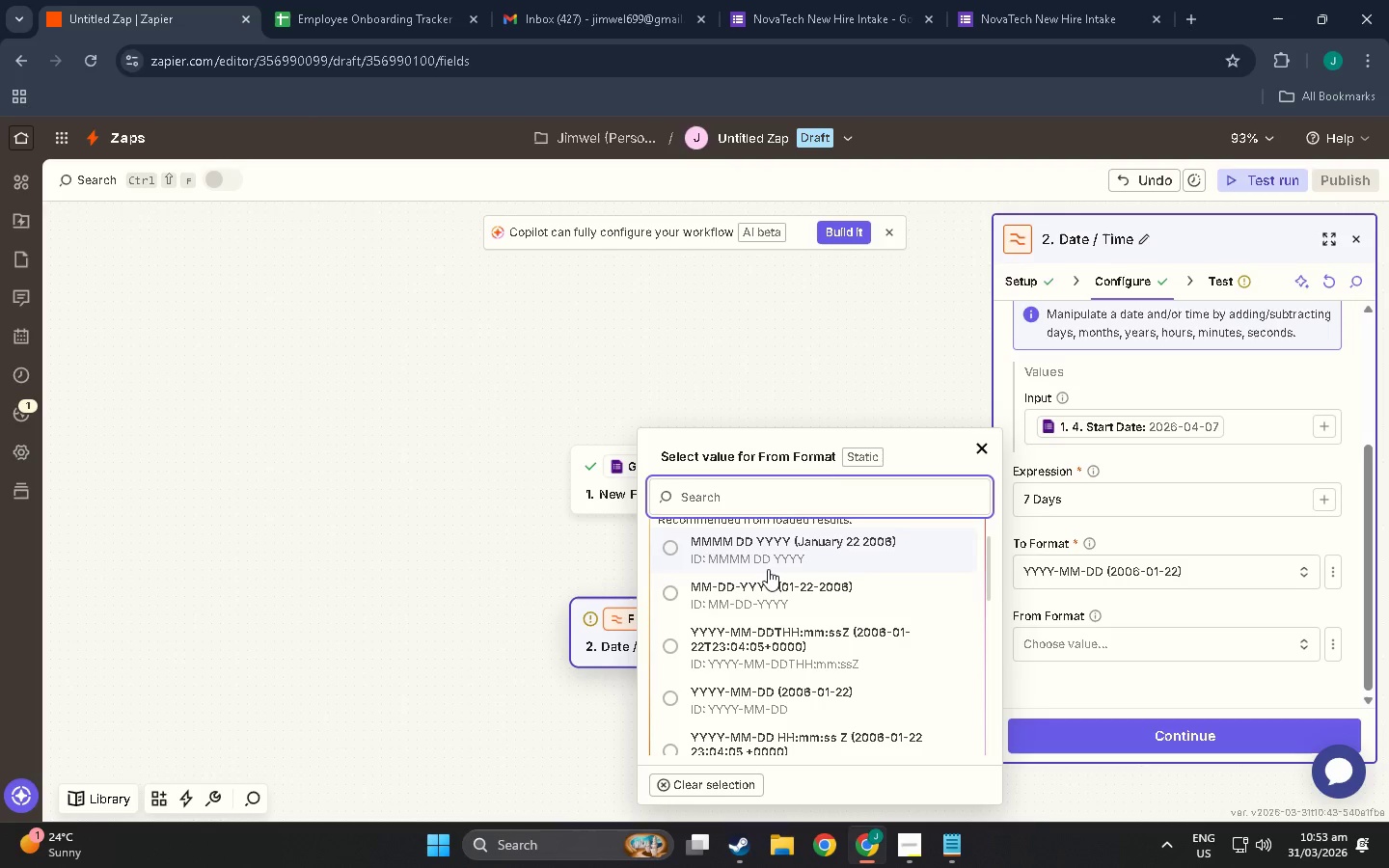 
wait(9.49)
 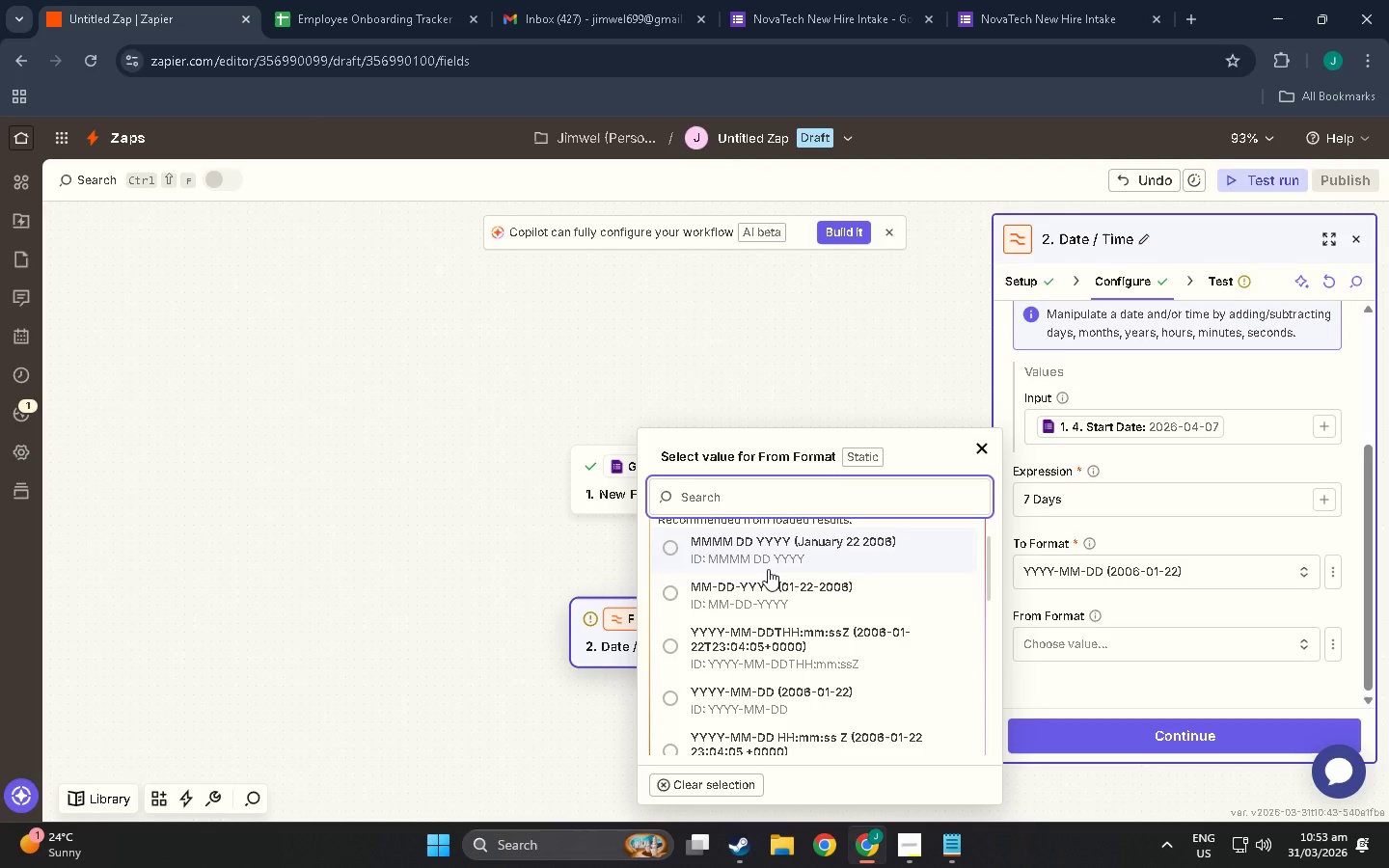 
left_click([1192, 529])
 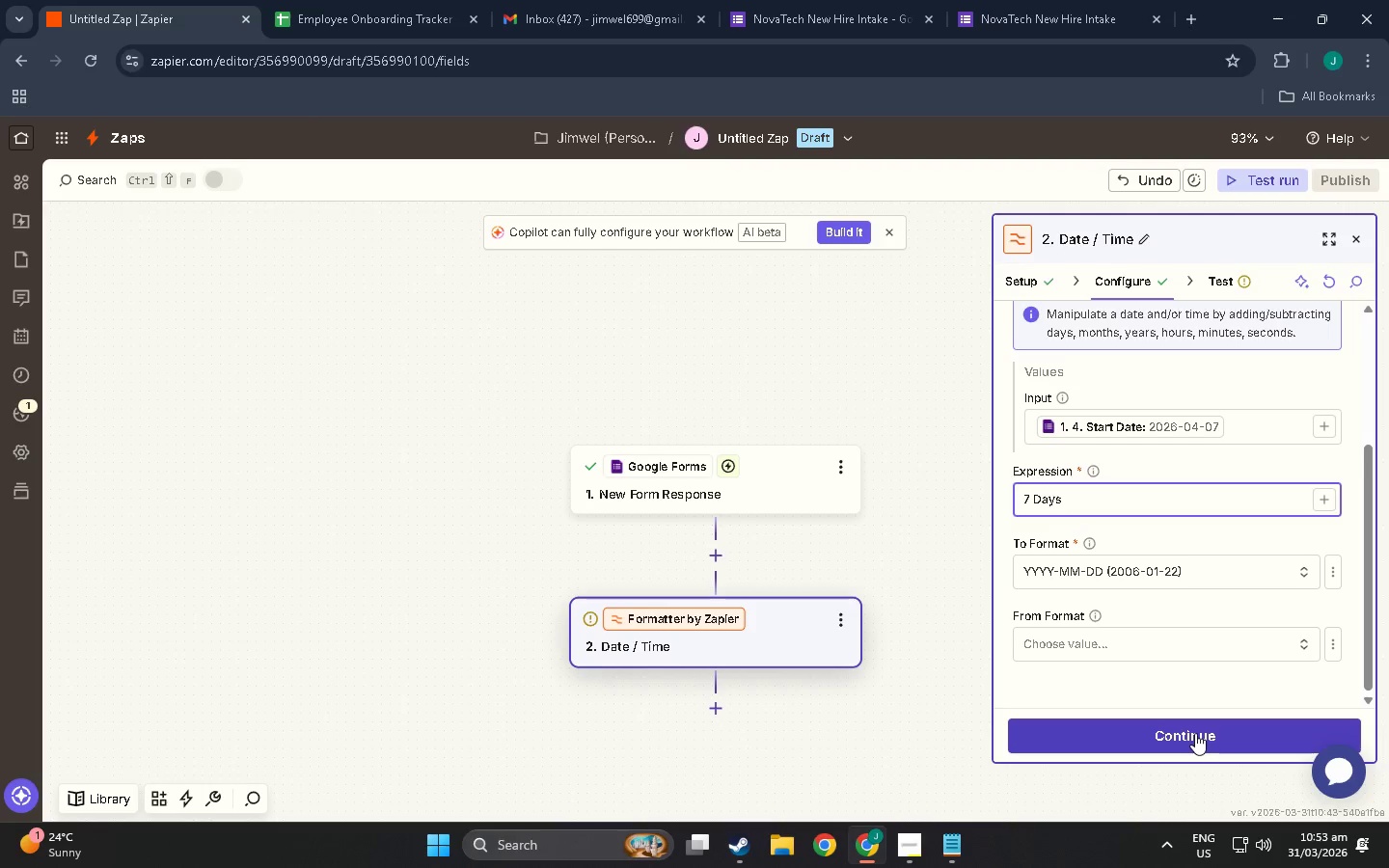 
left_click([1195, 733])
 